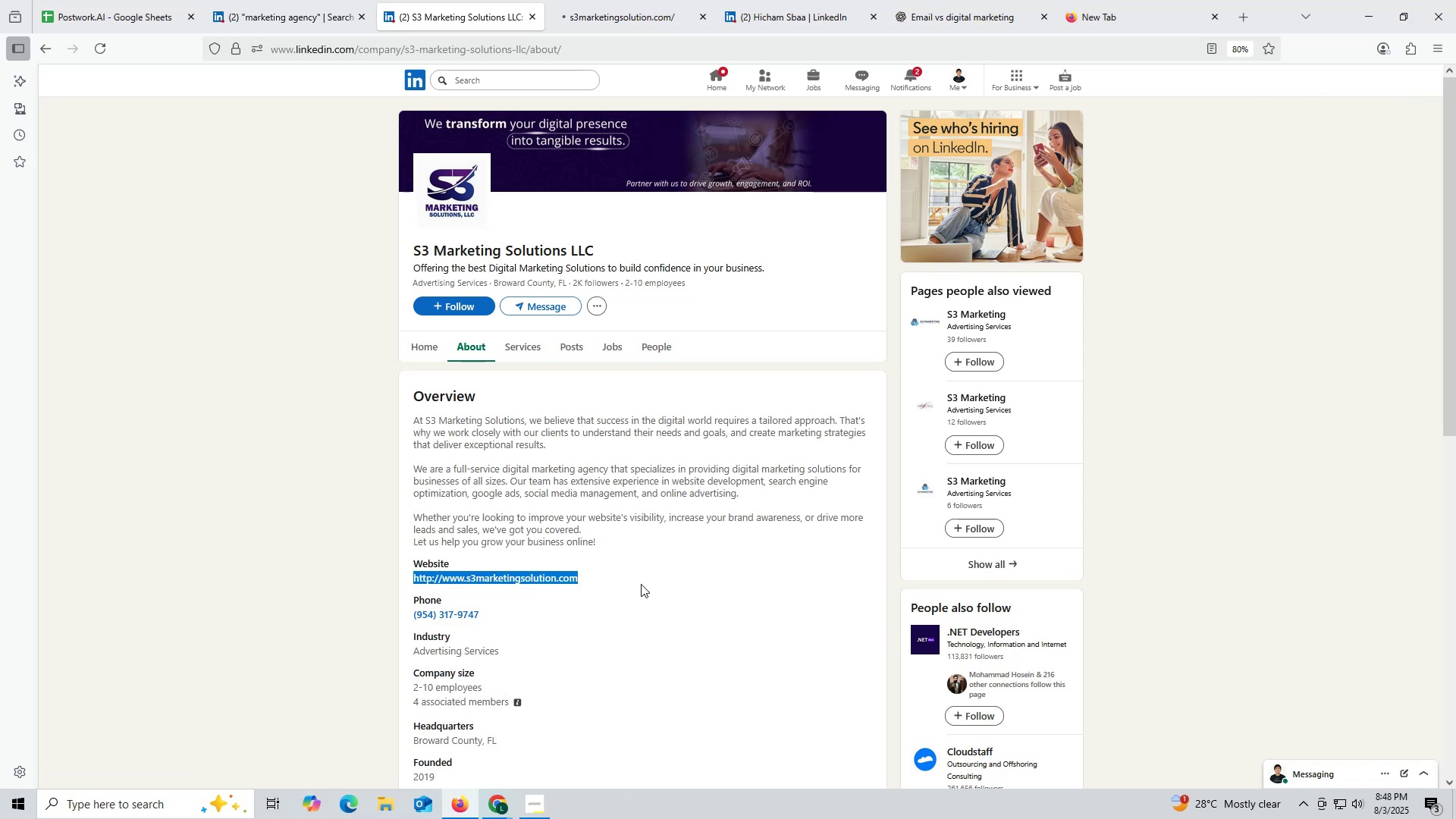 
key(Control+C)
 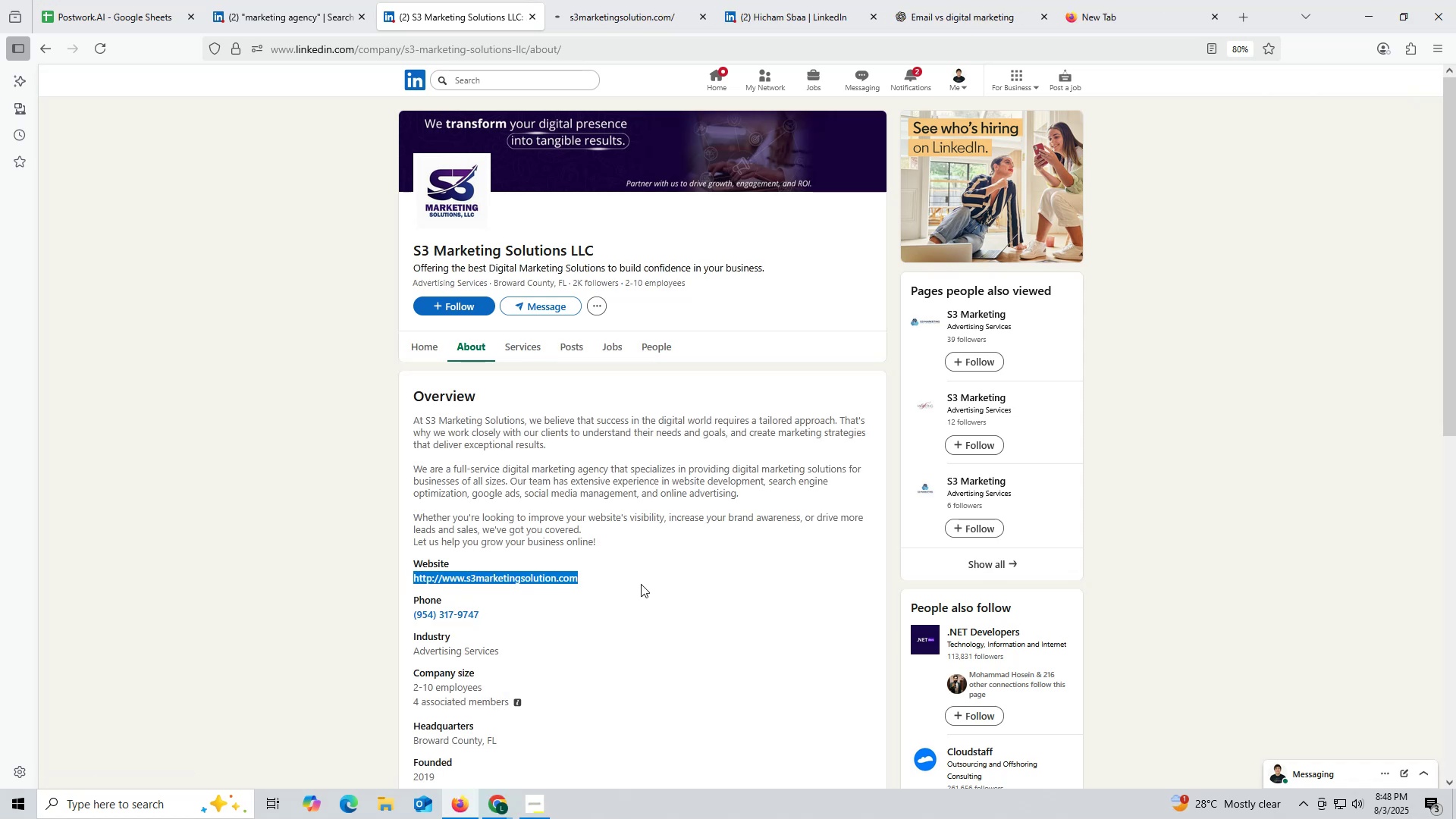 
key(Control+ControlLeft)
 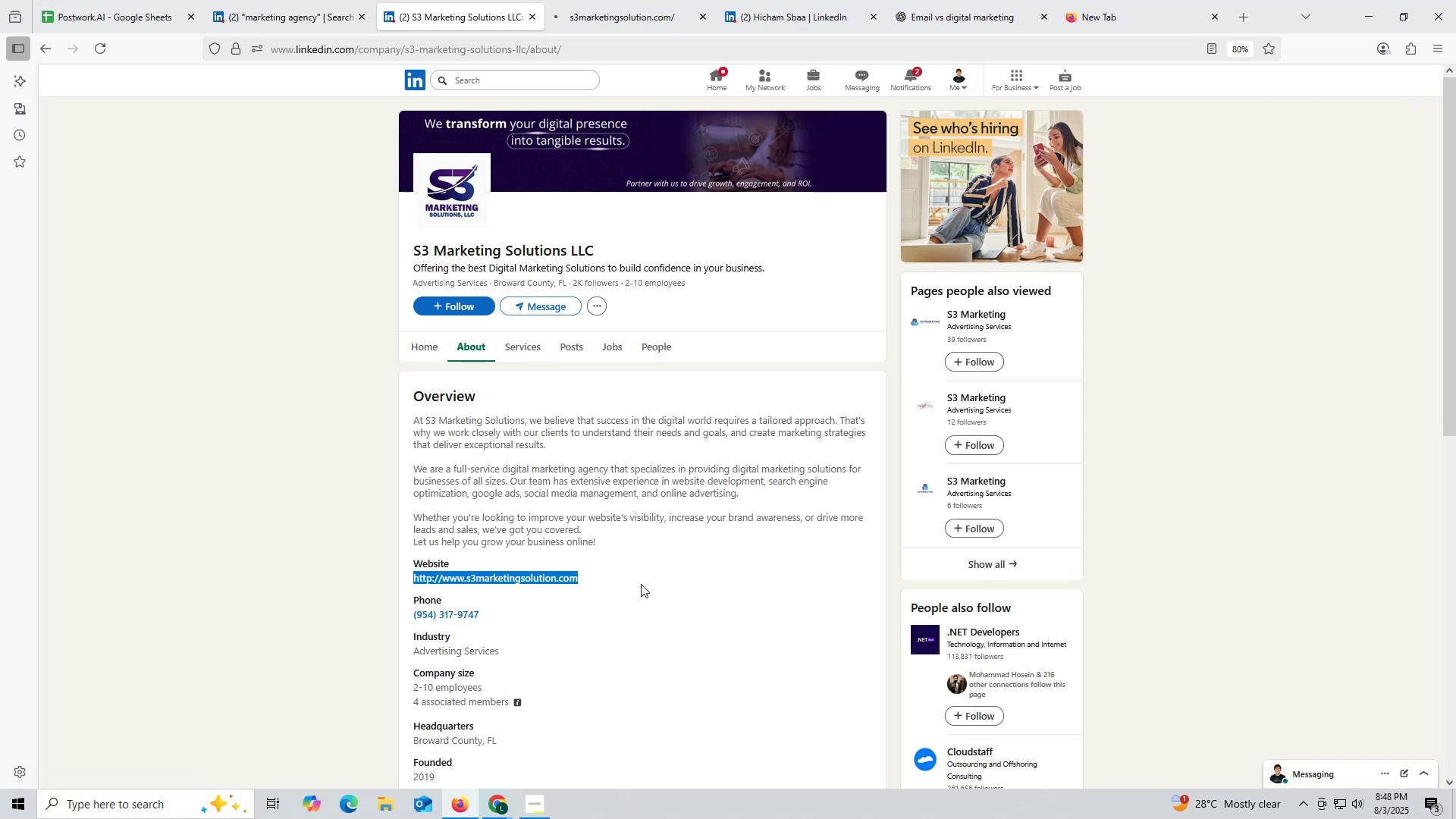 
key(Control+C)
 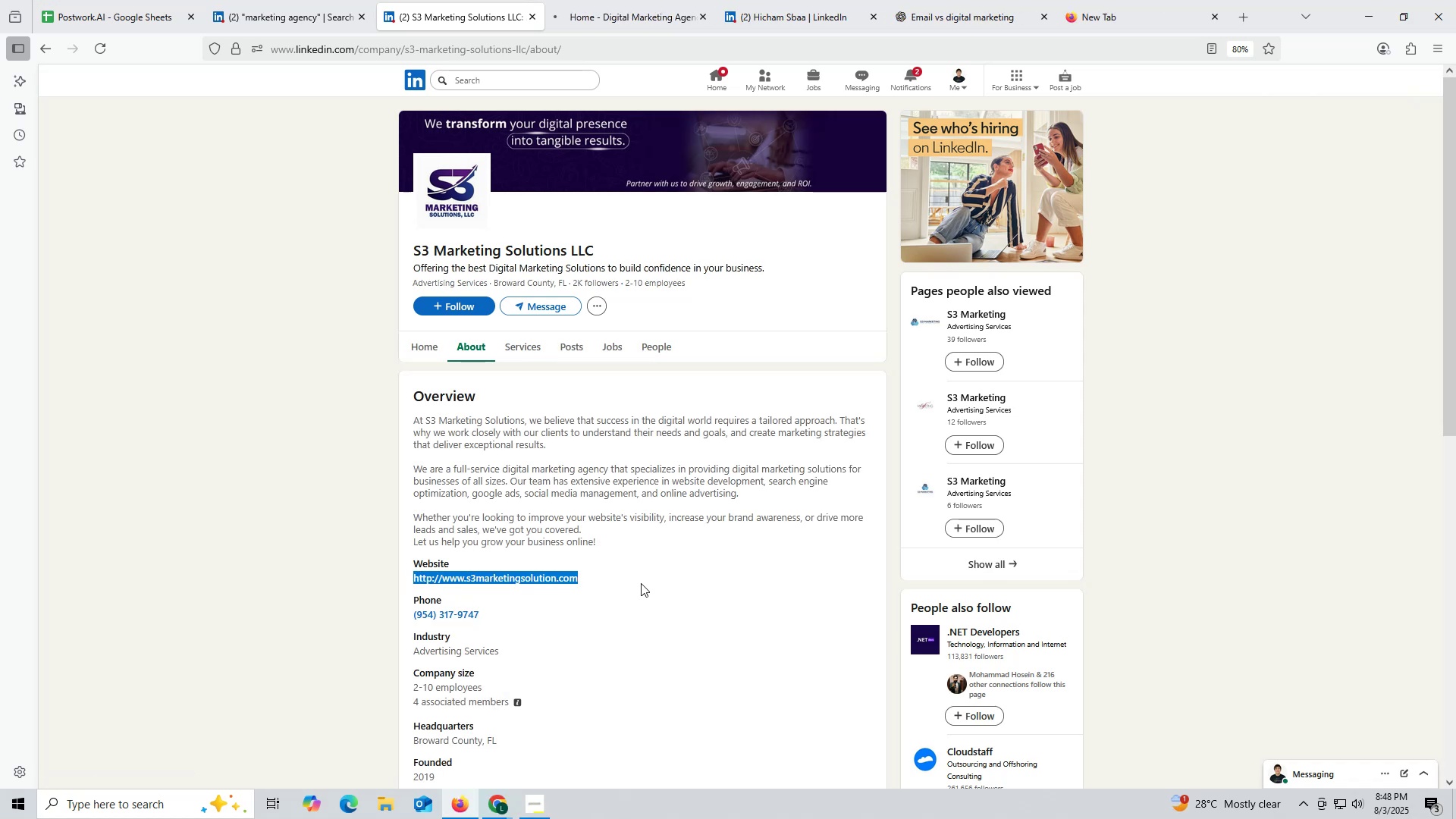 
key(Control+ControlLeft)
 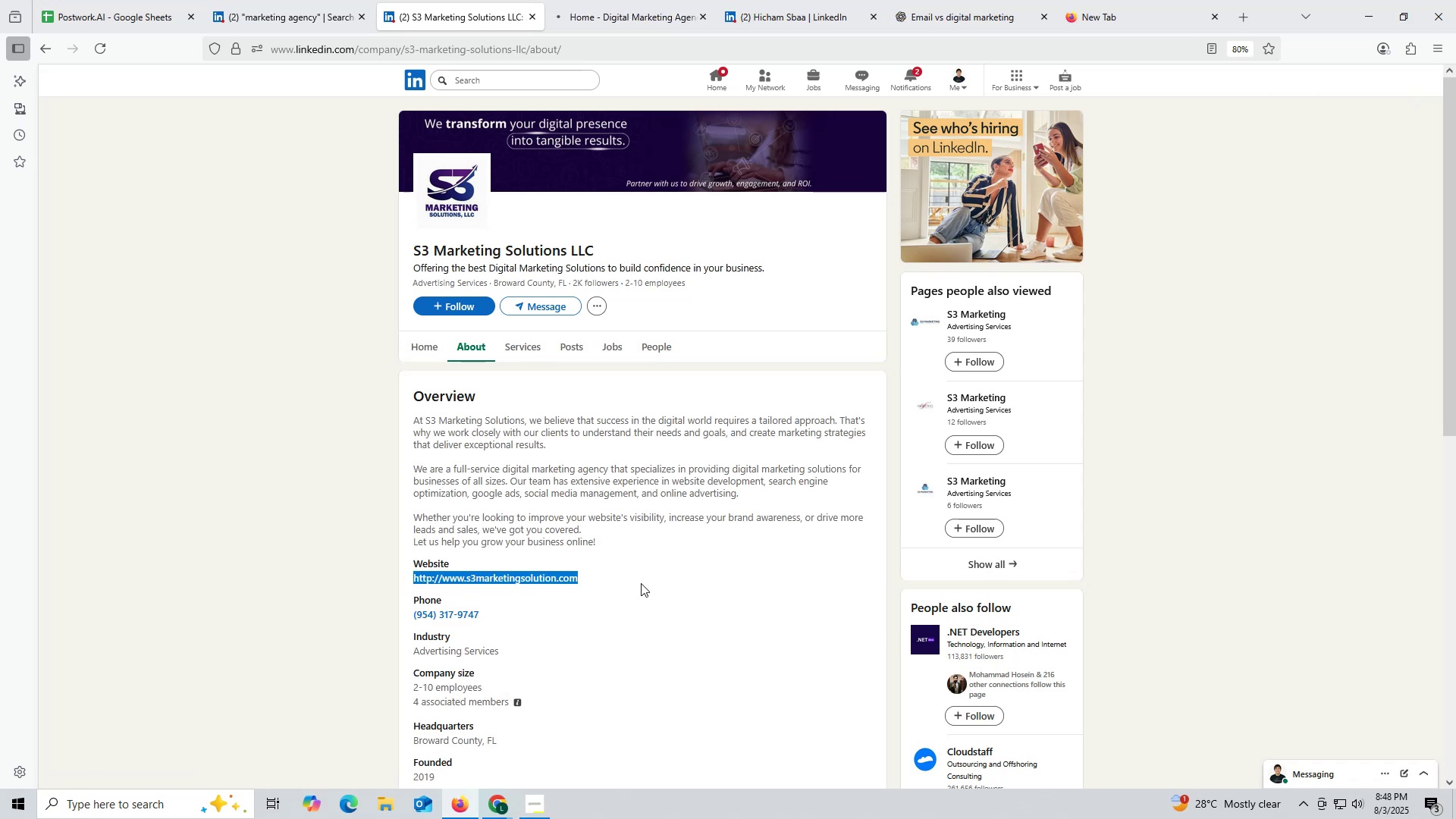 
key(Control+C)
 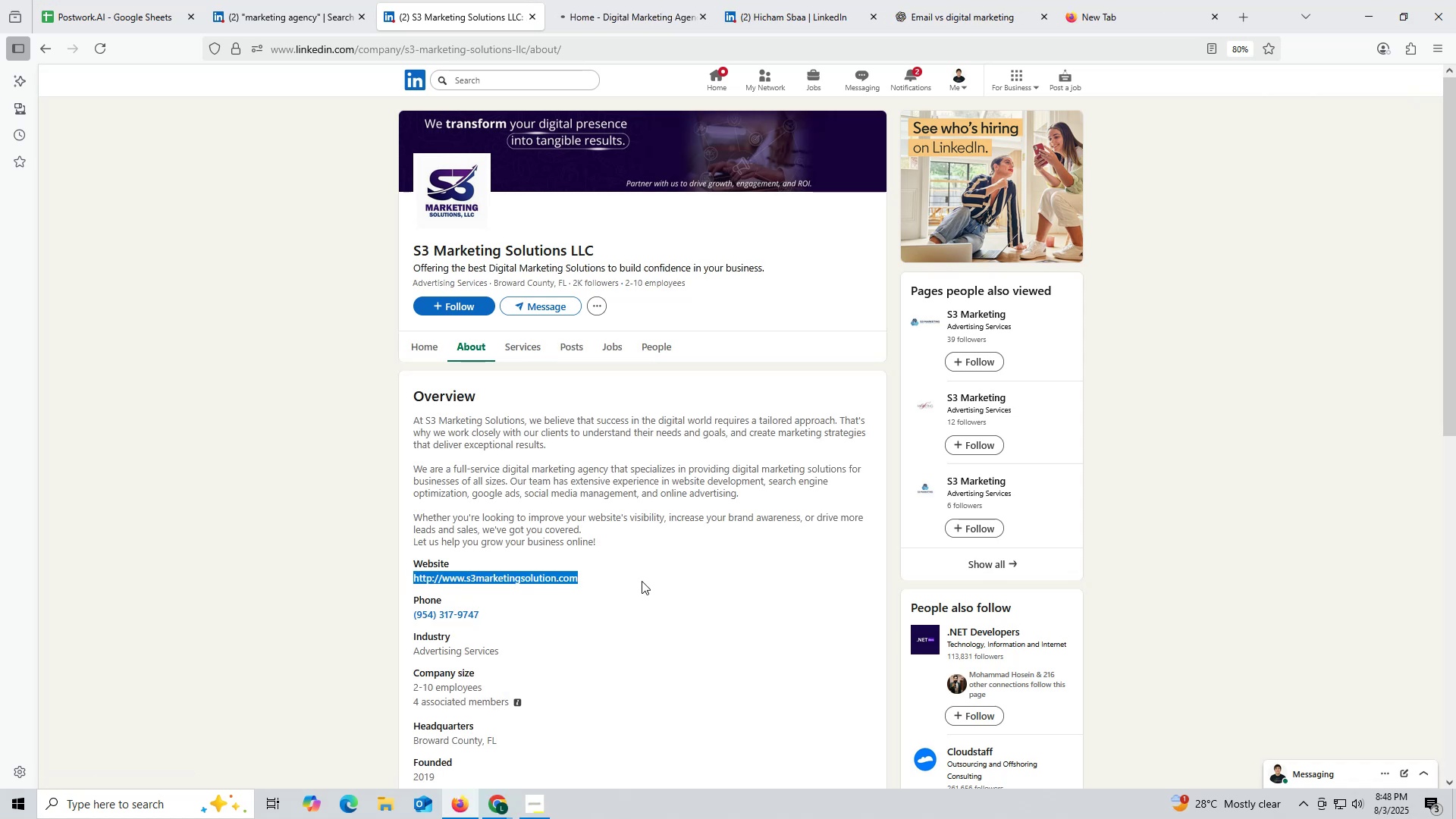 
key(Control+ControlLeft)
 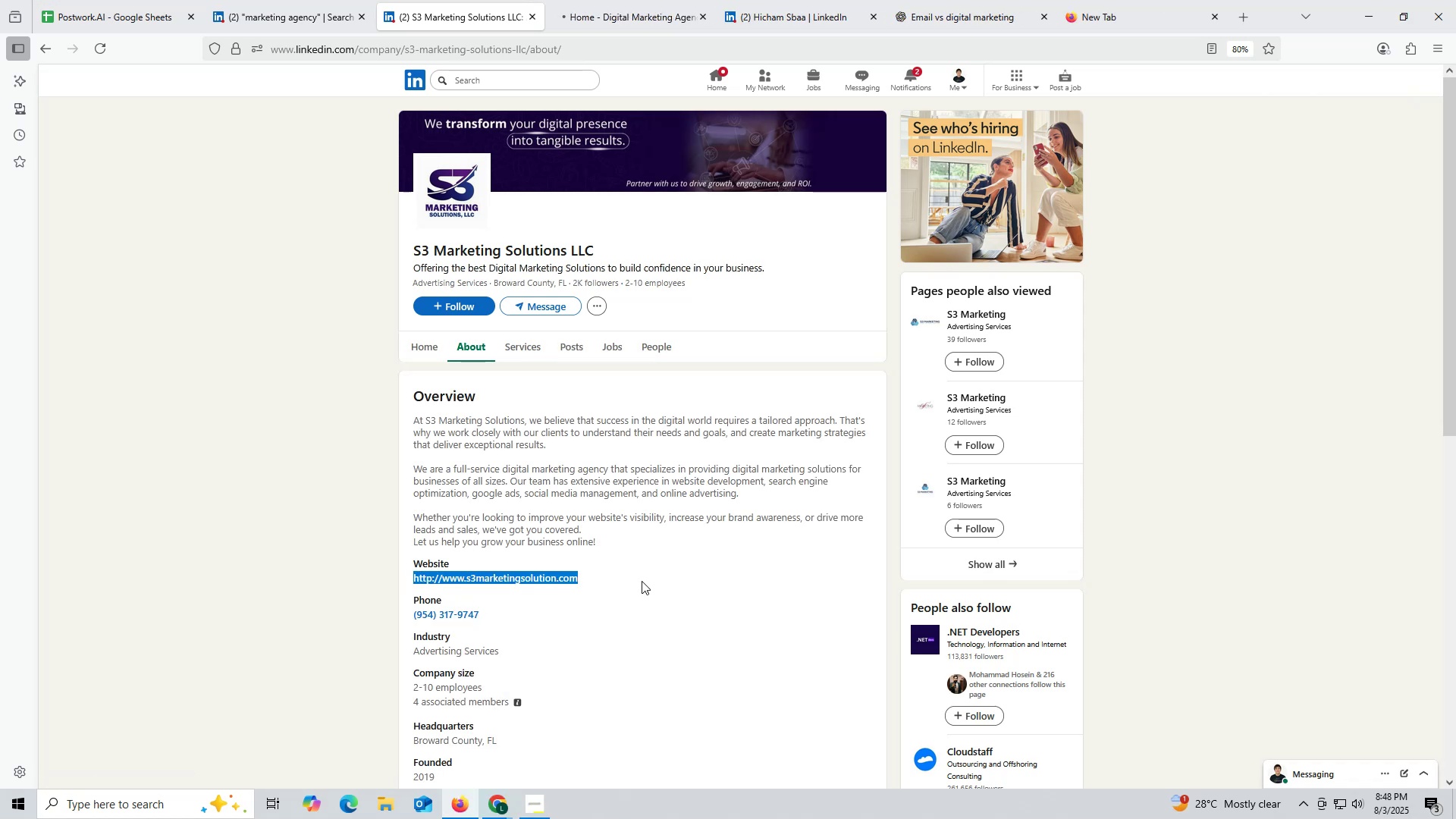 
key(Control+C)
 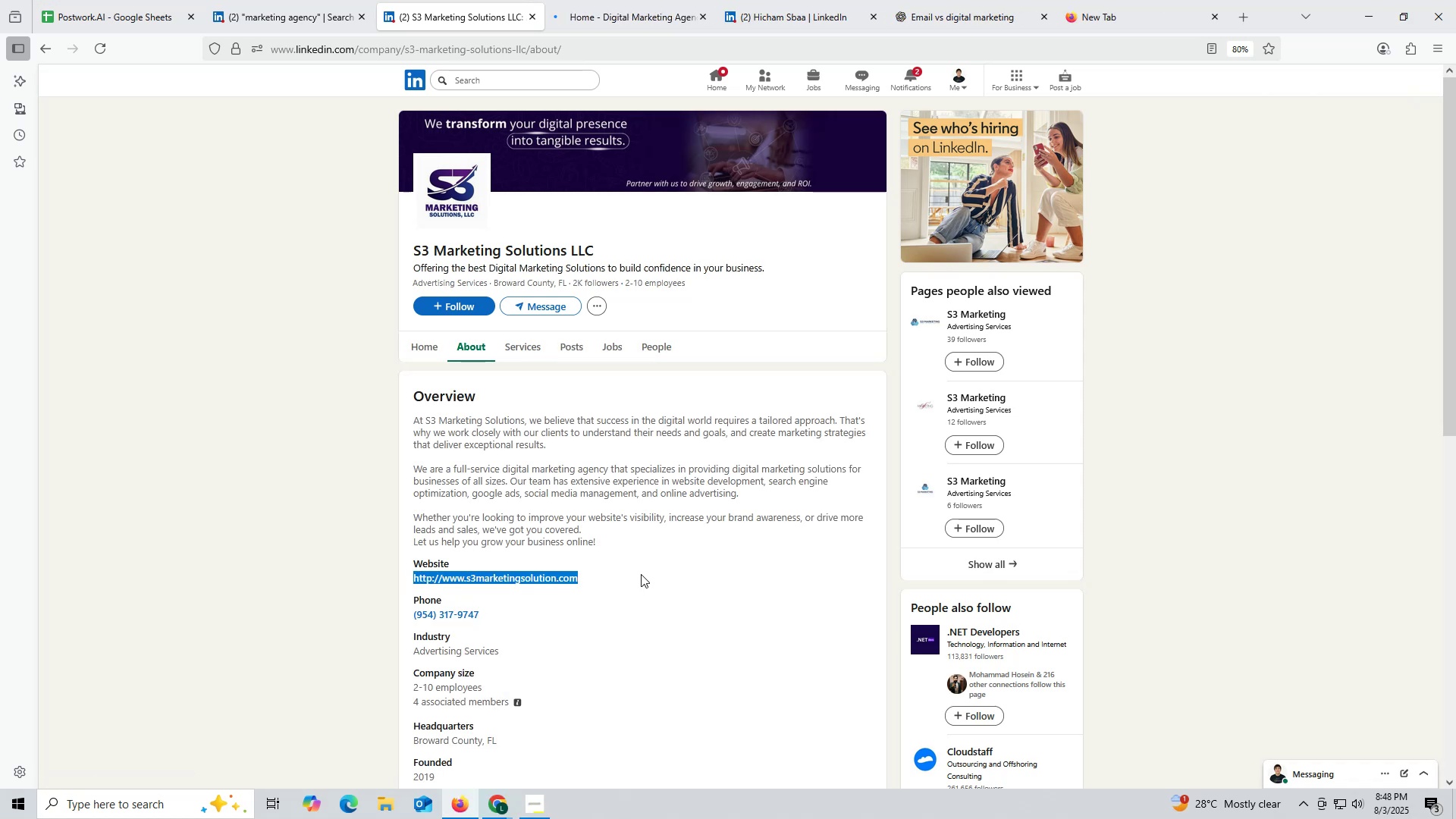 
key(Control+ControlLeft)
 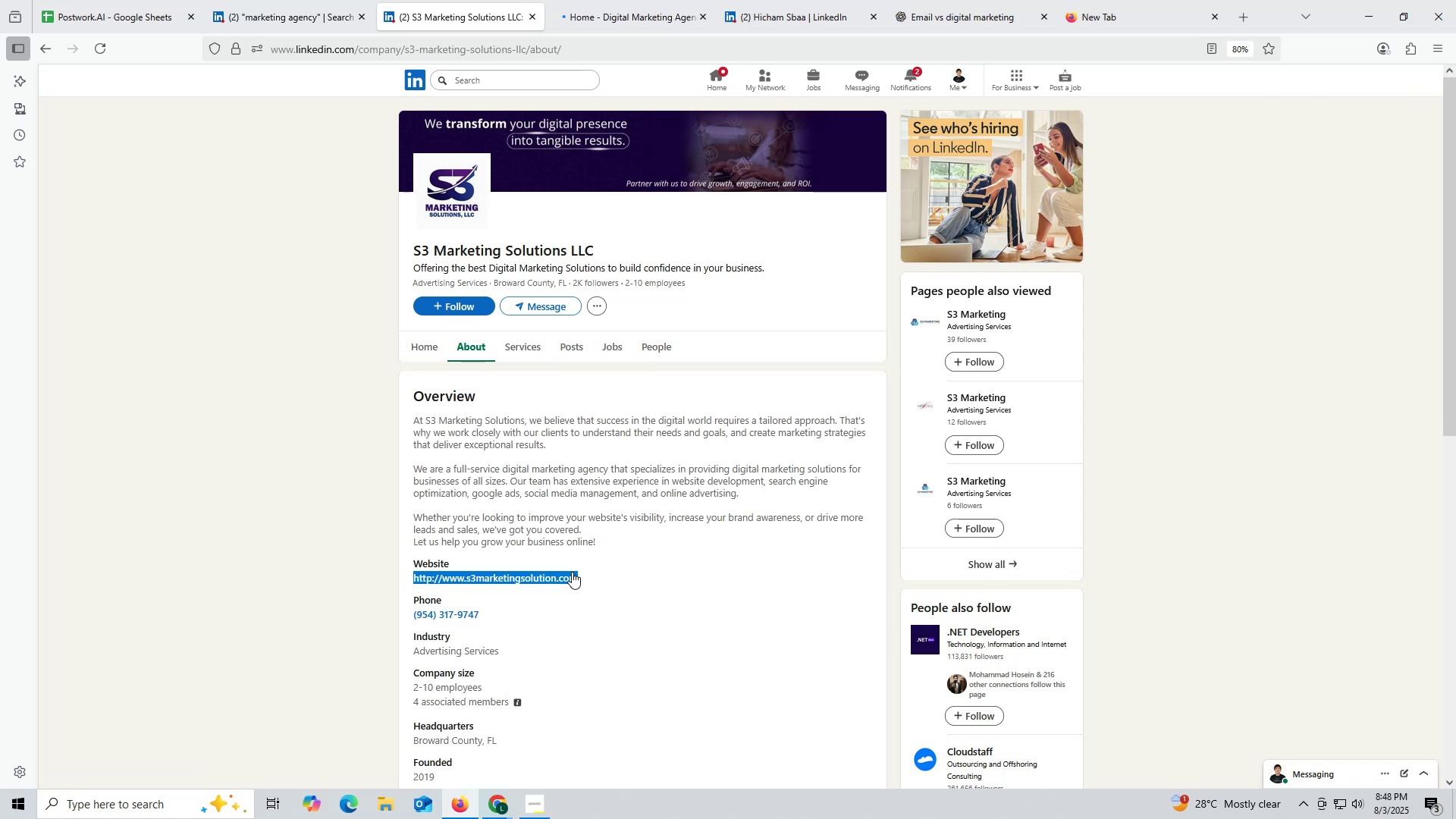 
key(Control+C)
 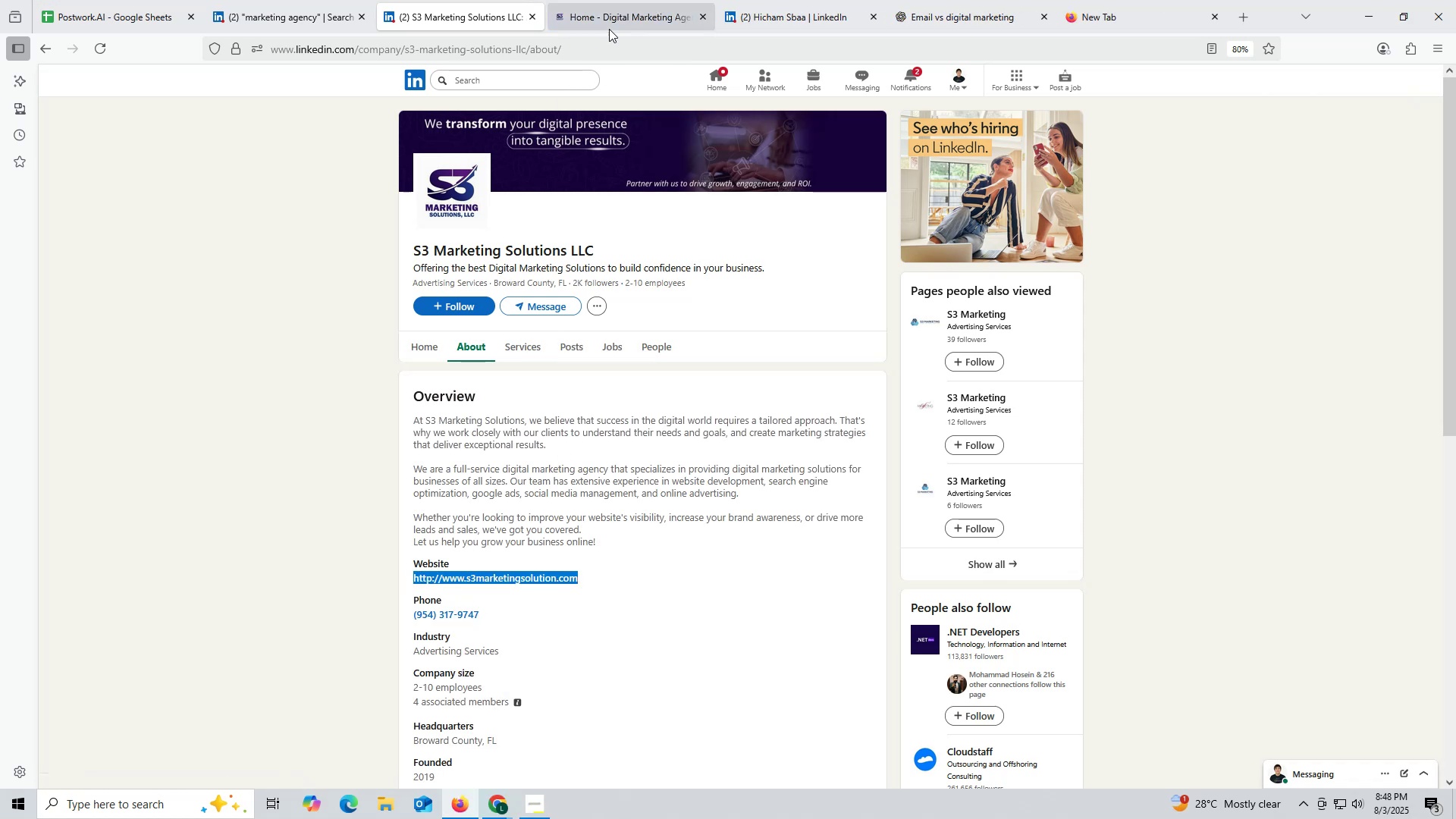 
left_click([609, 26])
 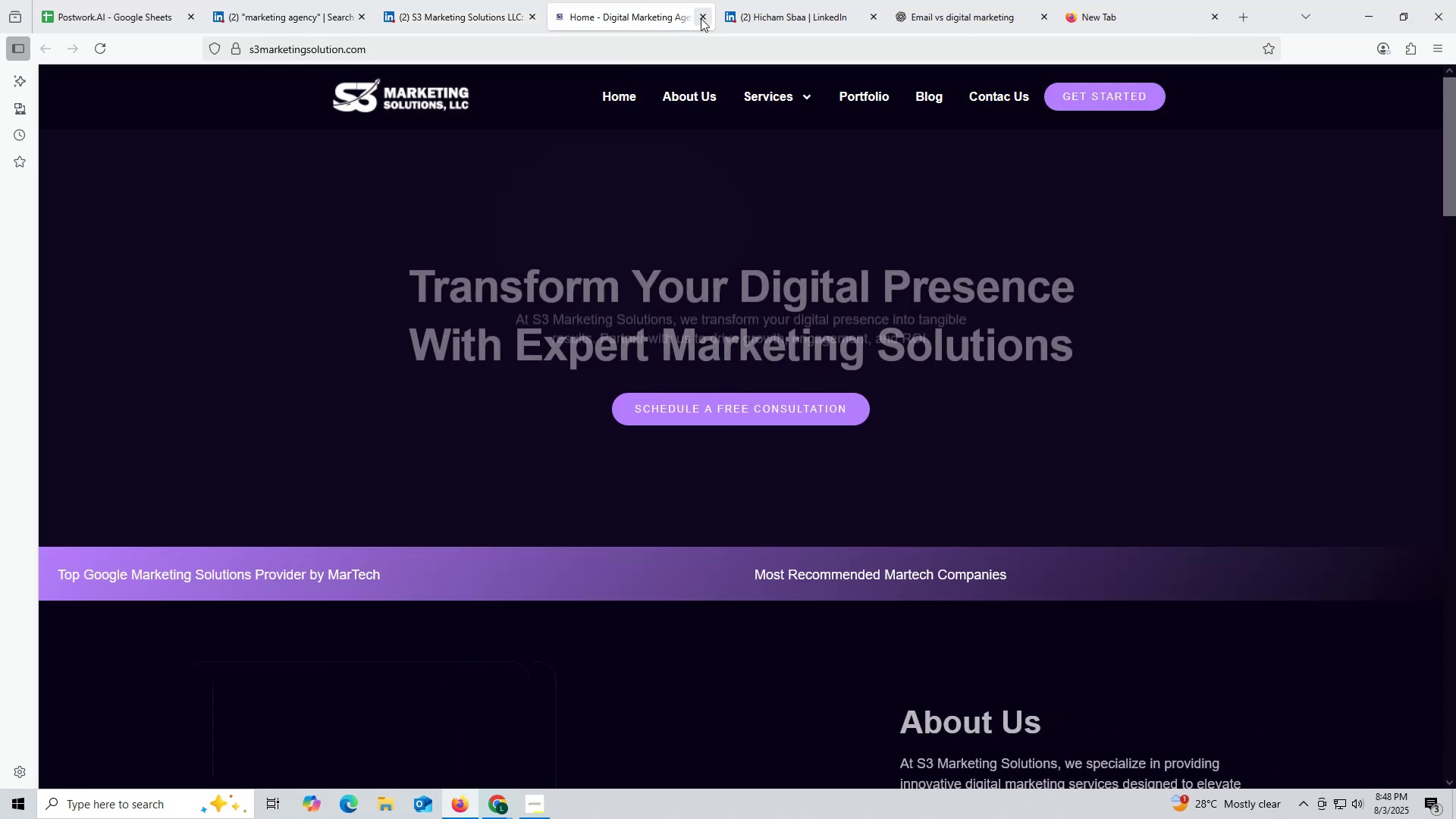 
left_click([701, 18])
 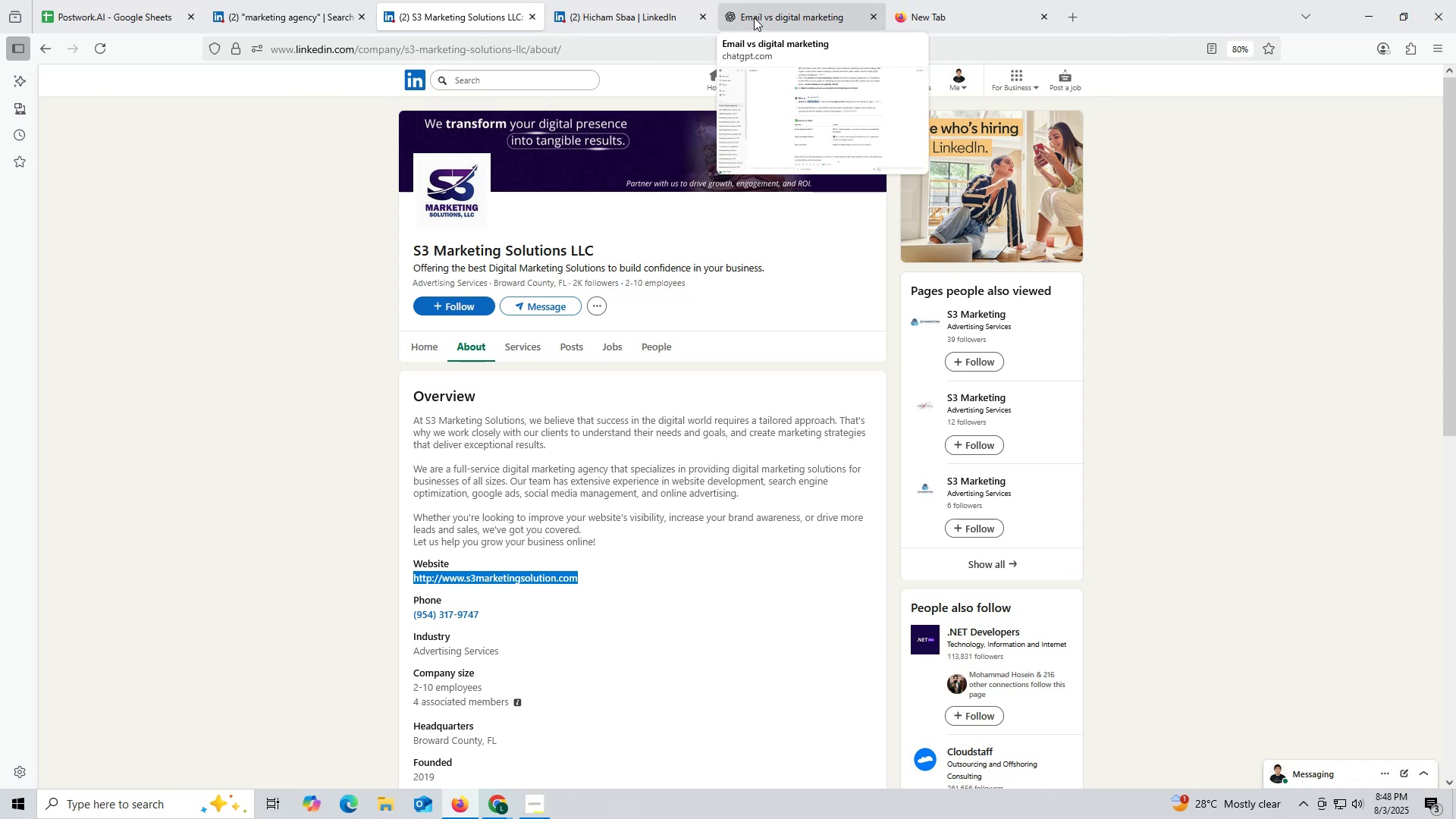 
left_click([756, 16])
 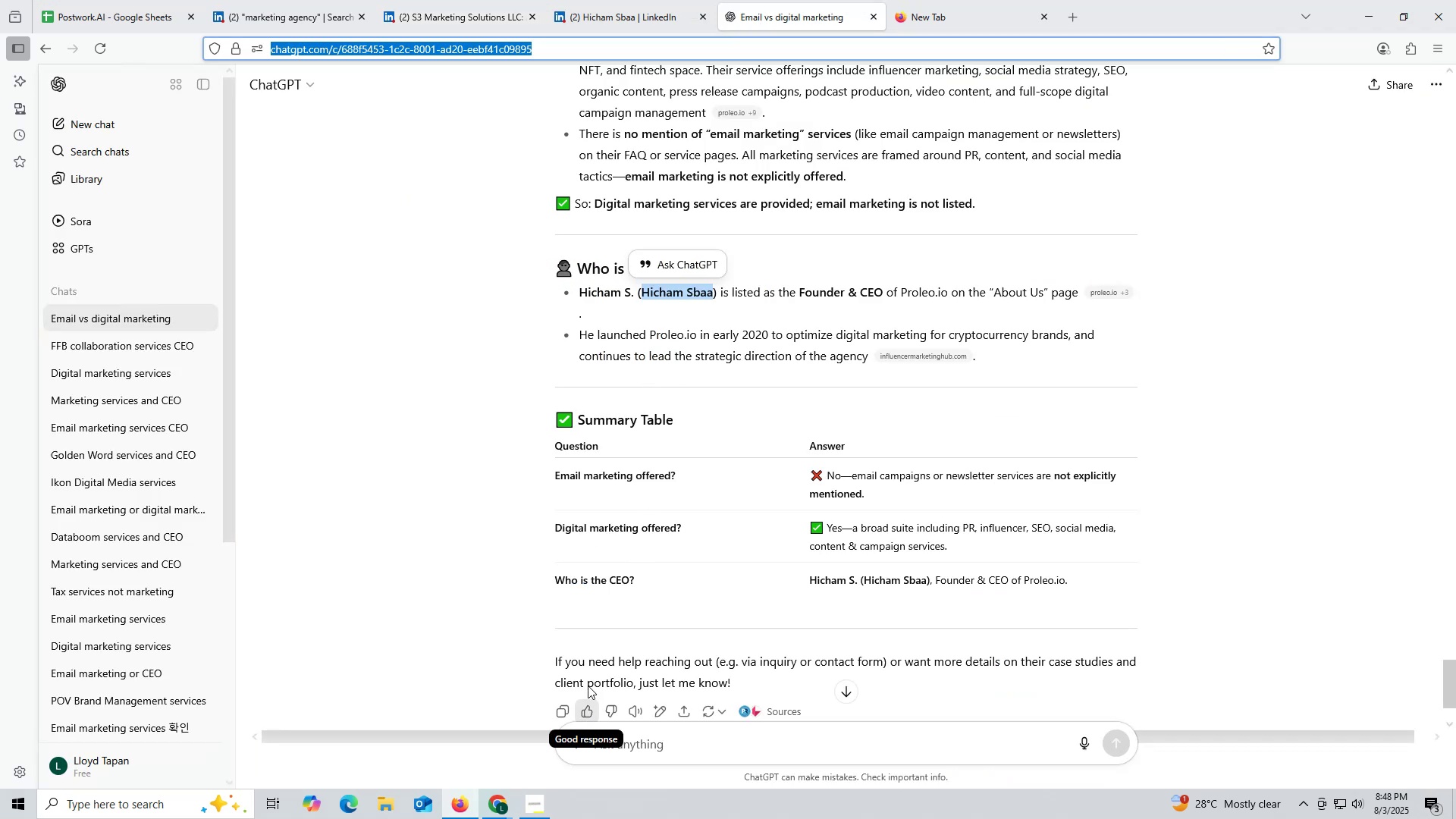 
key(Control+ControlLeft)
 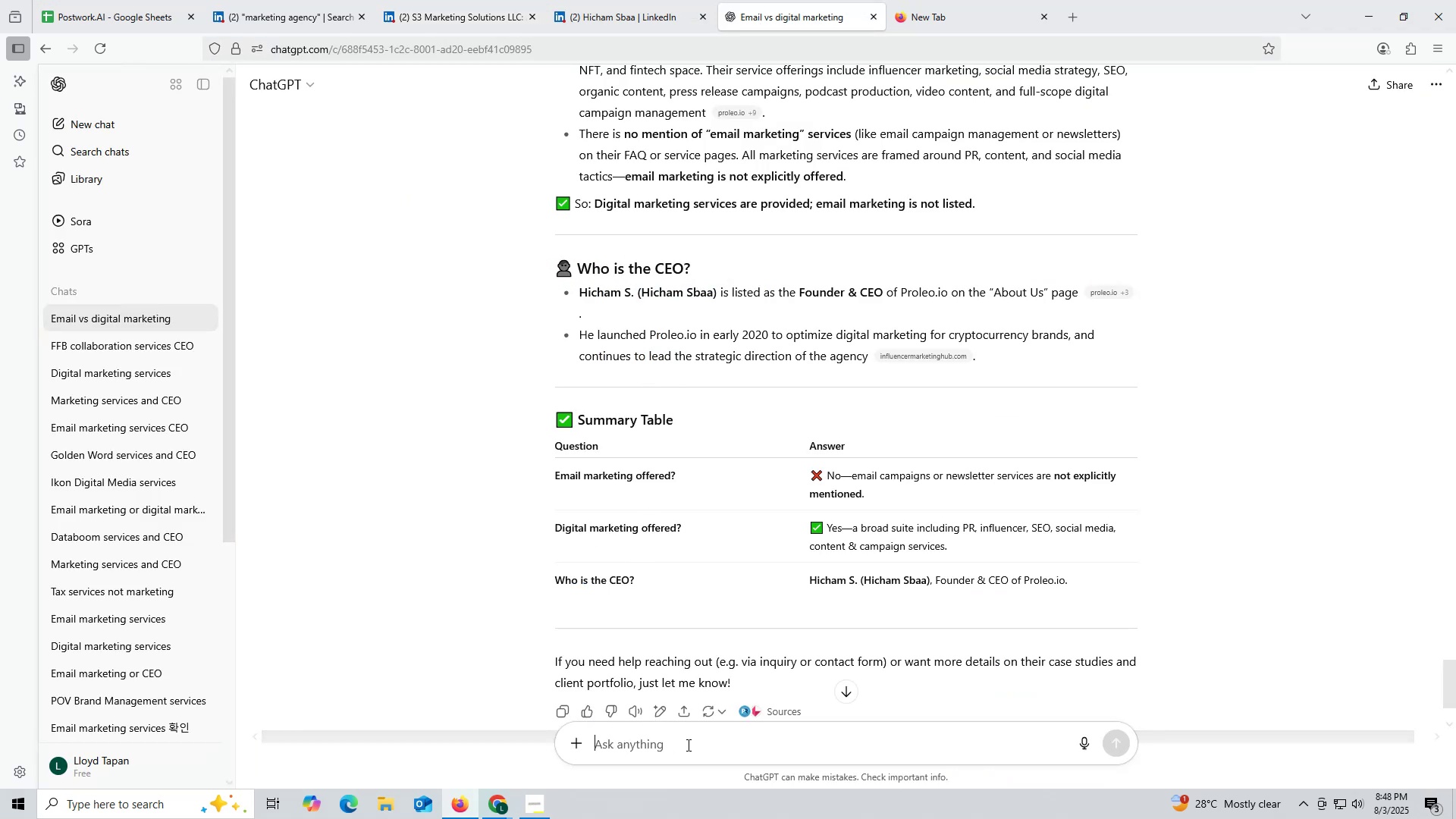 
left_click([687, 745])
 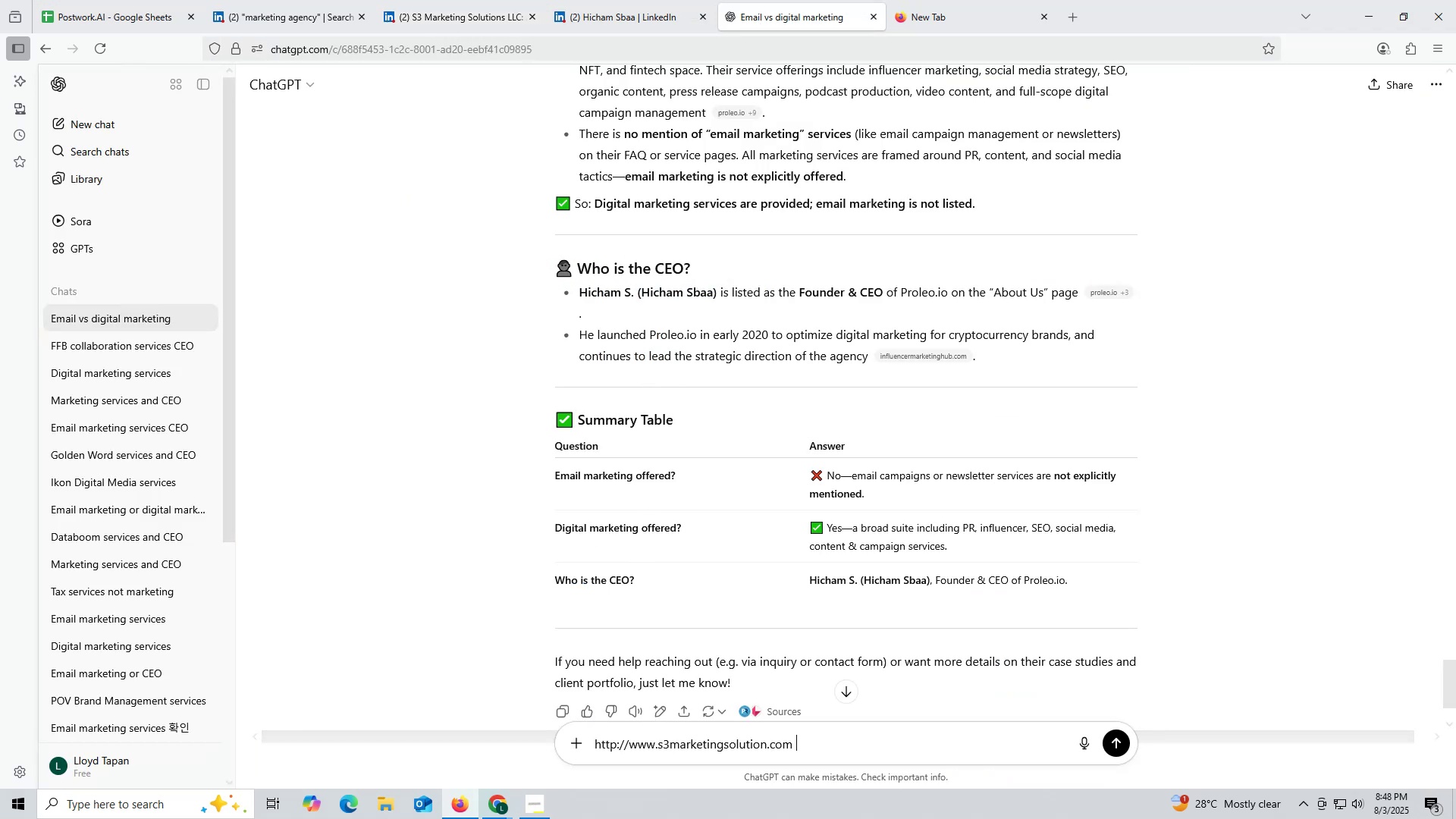 
key(Control+V)
 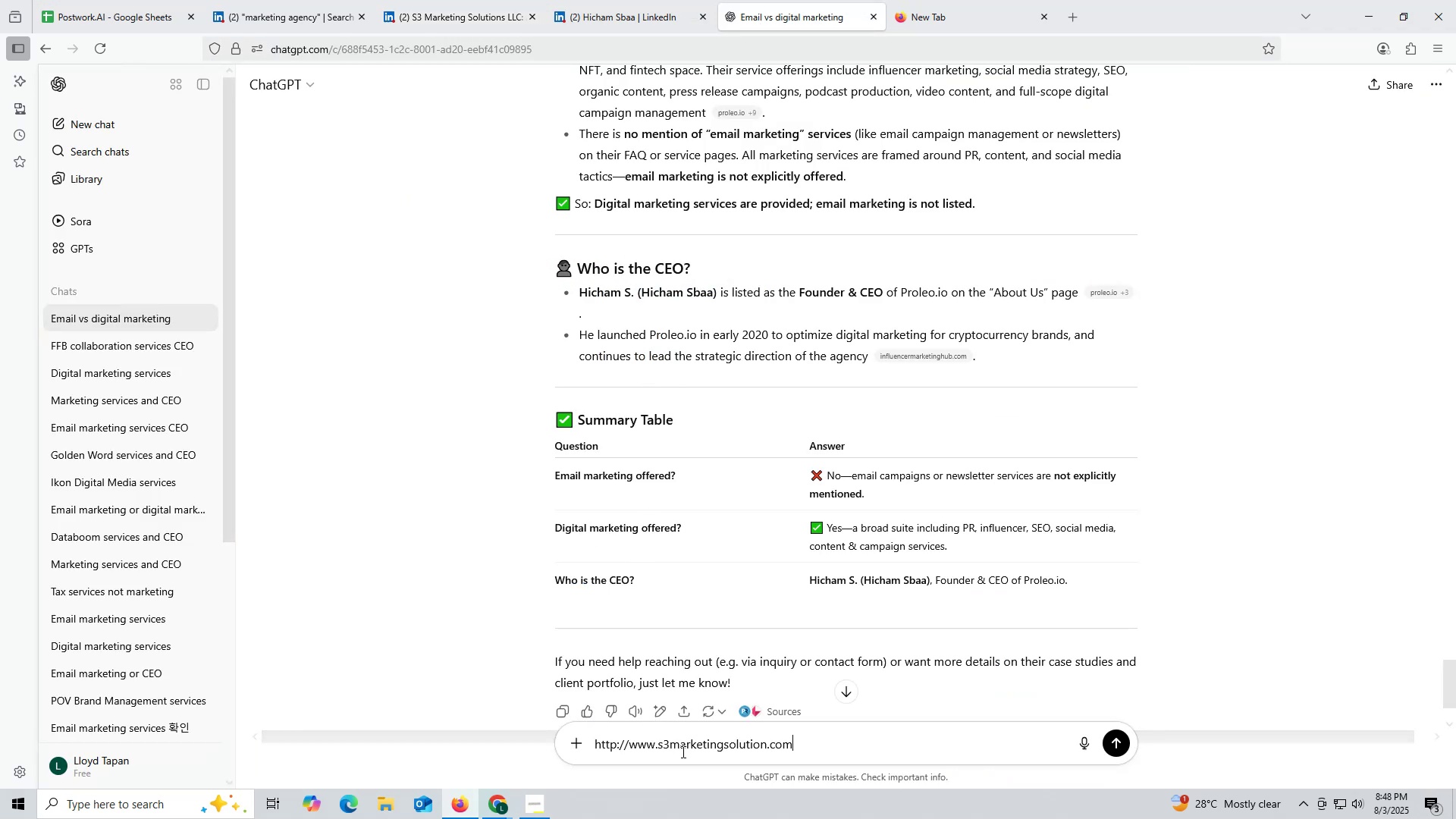 
key(Space)
 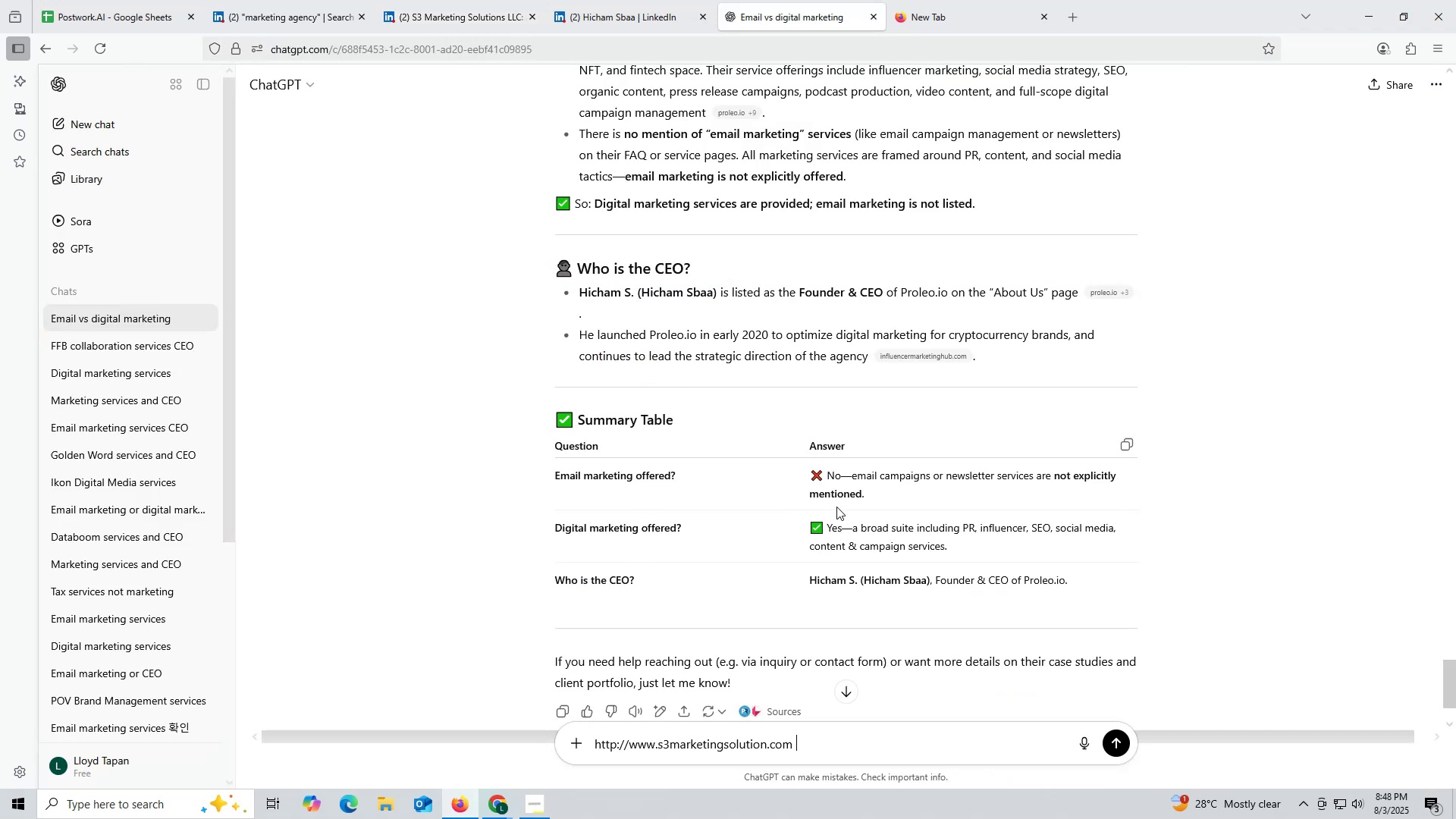 
scroll: coordinate [945, 130], scroll_direction: up, amount: 3.0
 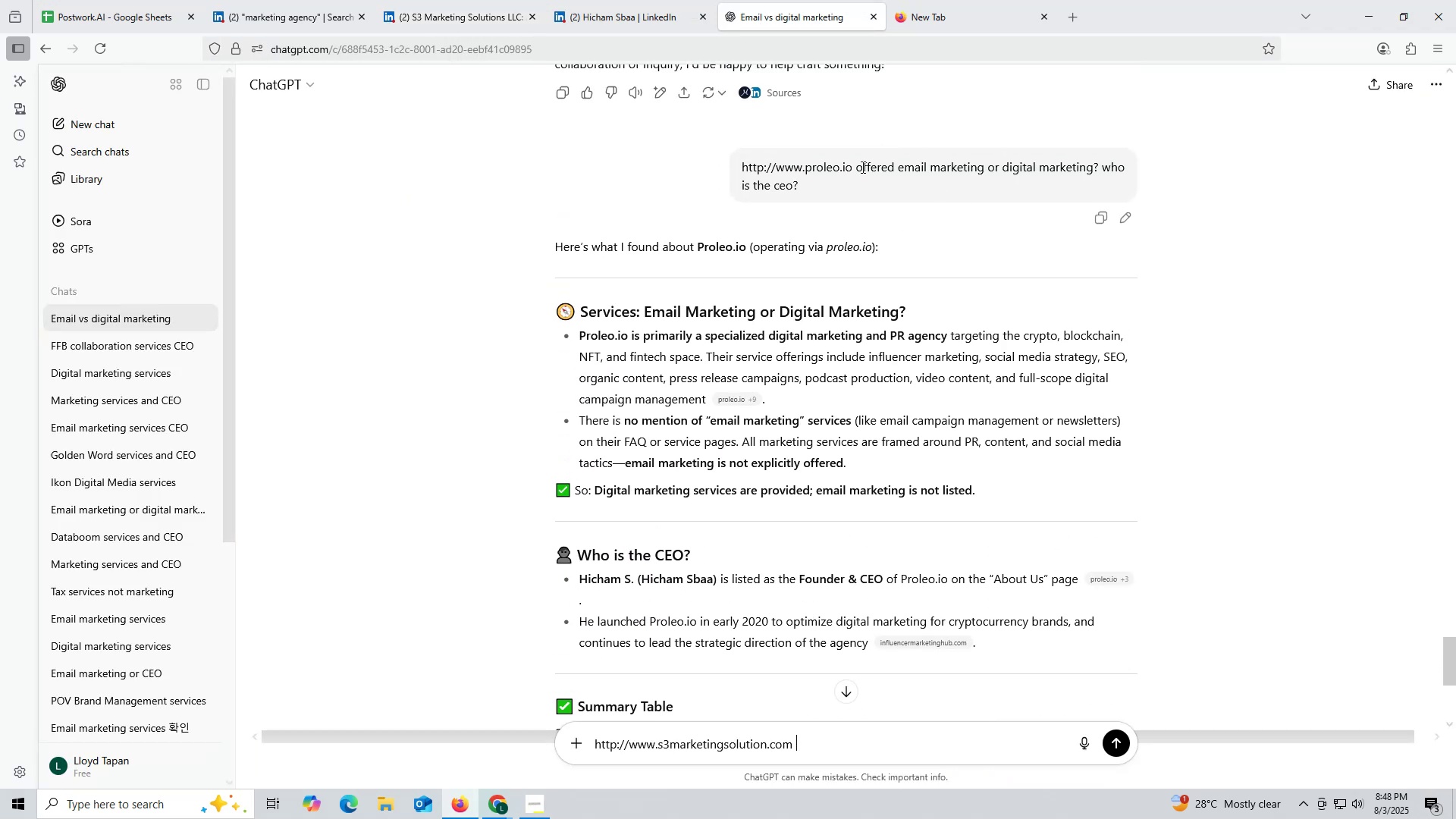 
left_click_drag(start_coordinate=[858, 162], to_coordinate=[884, 182])
 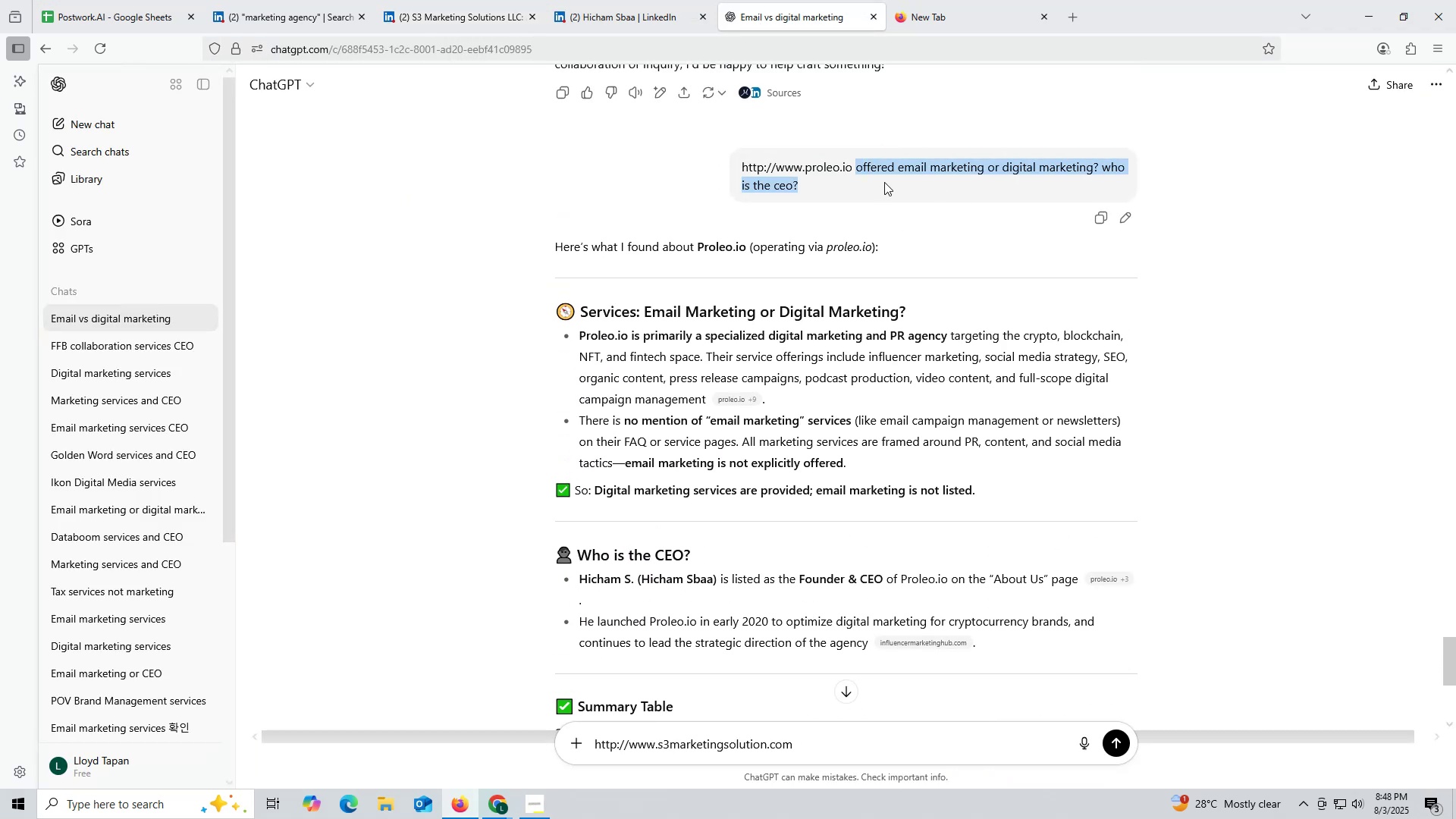 
key(Control+ControlLeft)
 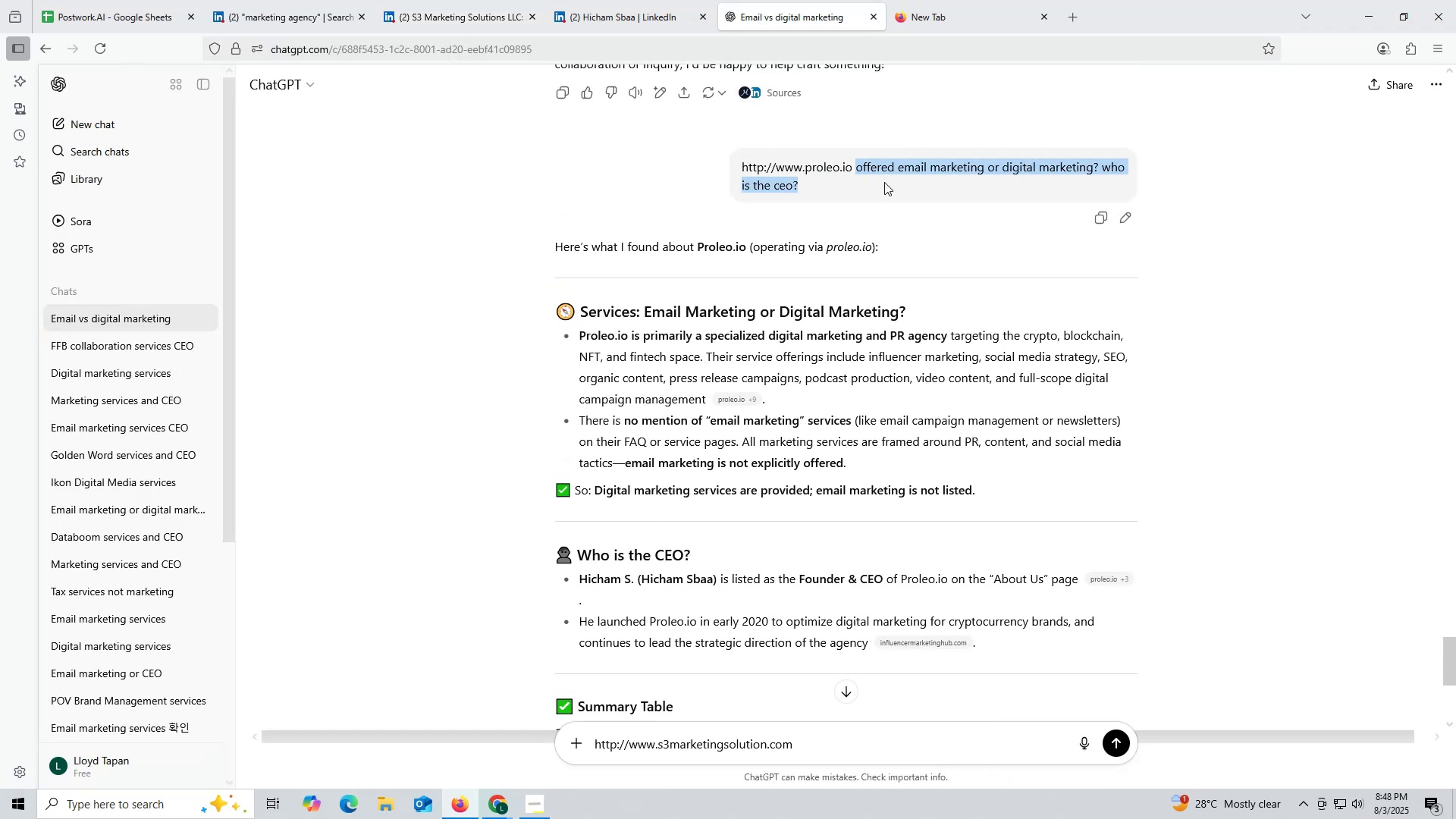 
key(Control+C)
 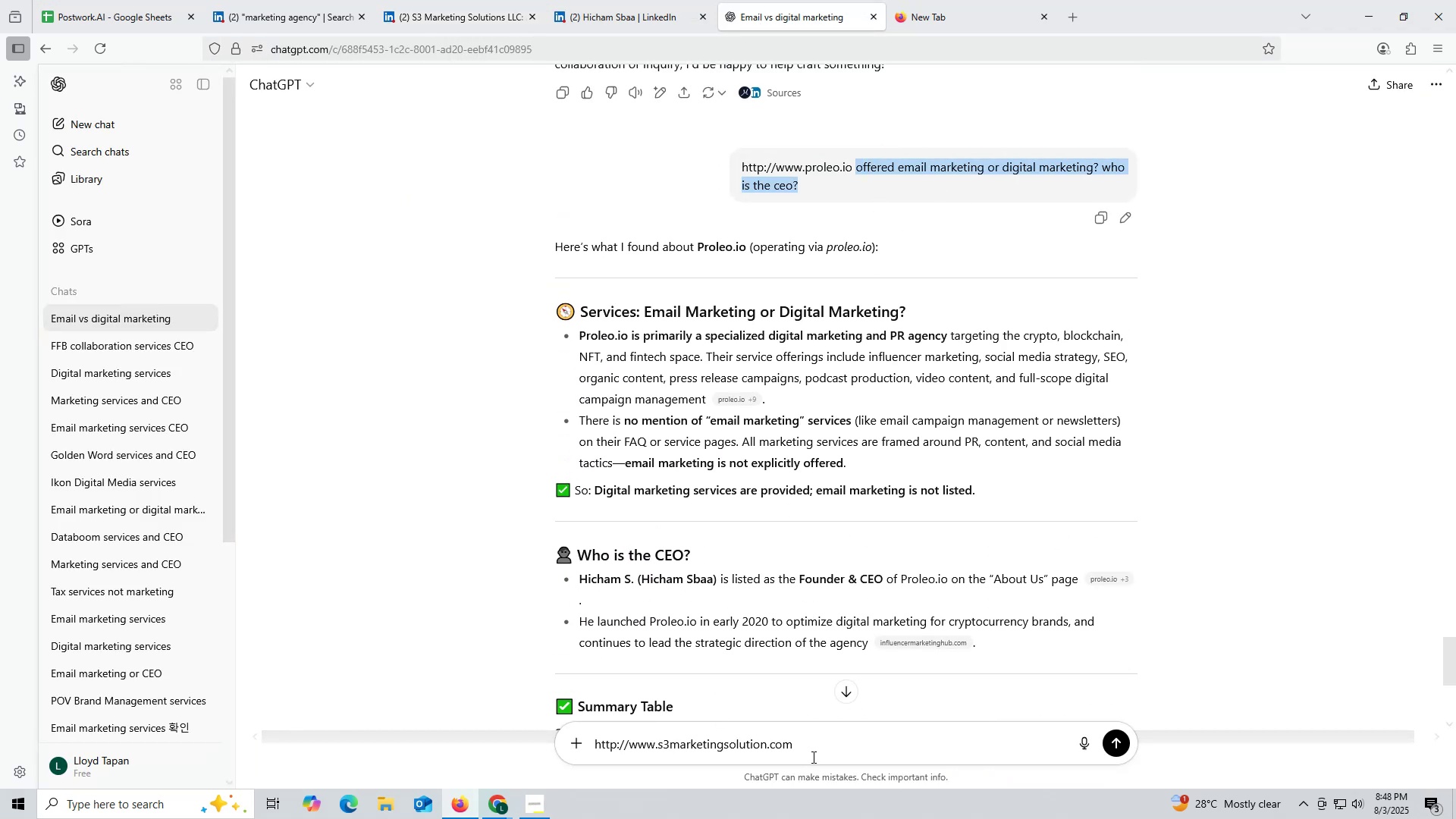 
left_click([835, 753])
 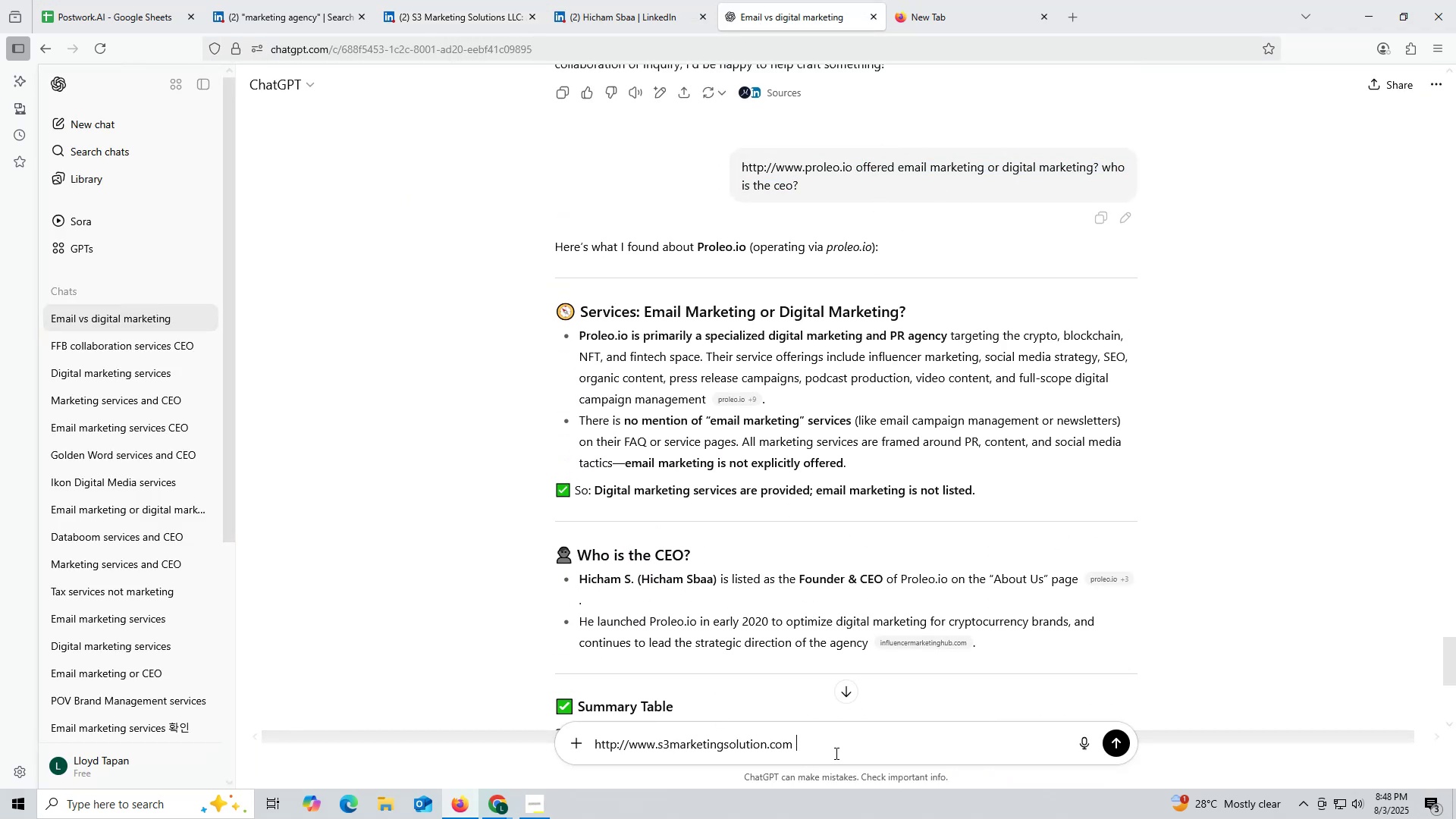 
key(Control+ControlLeft)
 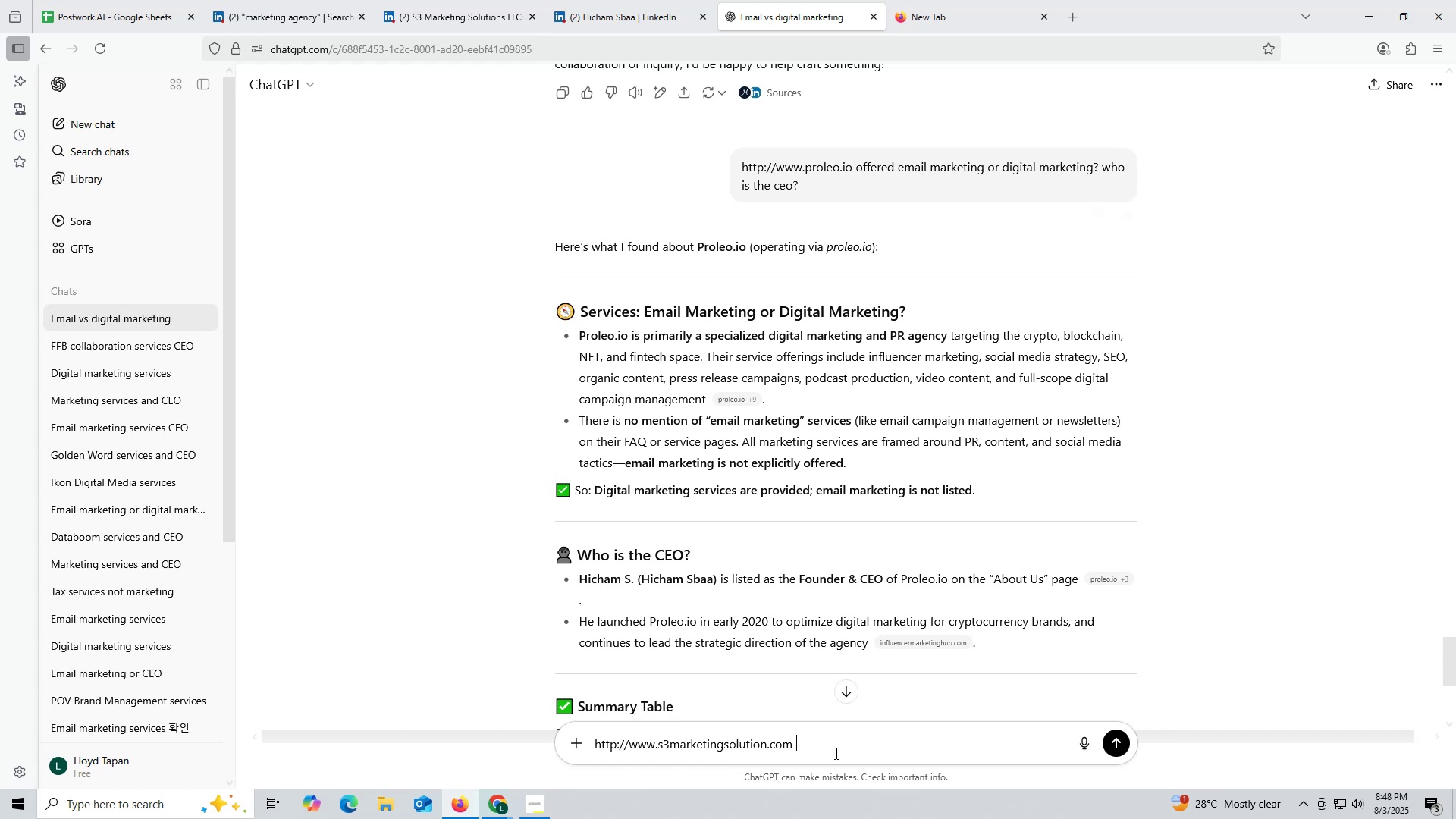 
key(Control+V)
 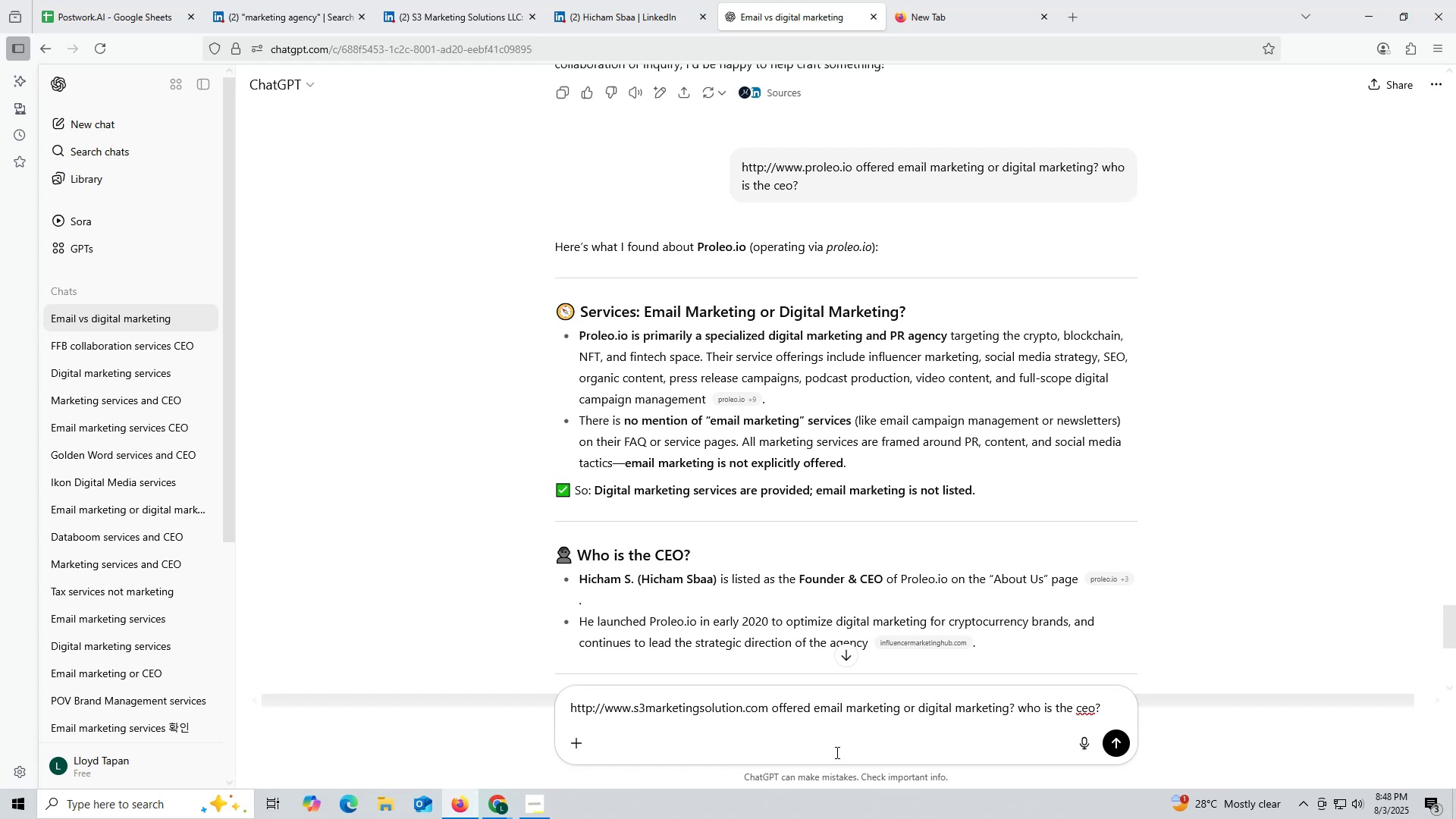 
key(Enter)
 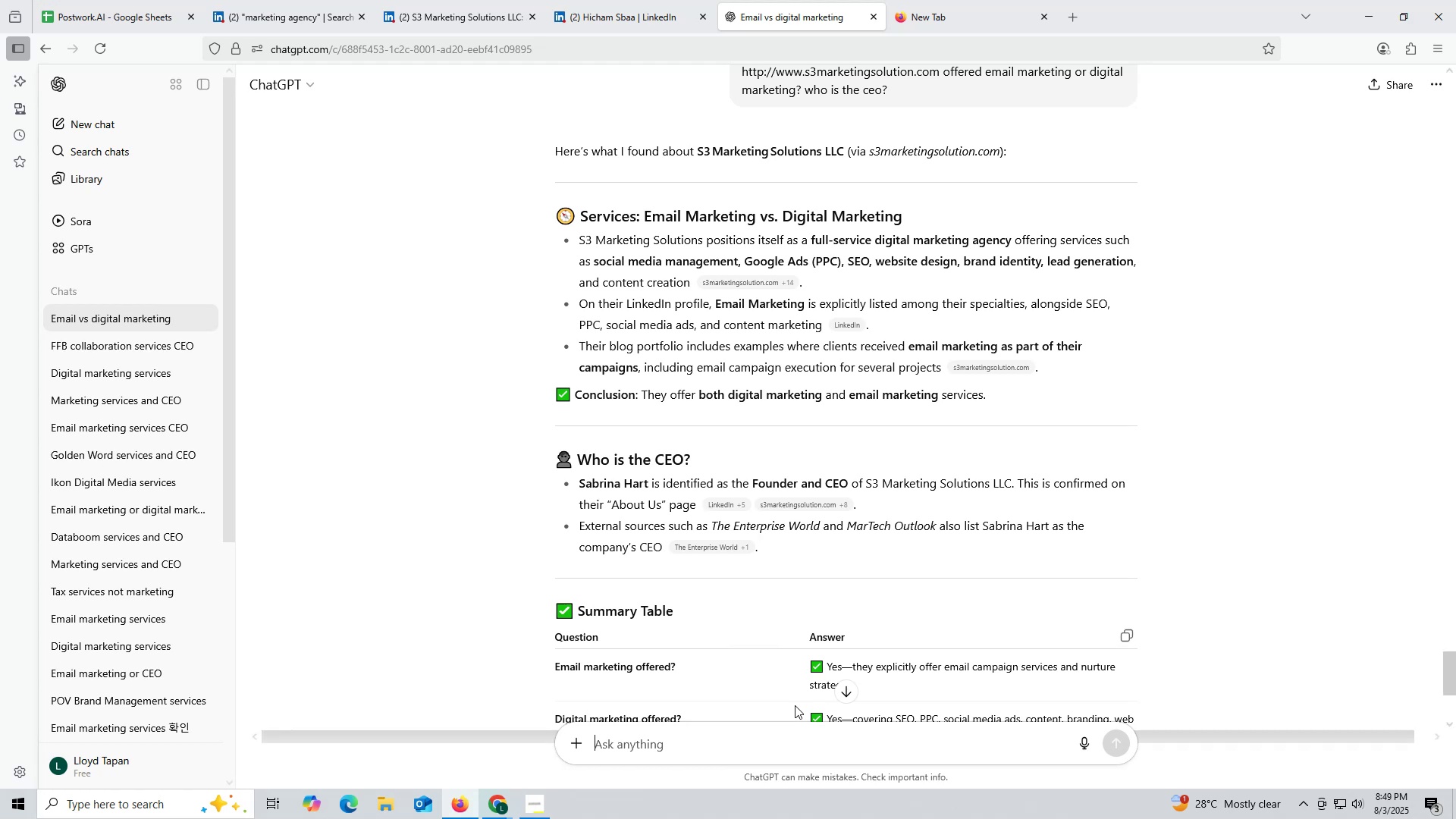 
wait(21.38)
 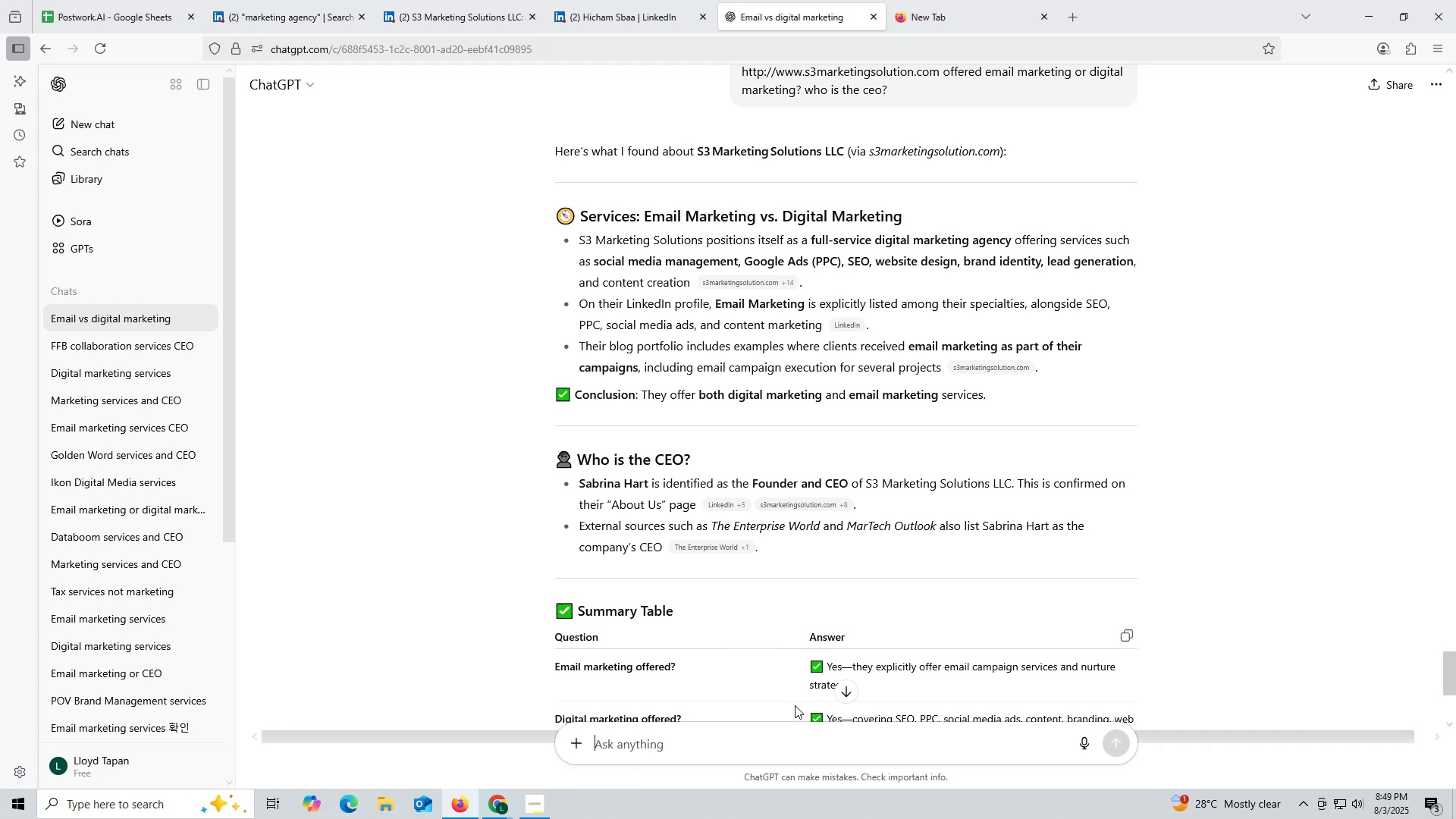 
mouse_move([673, 496])
 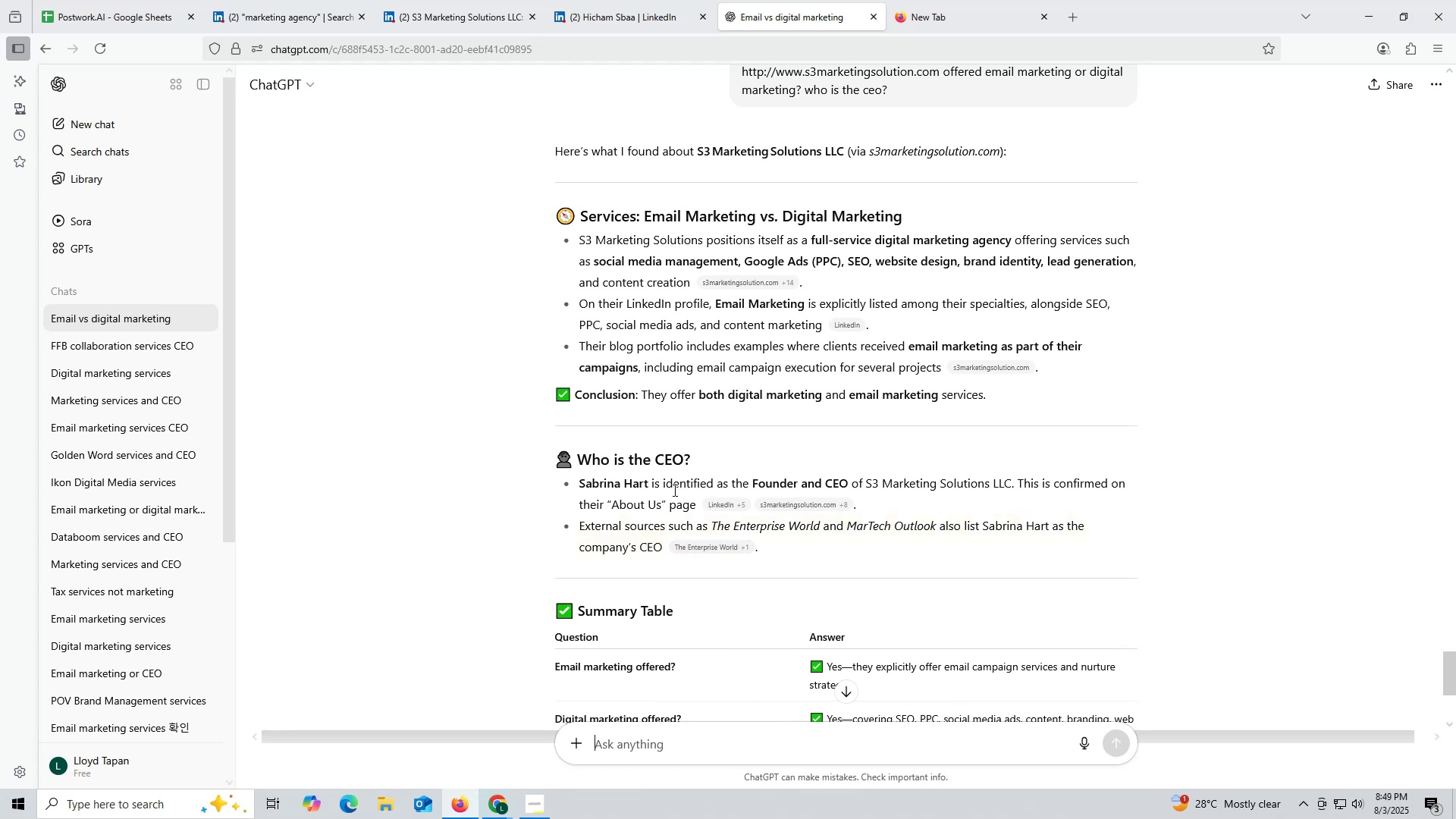 
scroll: coordinate [675, 483], scroll_direction: down, amount: 1.0
 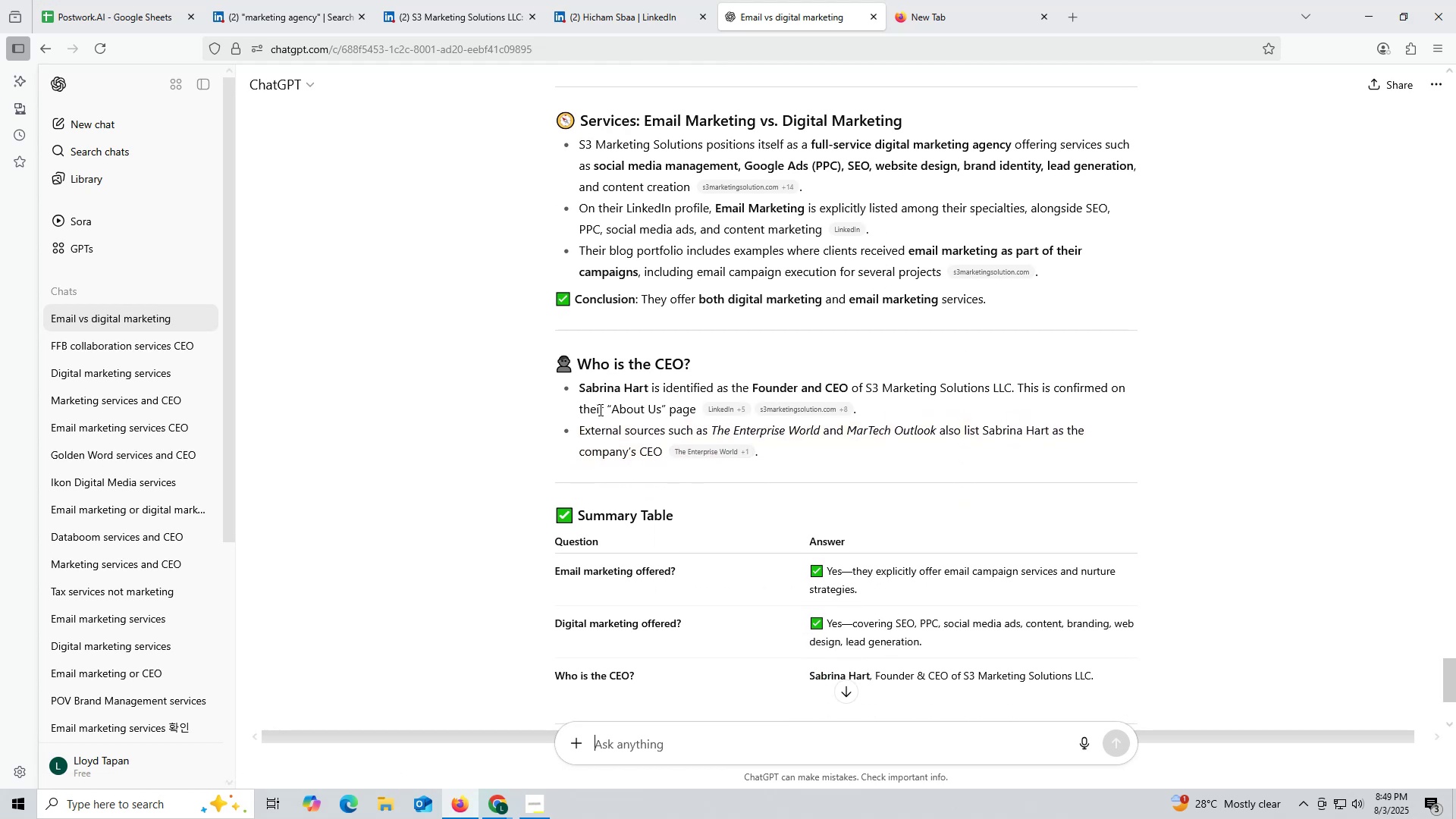 
left_click_drag(start_coordinate=[575, 387], to_coordinate=[647, 388])
 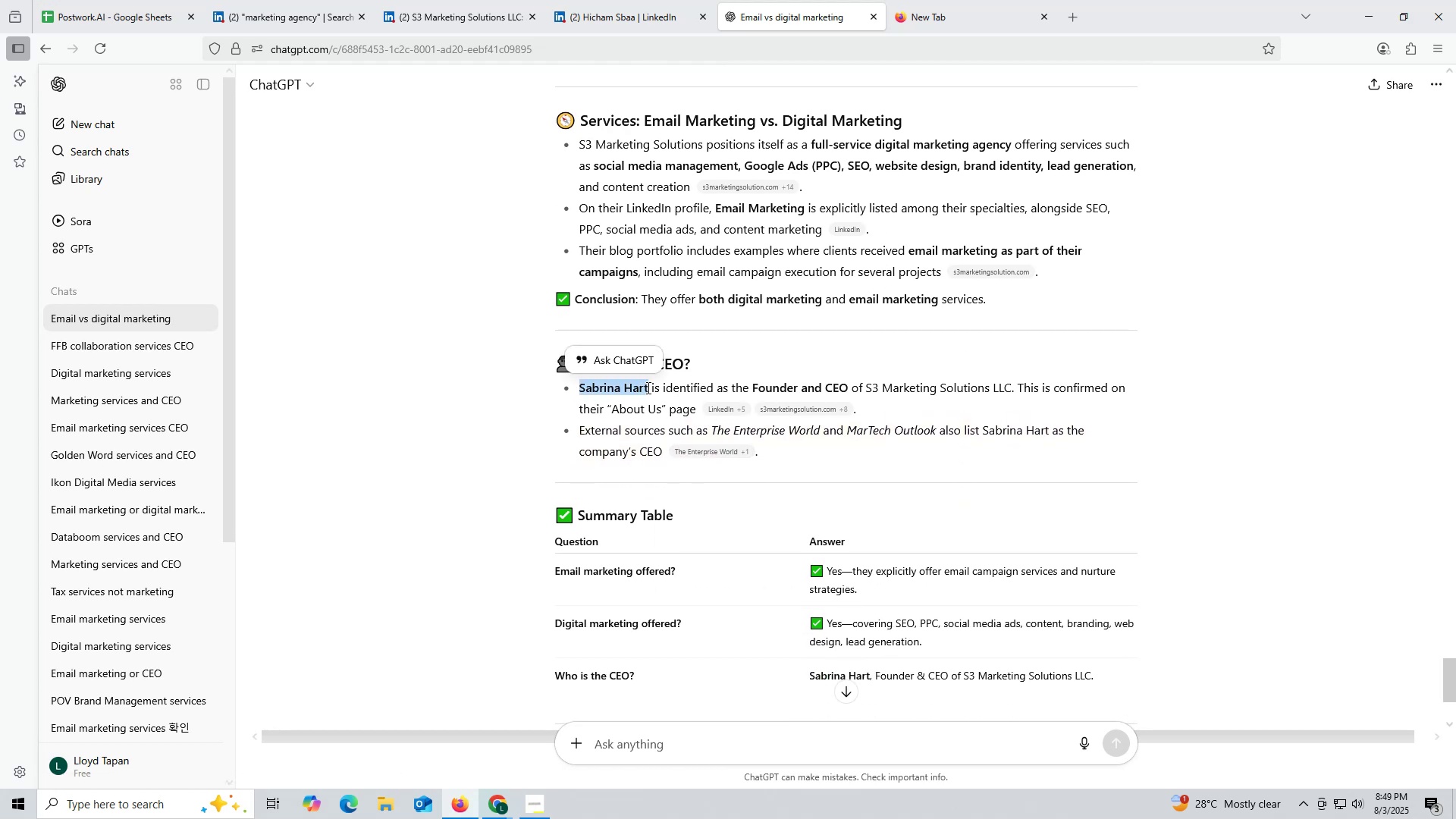 
key(Control+ControlLeft)
 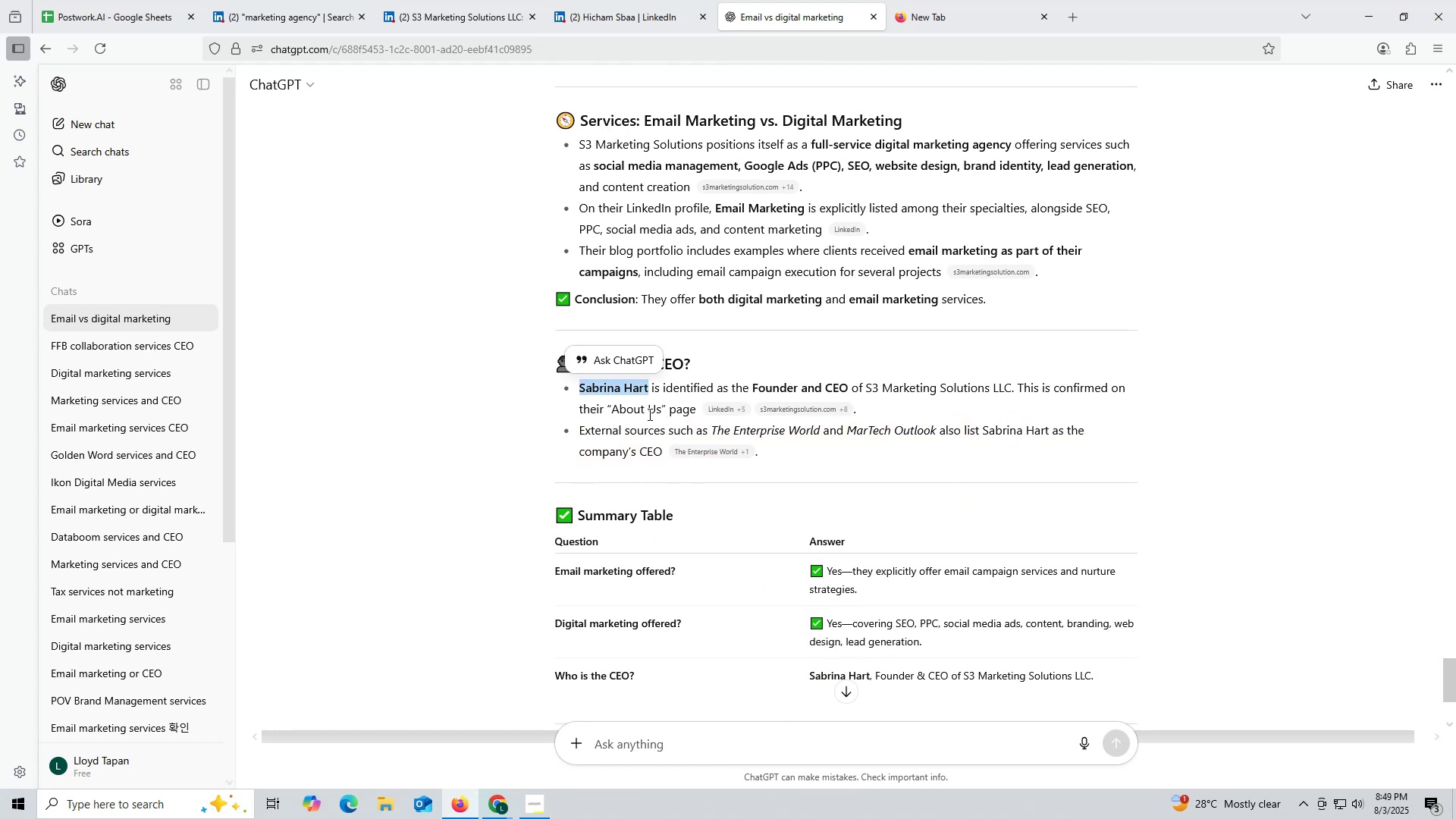 
key(Control+C)
 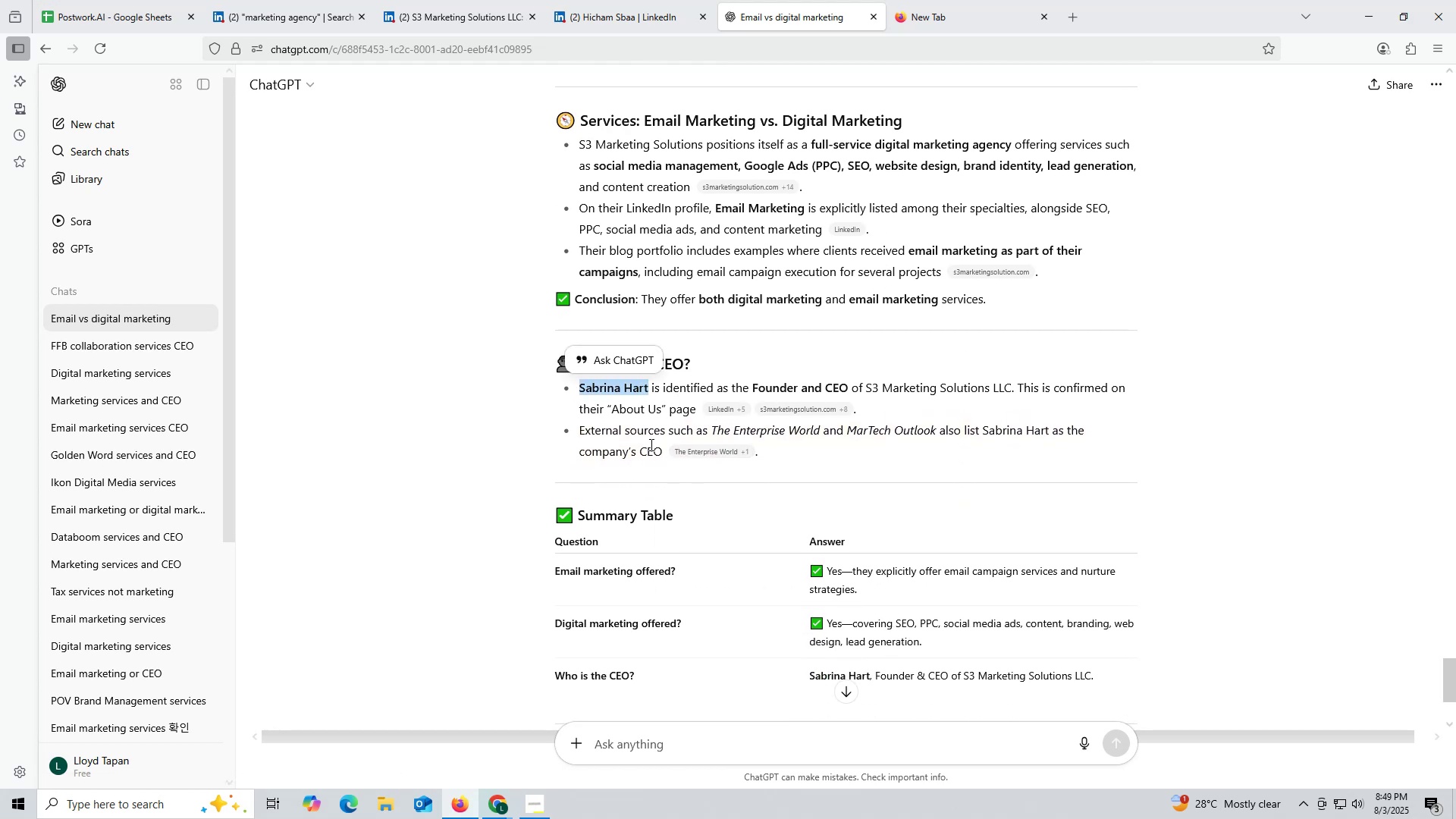 
key(Control+ControlLeft)
 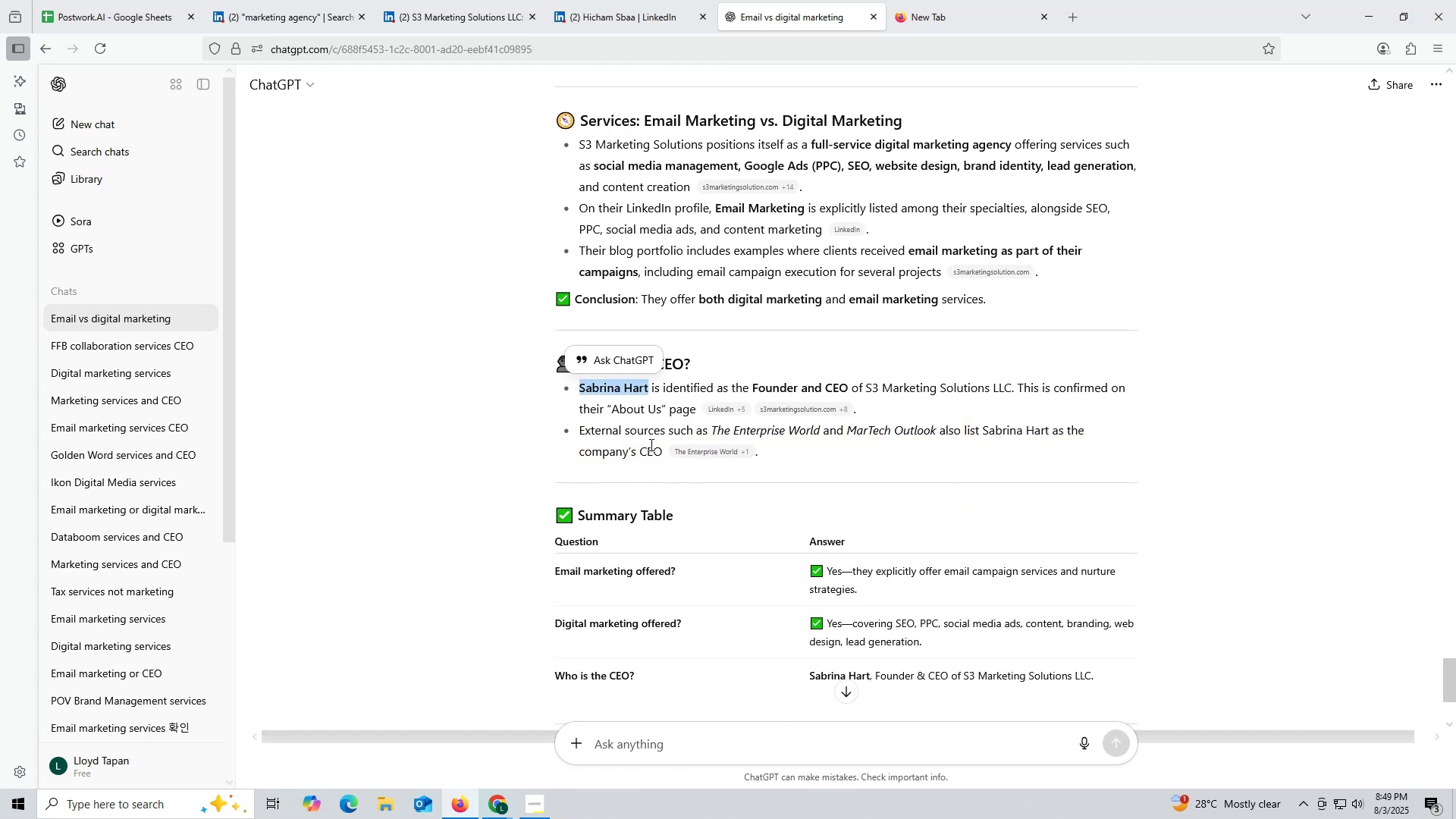 
key(Control+C)
 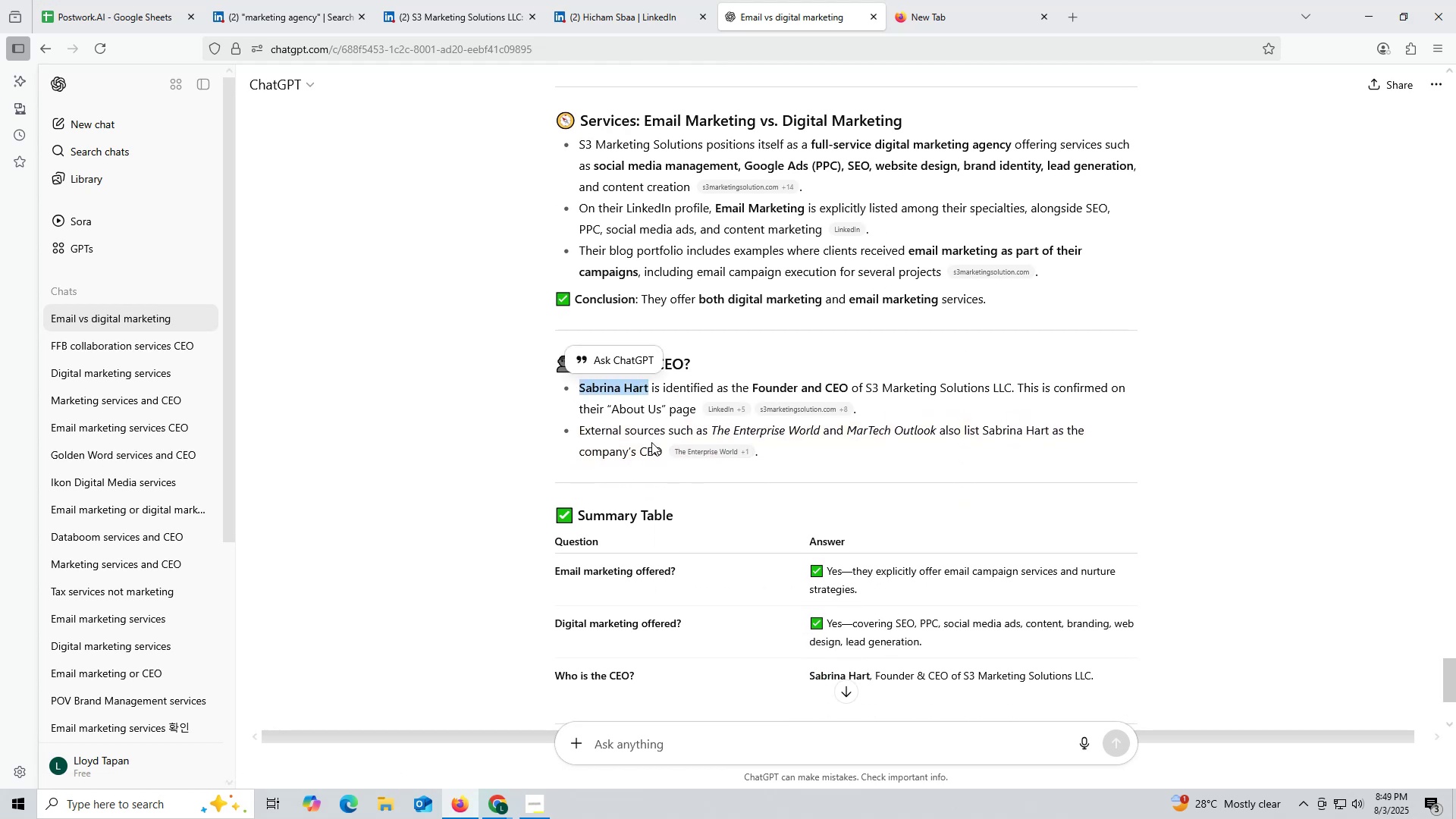 
key(Control+ControlLeft)
 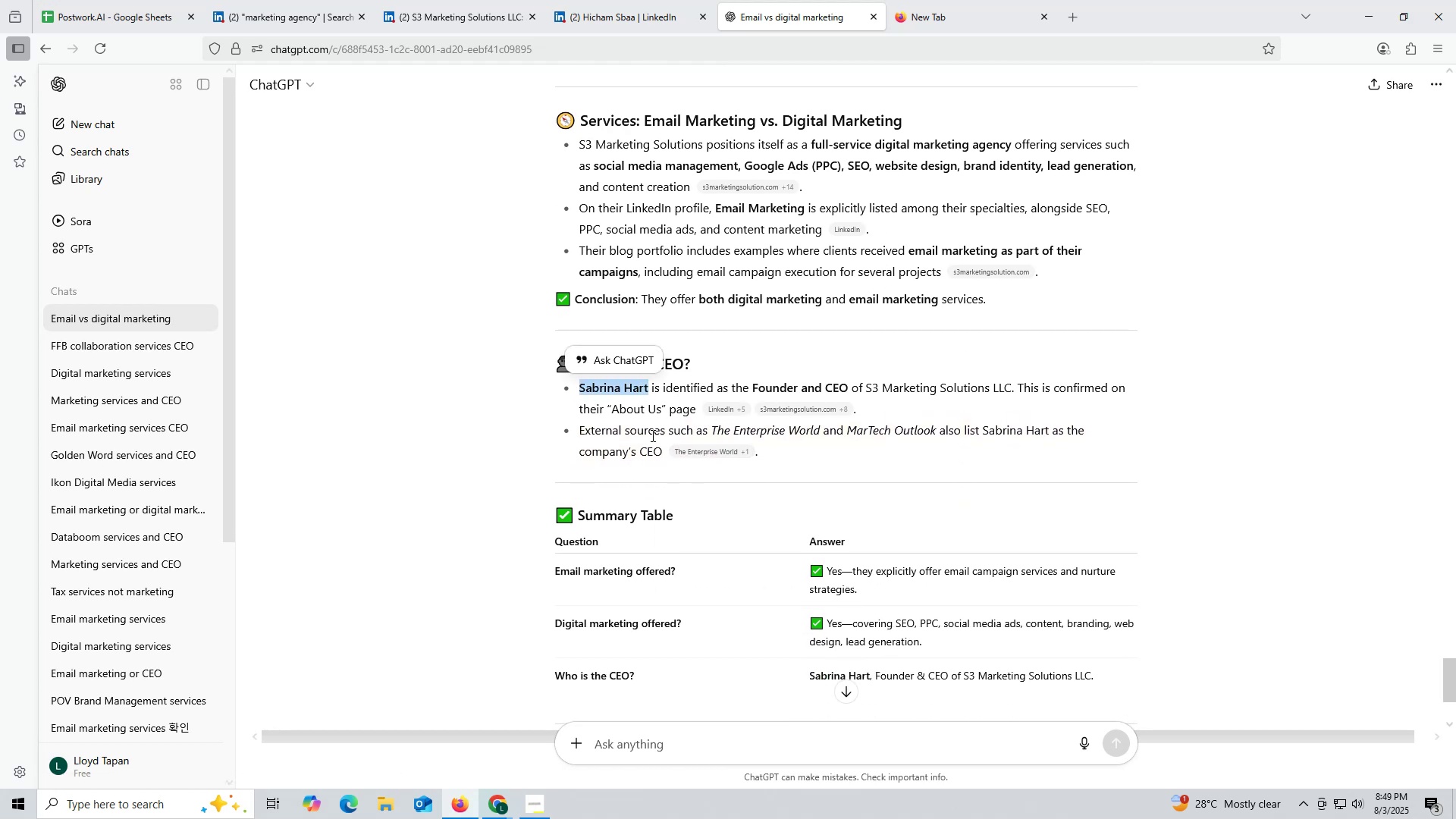 
key(Control+C)
 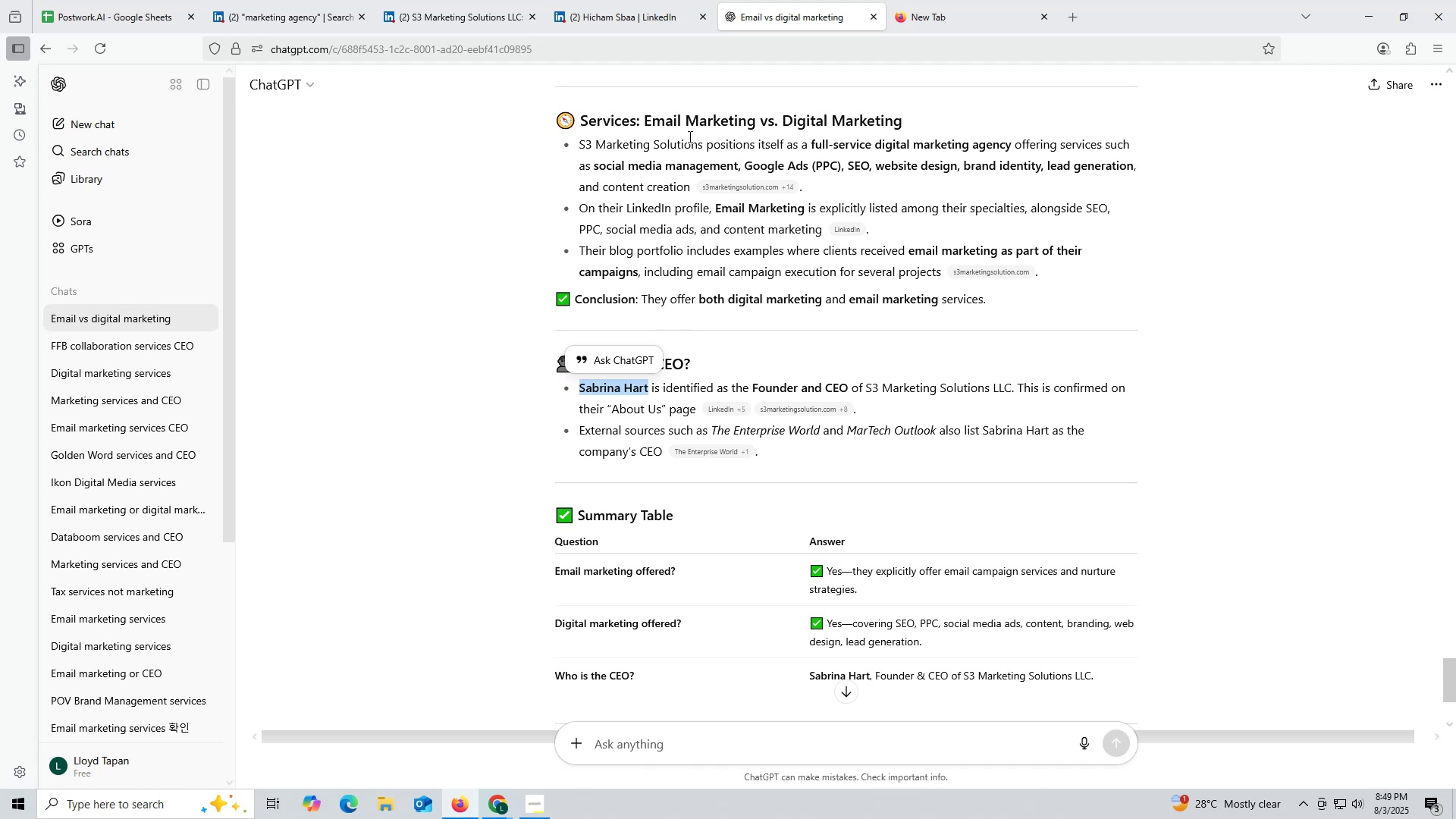 
mouse_move([645, 14])
 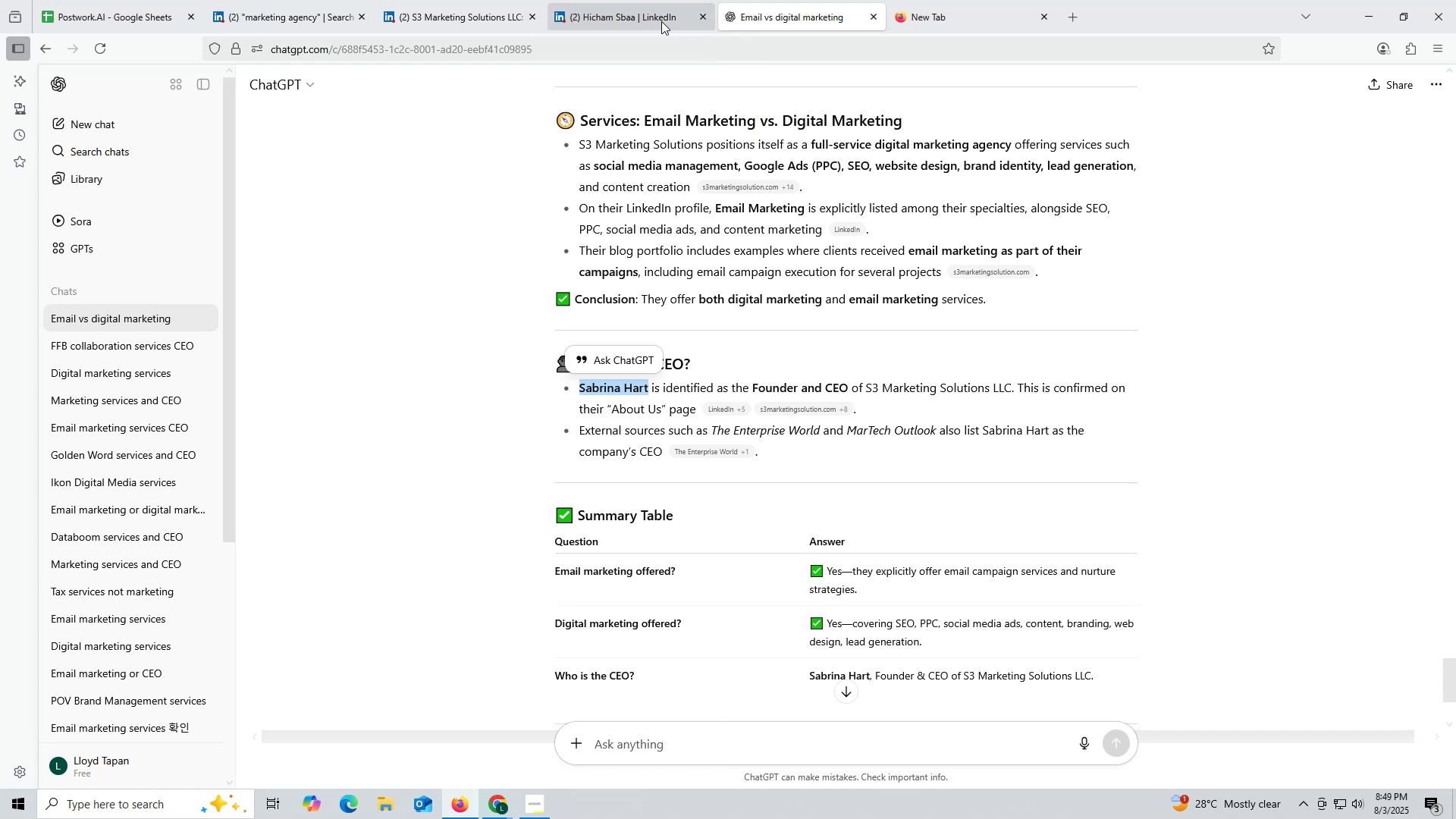 
mouse_move([505, 17])
 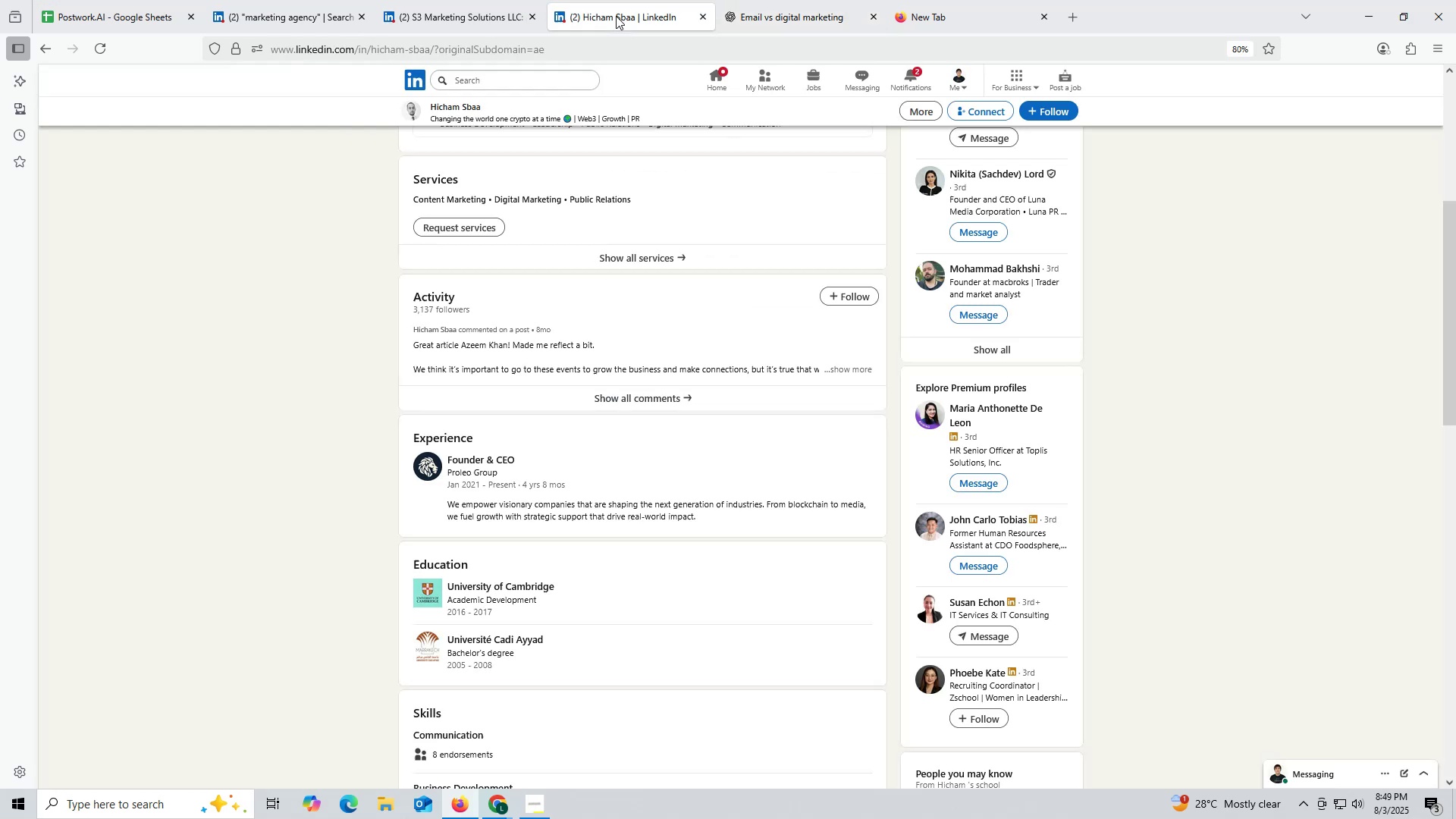 
left_click([616, 16])
 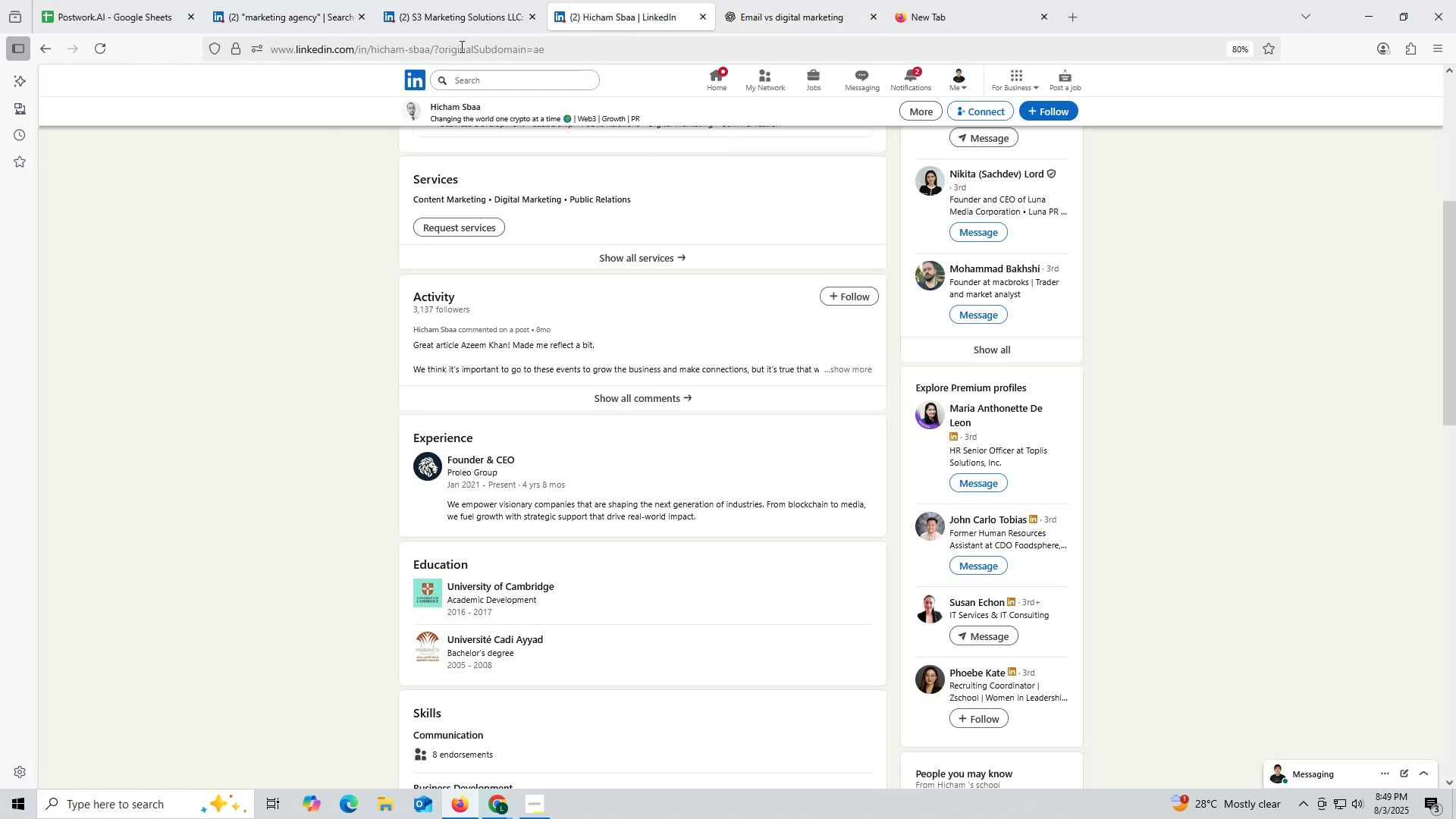 
left_click([460, 48])
 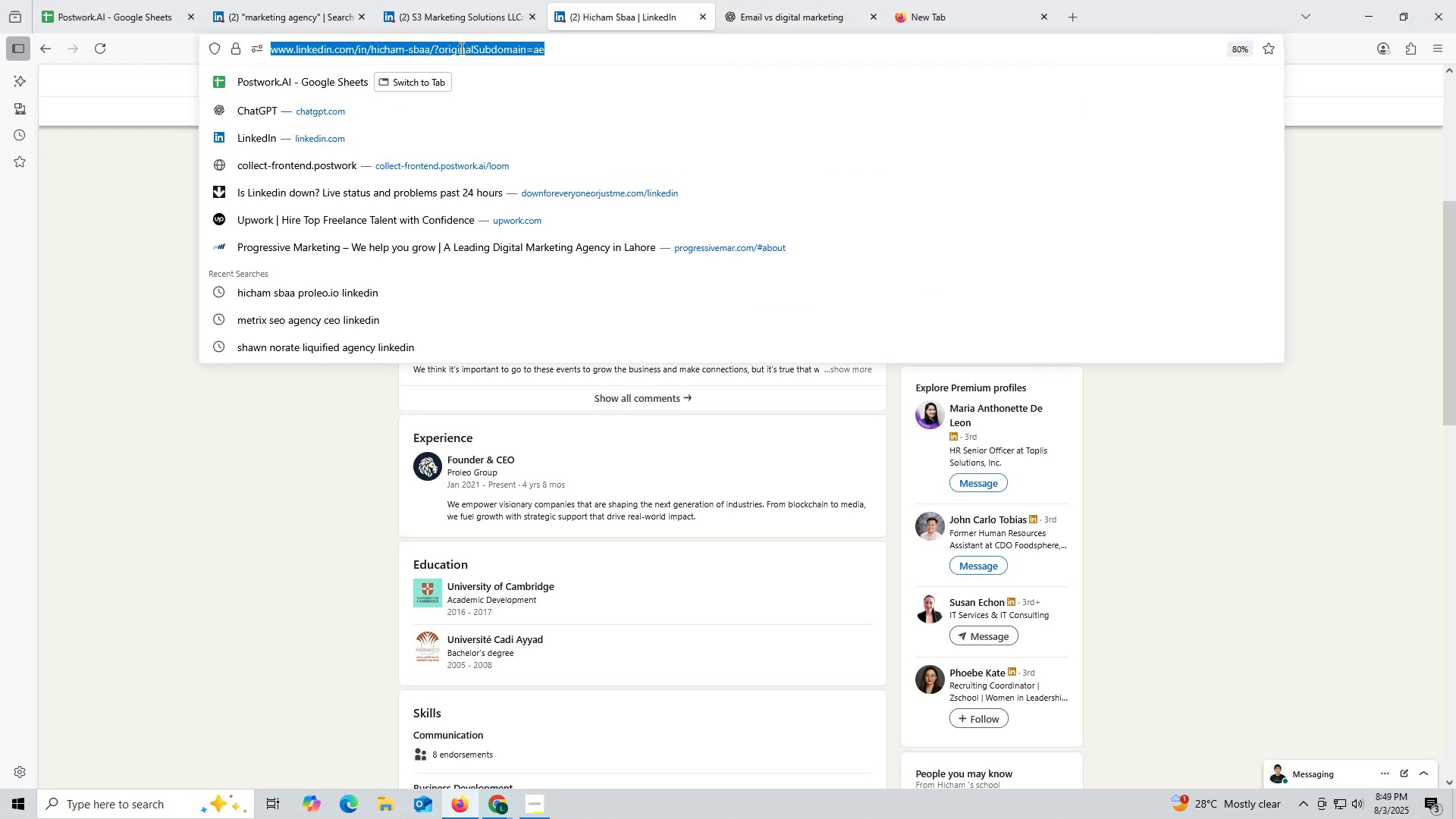 
key(Control+ControlLeft)
 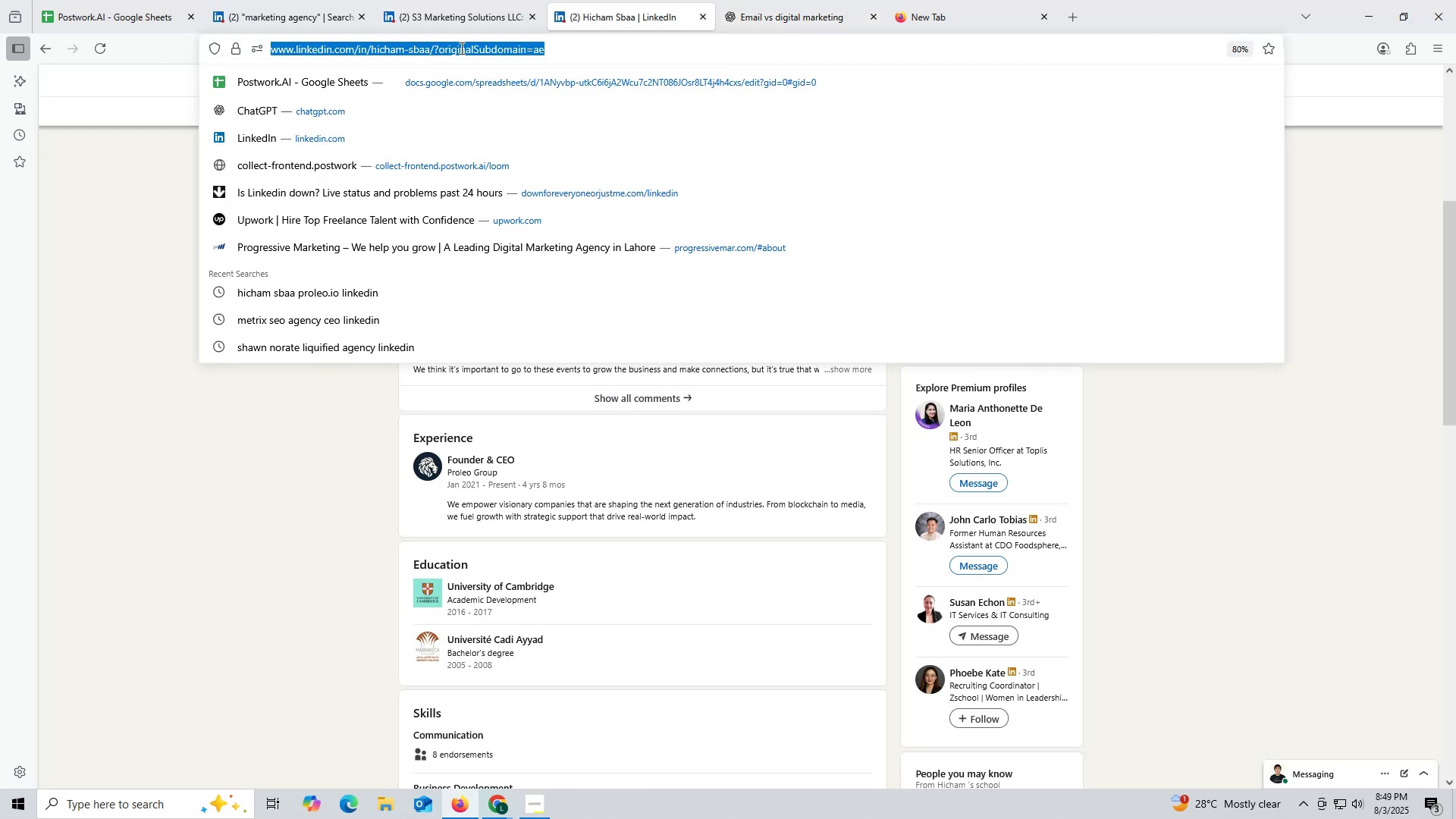 
key(Control+V)
 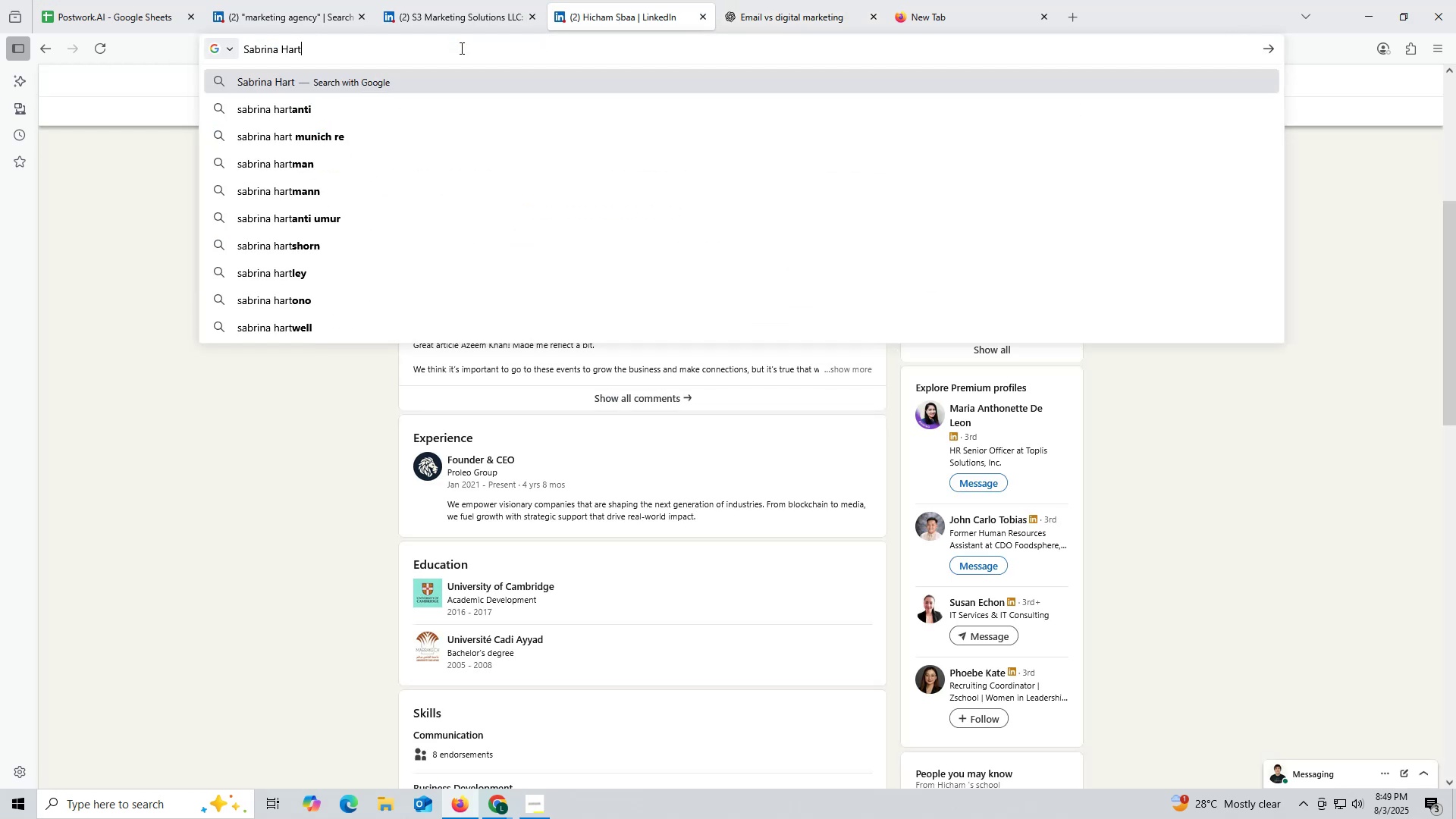 
key(Space)
 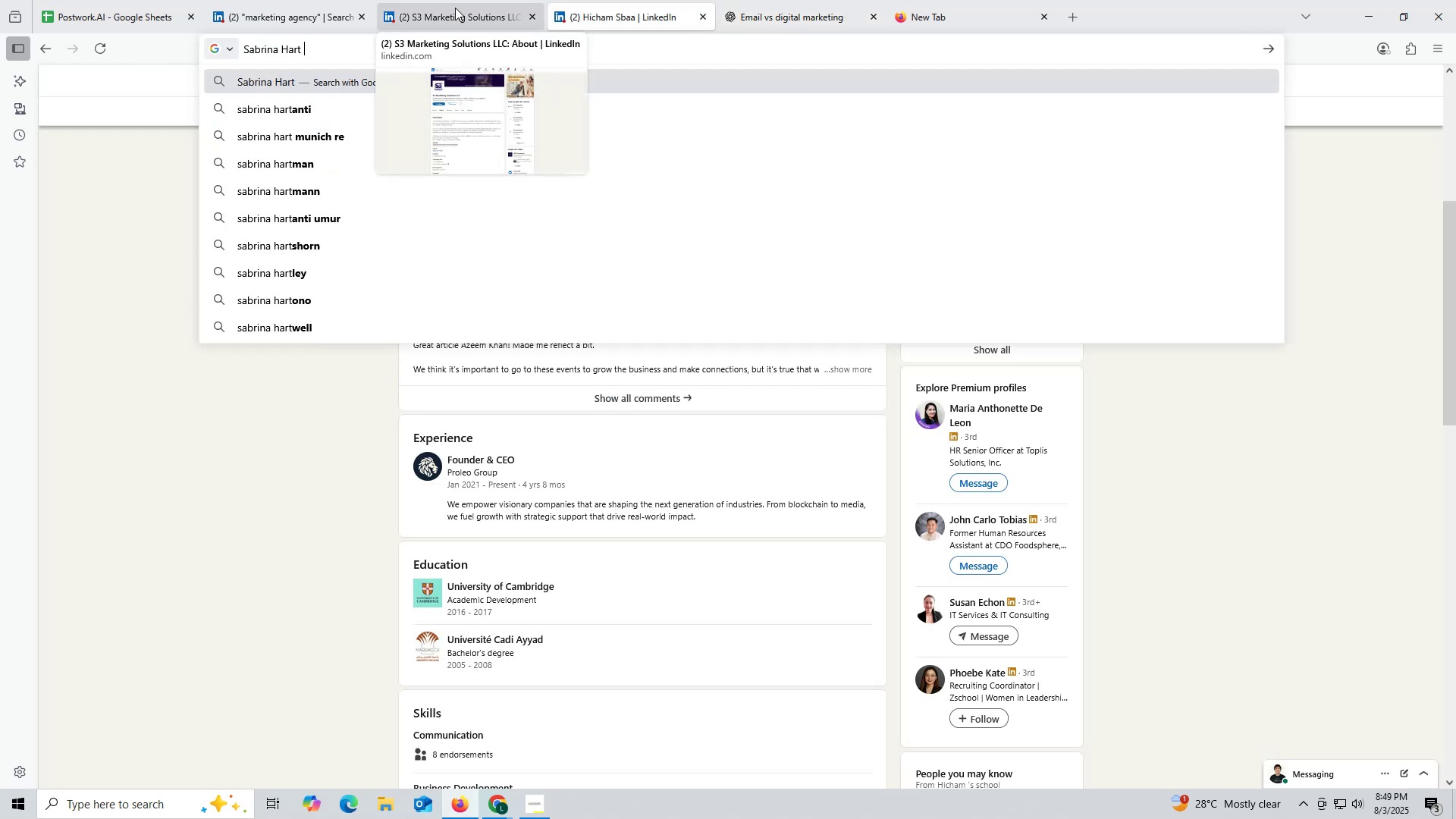 
left_click([455, 8])
 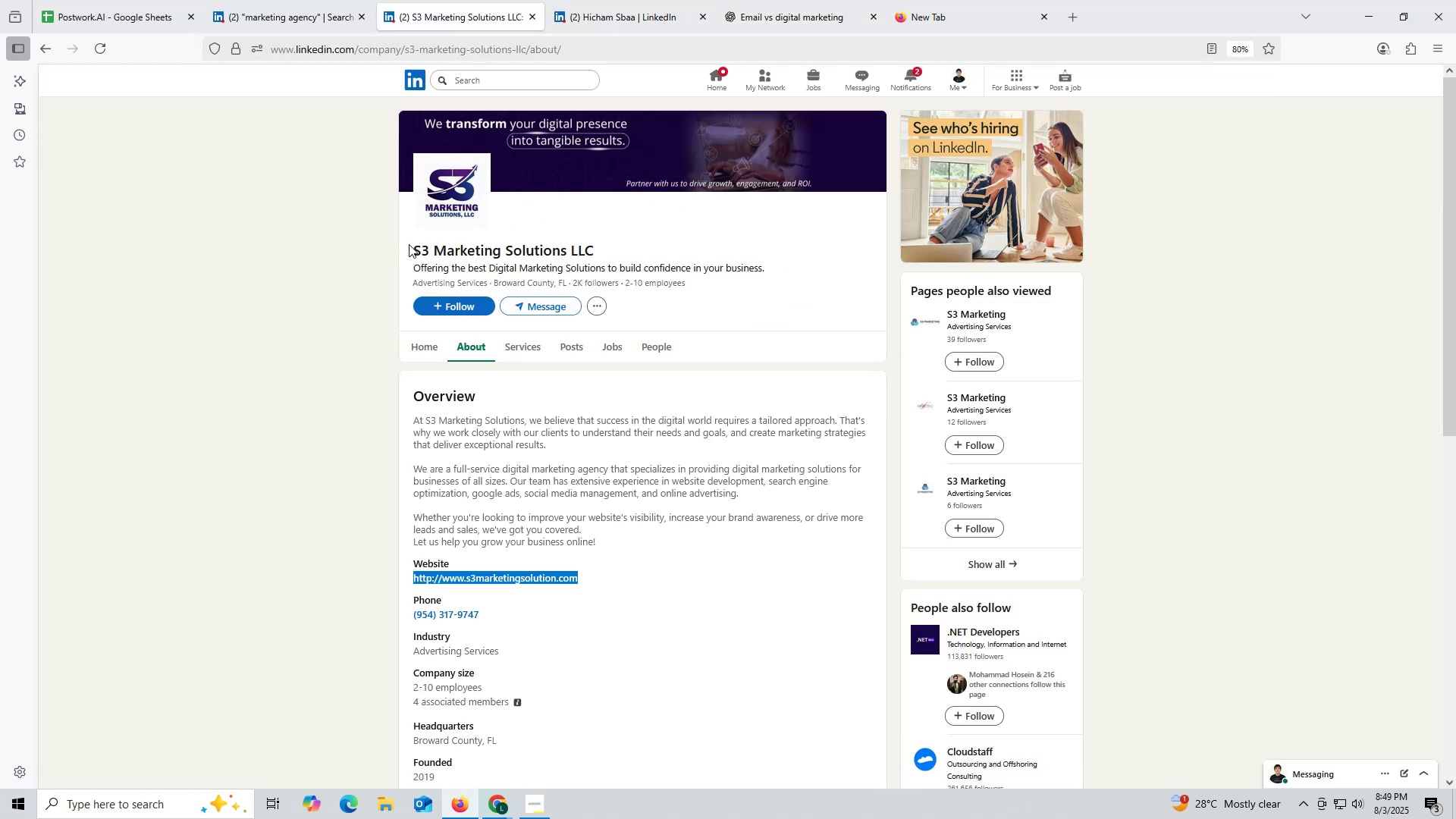 
left_click_drag(start_coordinate=[403, 240], to_coordinate=[596, 242])
 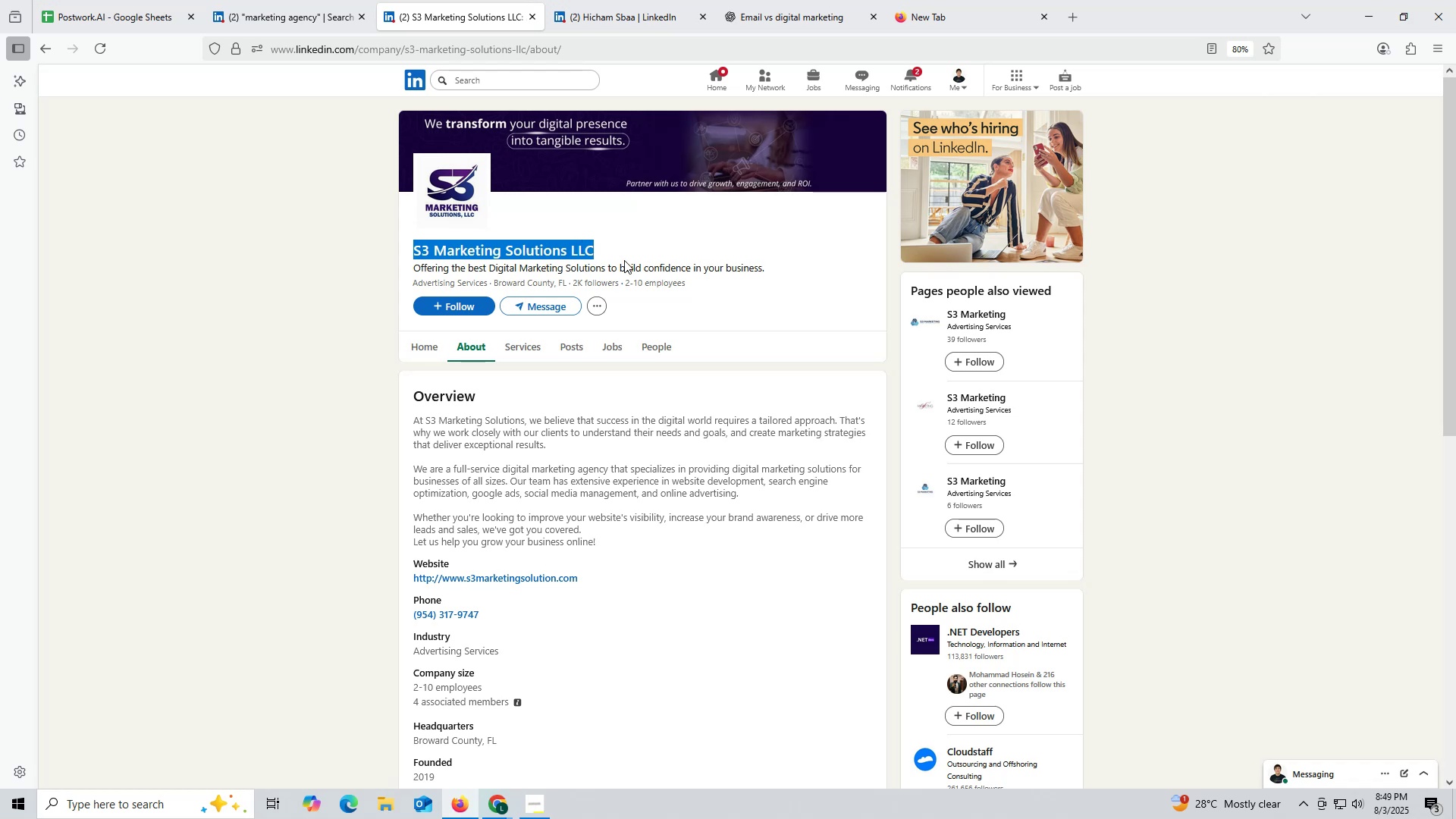 
key(Control+ControlLeft)
 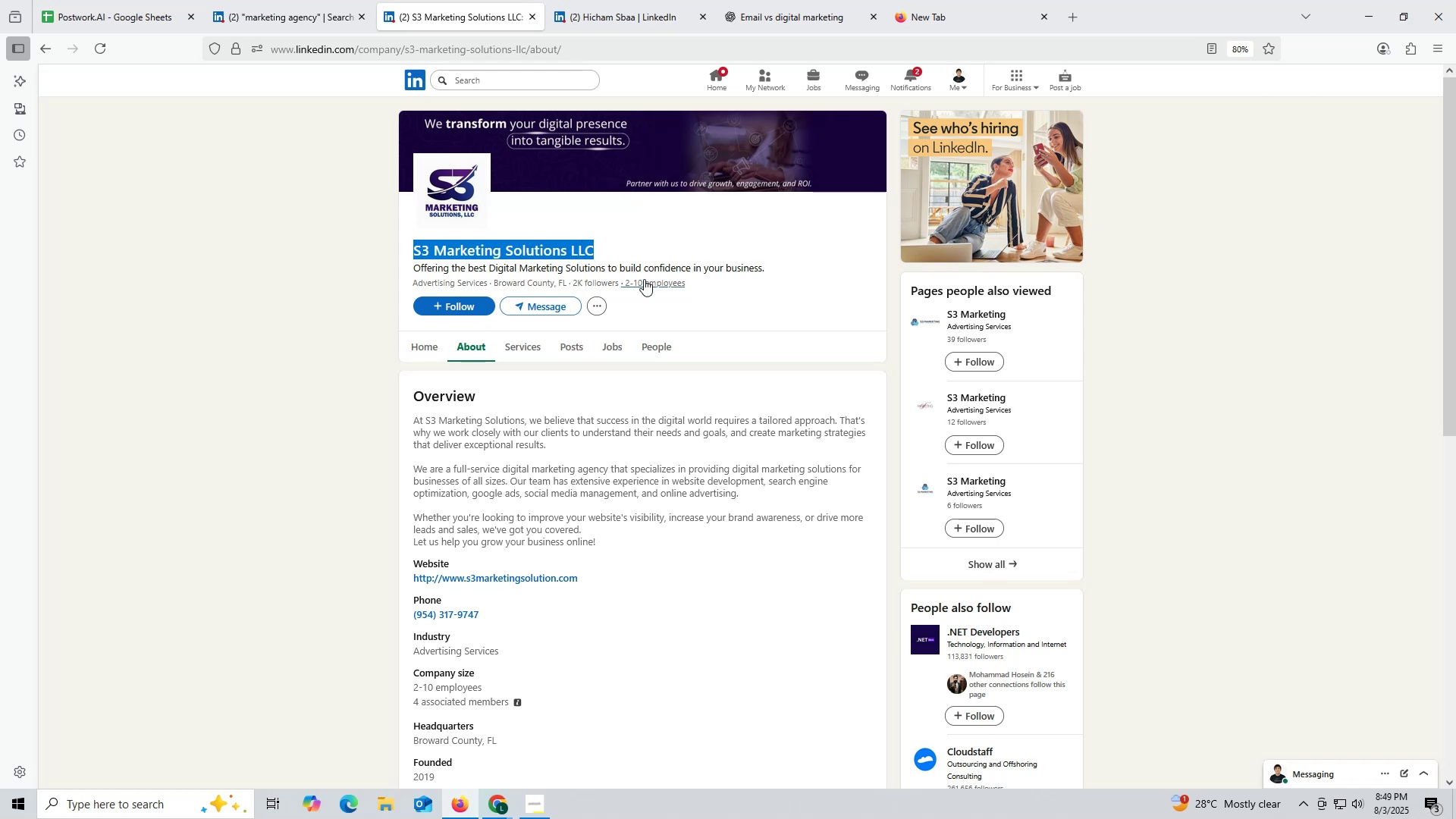 
key(Control+C)
 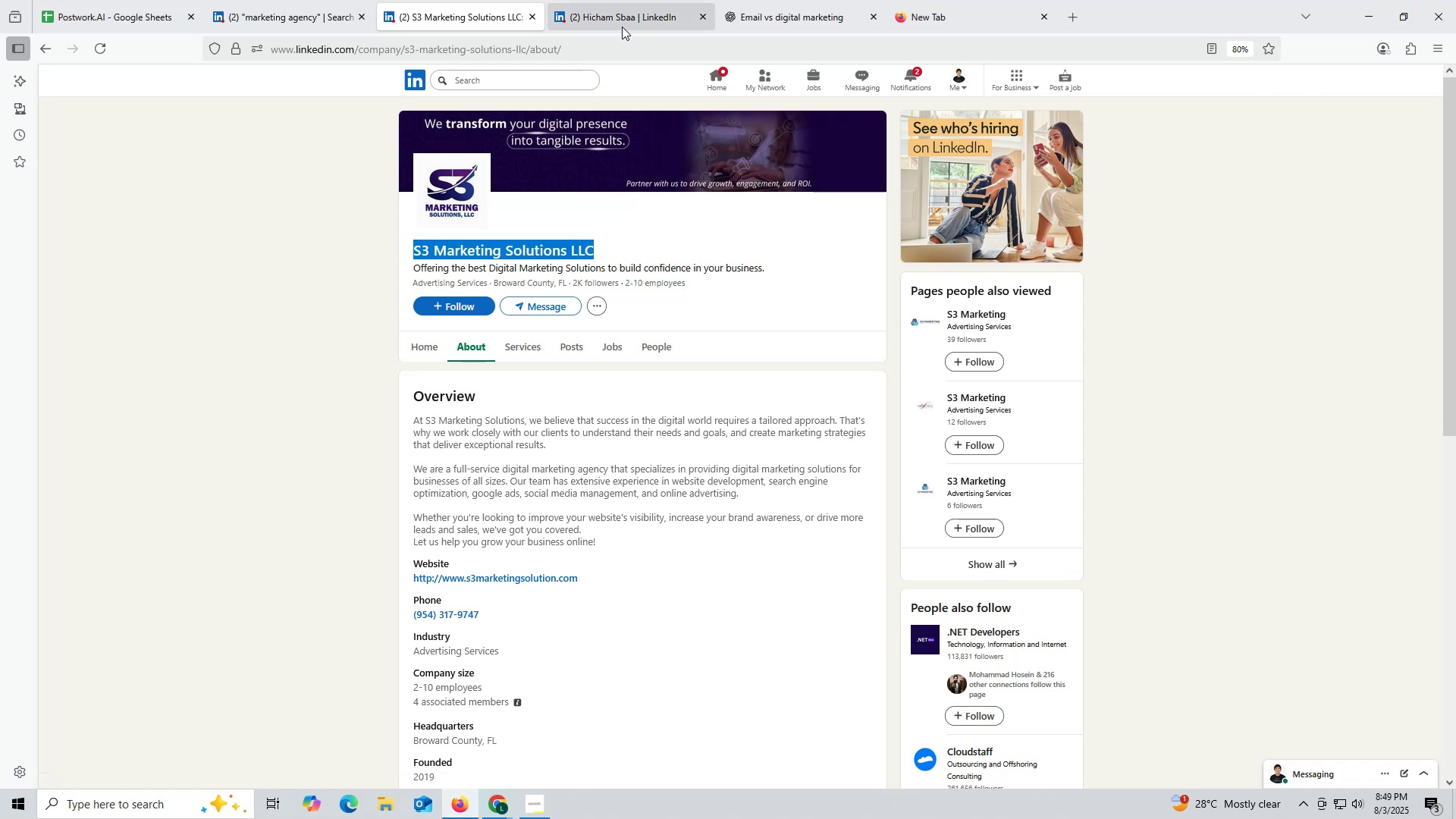 
left_click([620, 25])
 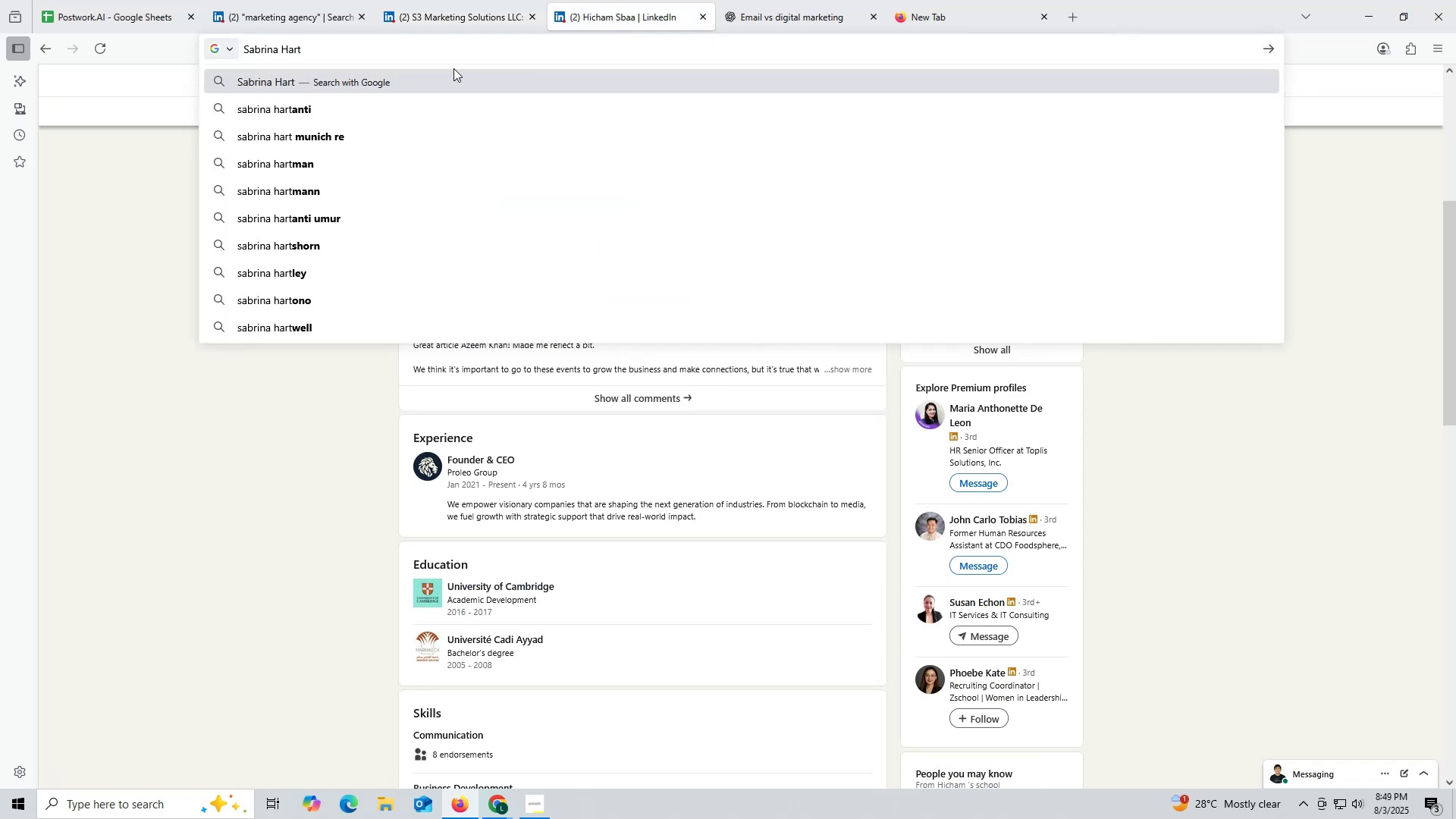 
key(Control+ControlLeft)
 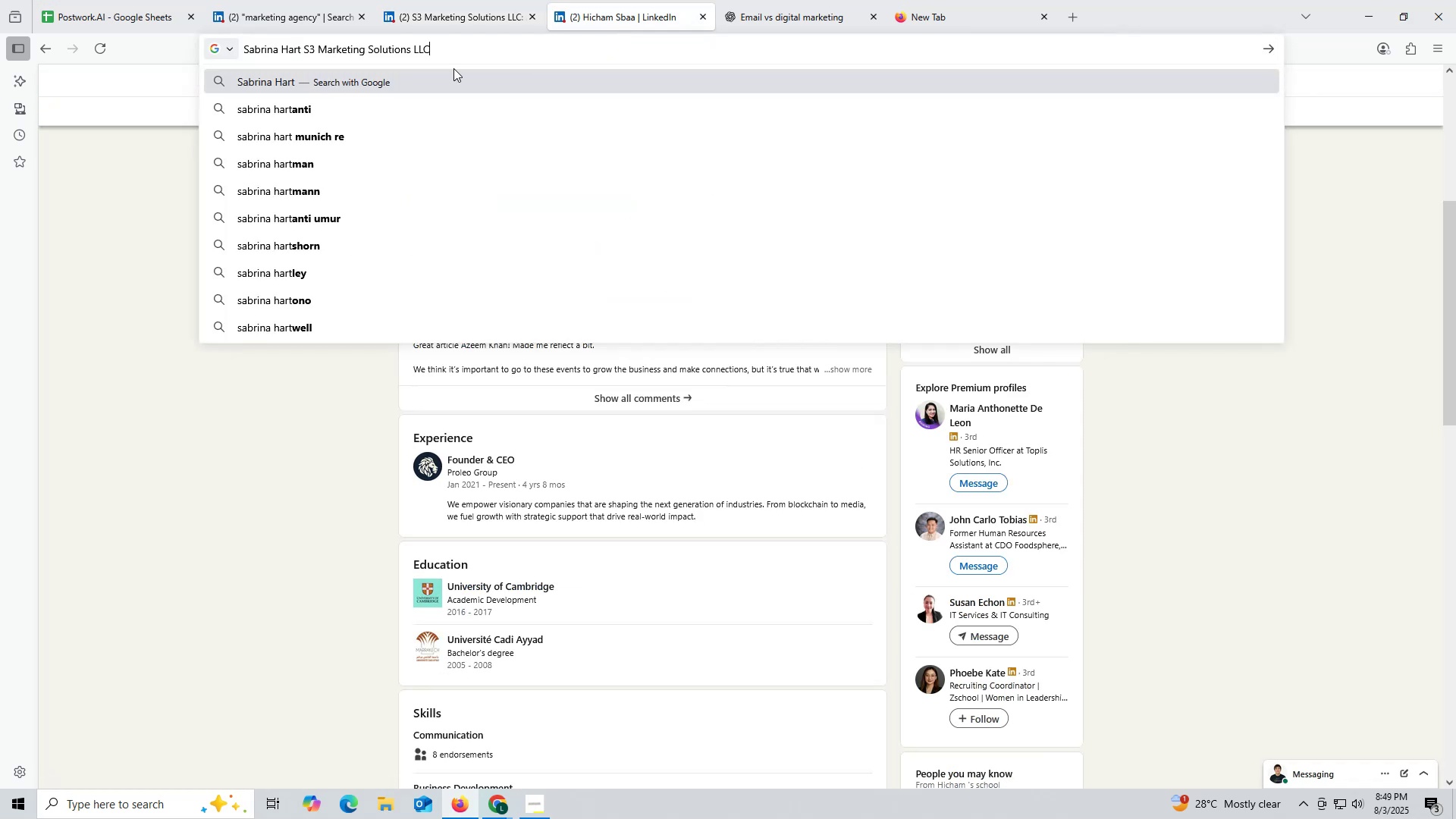 
key(Control+V)
 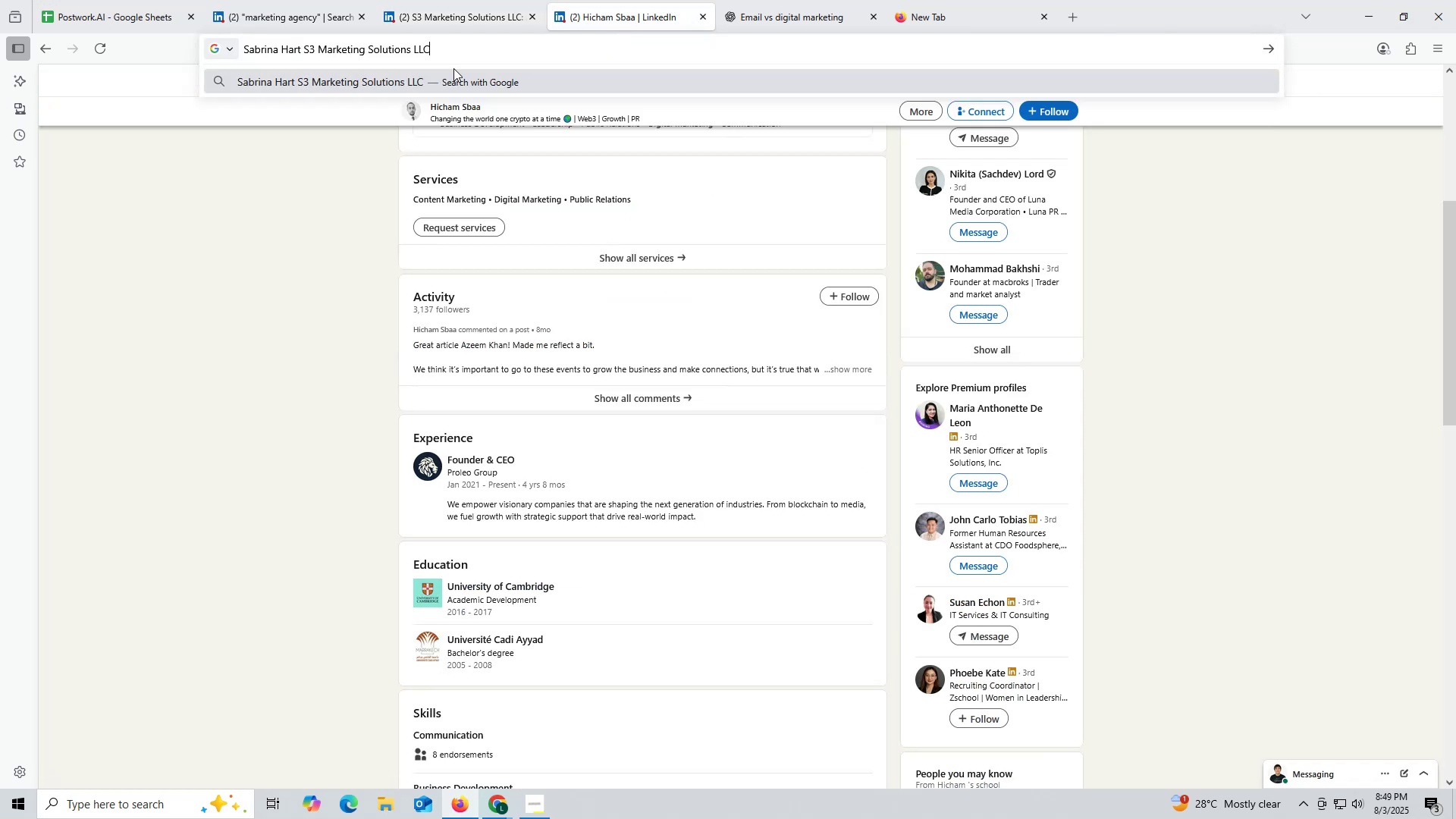 
type( li)
 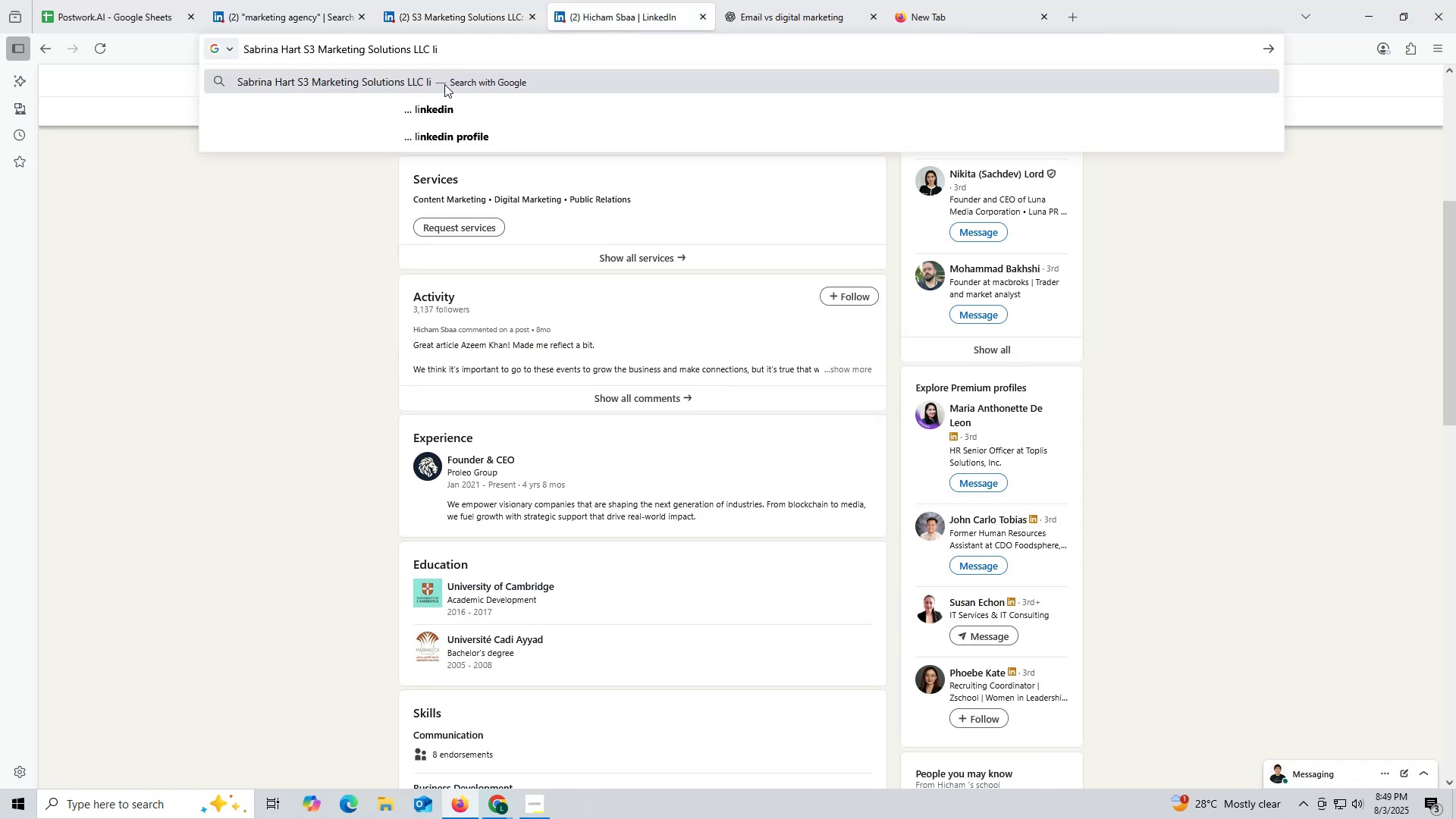 
left_click([441, 108])
 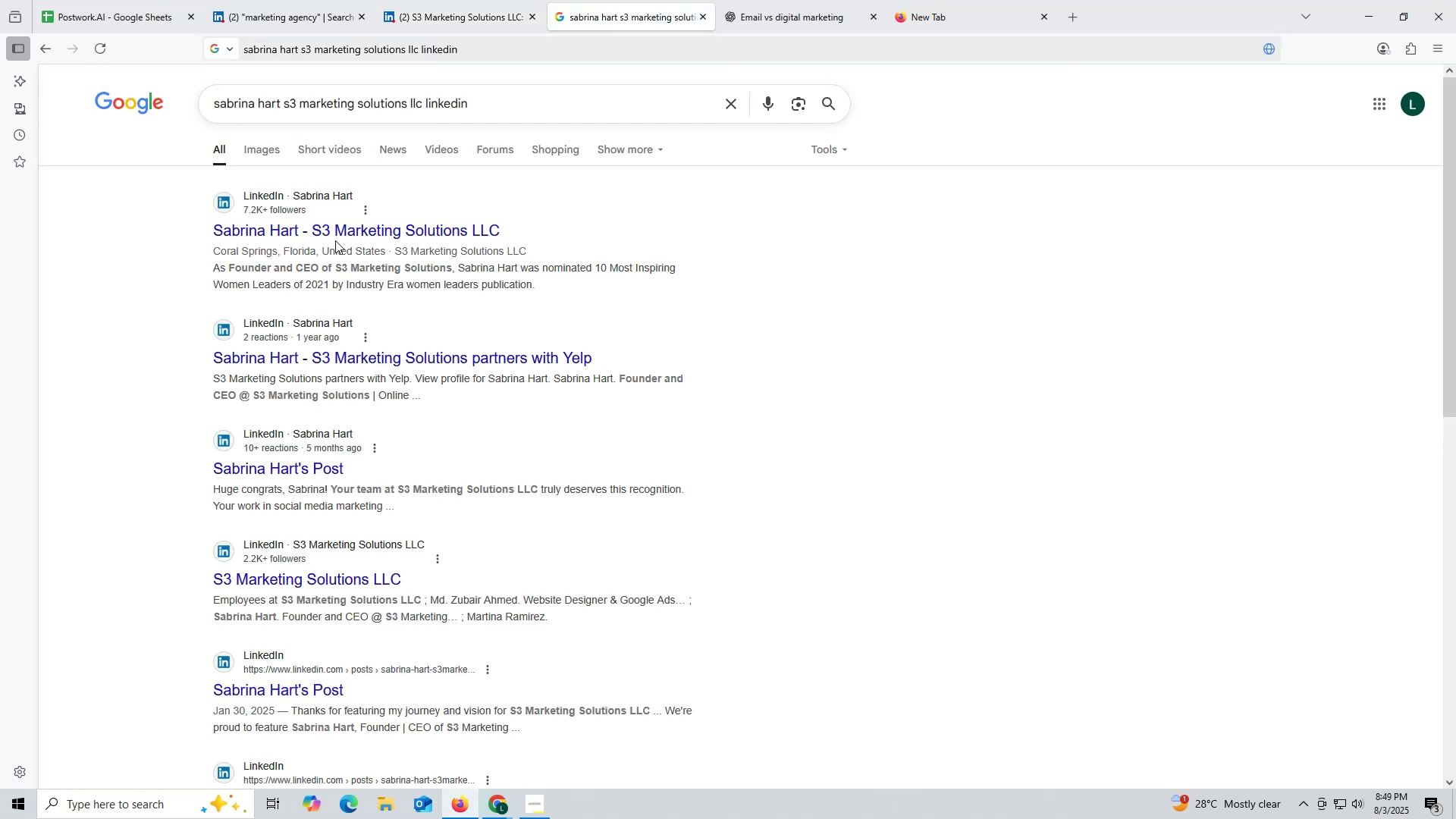 
left_click([334, 234])
 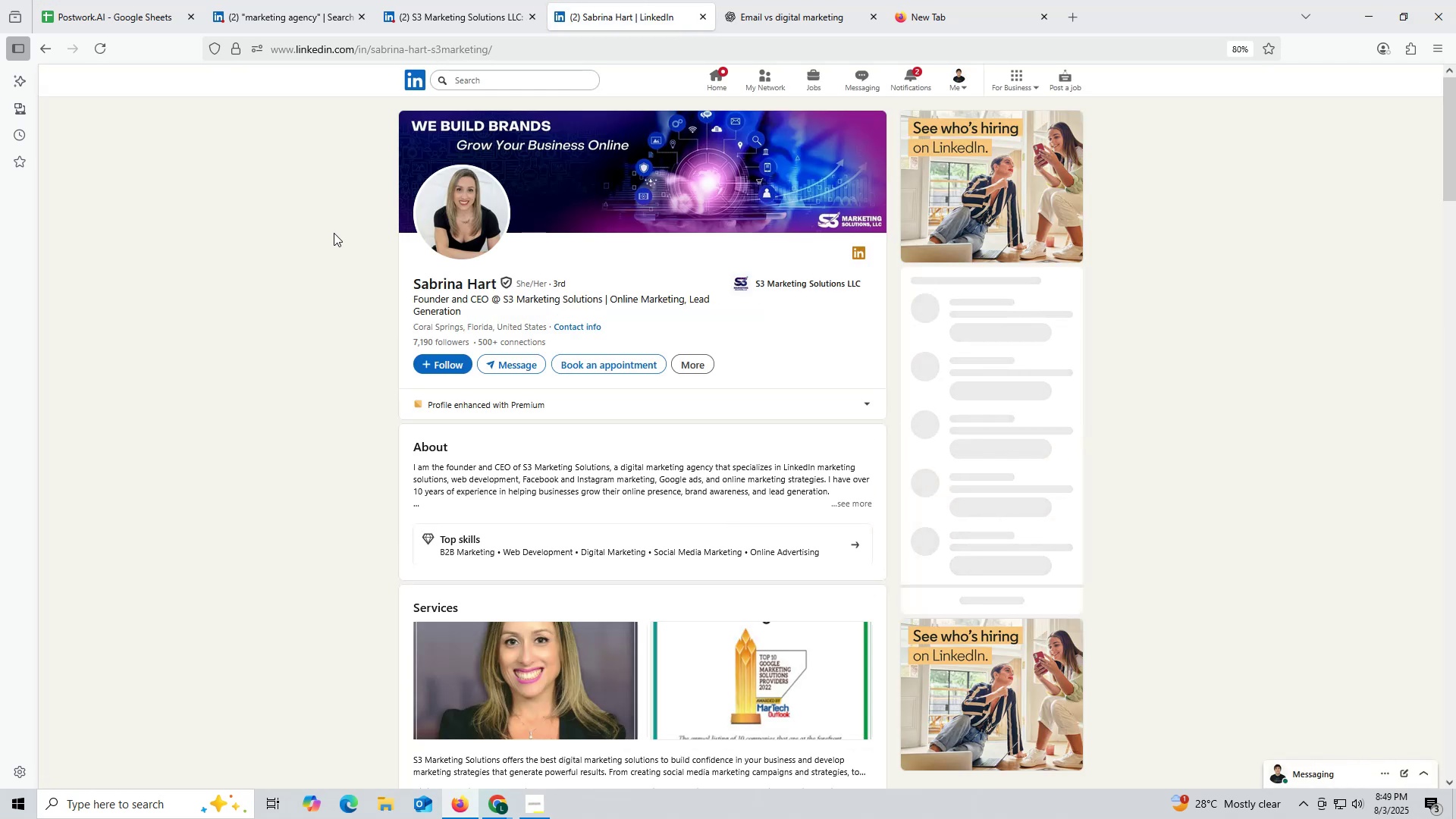 
wait(10.73)
 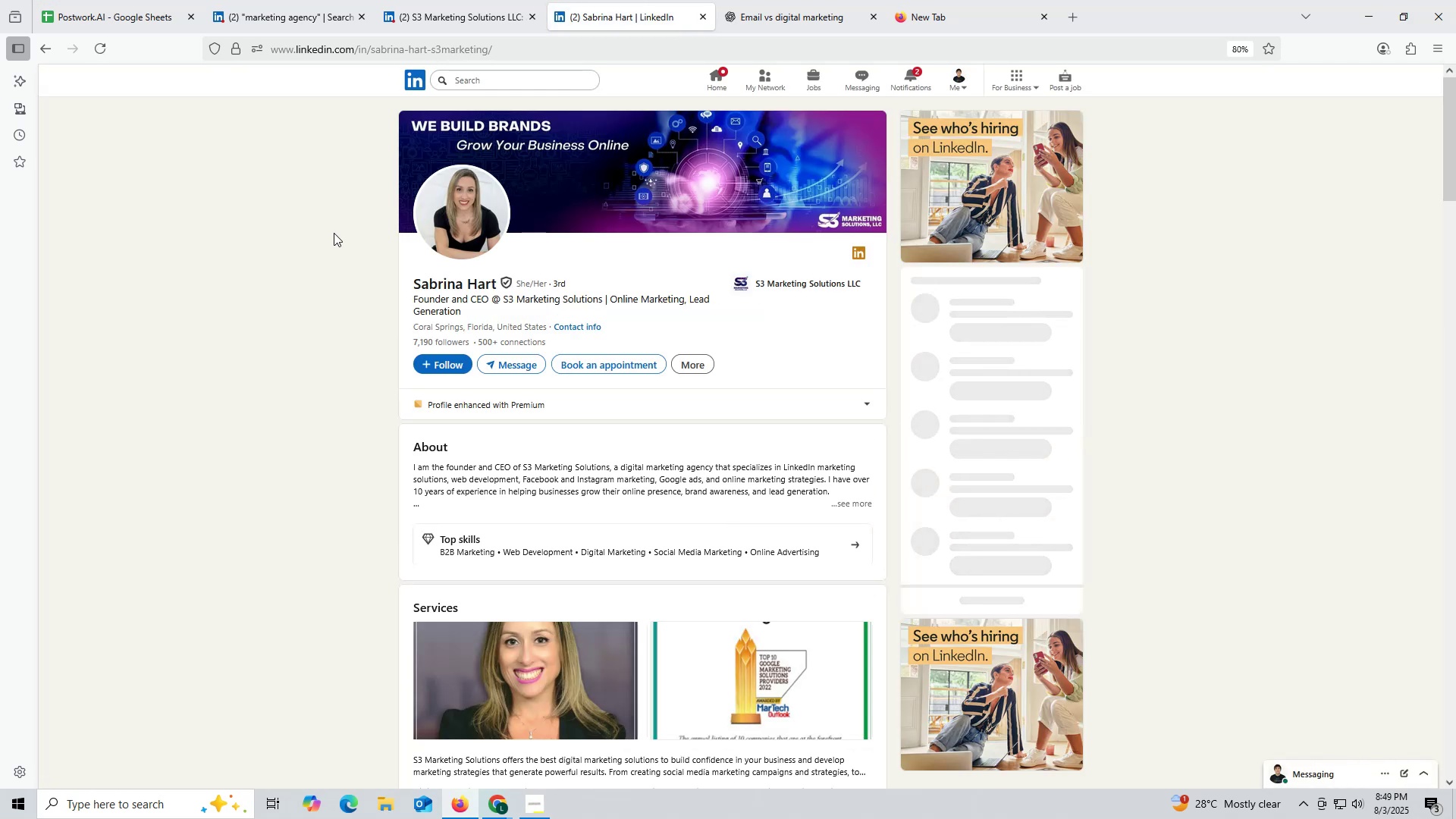 
scroll: coordinate [630, 395], scroll_direction: down, amount: 19.0
 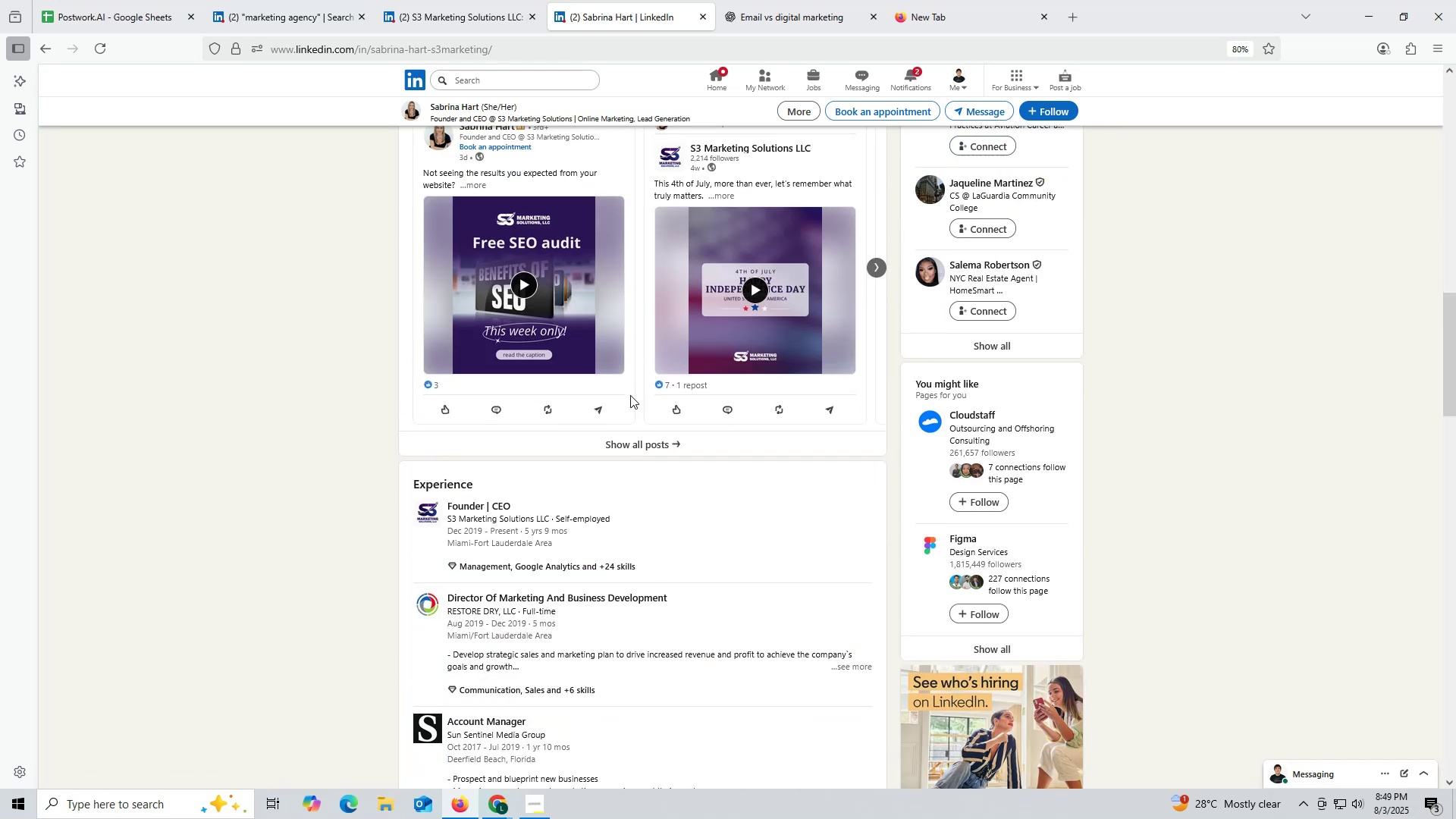 
scroll: coordinate [626, 391], scroll_direction: up, amount: 17.0
 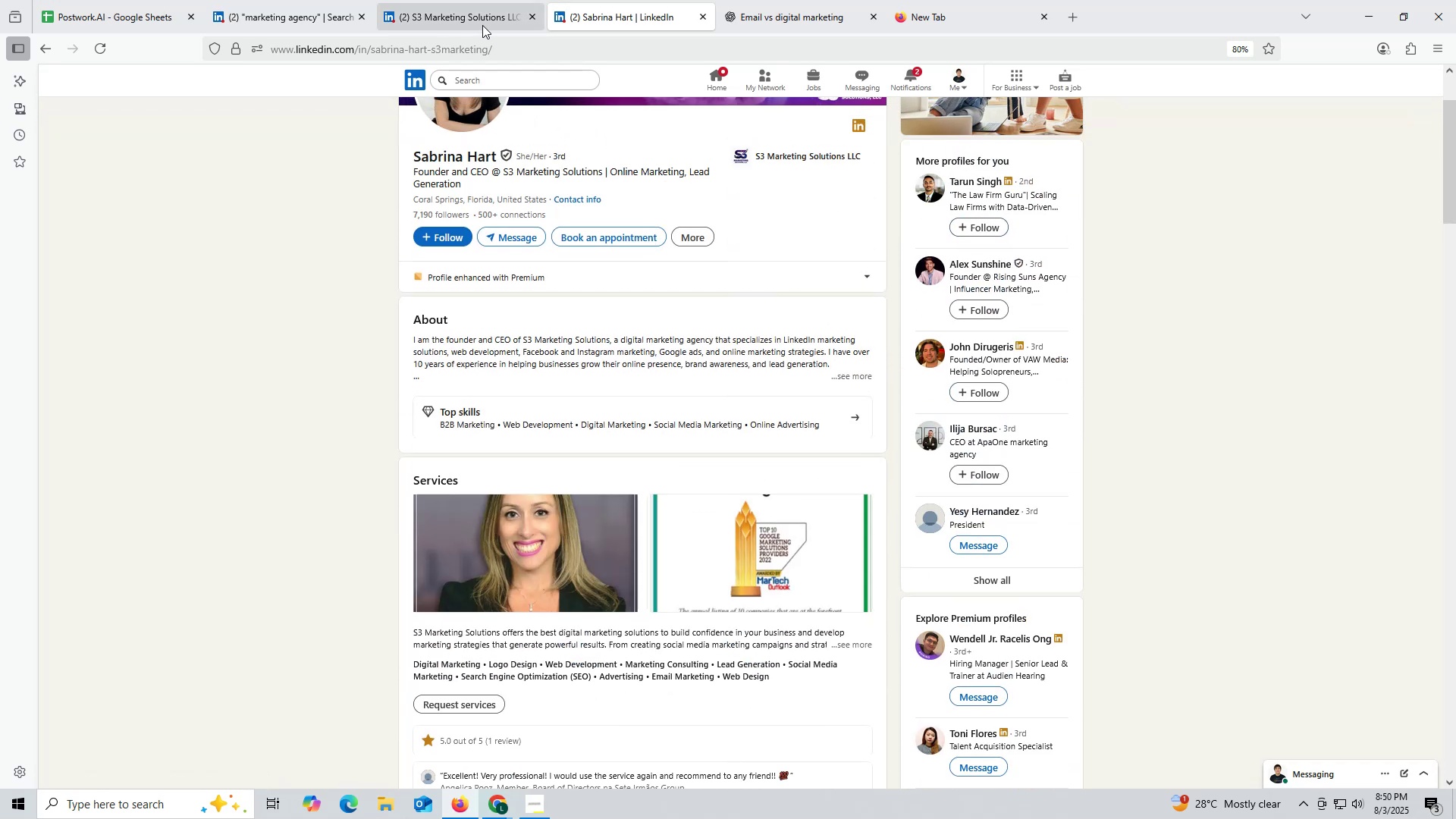 
left_click([475, 16])
 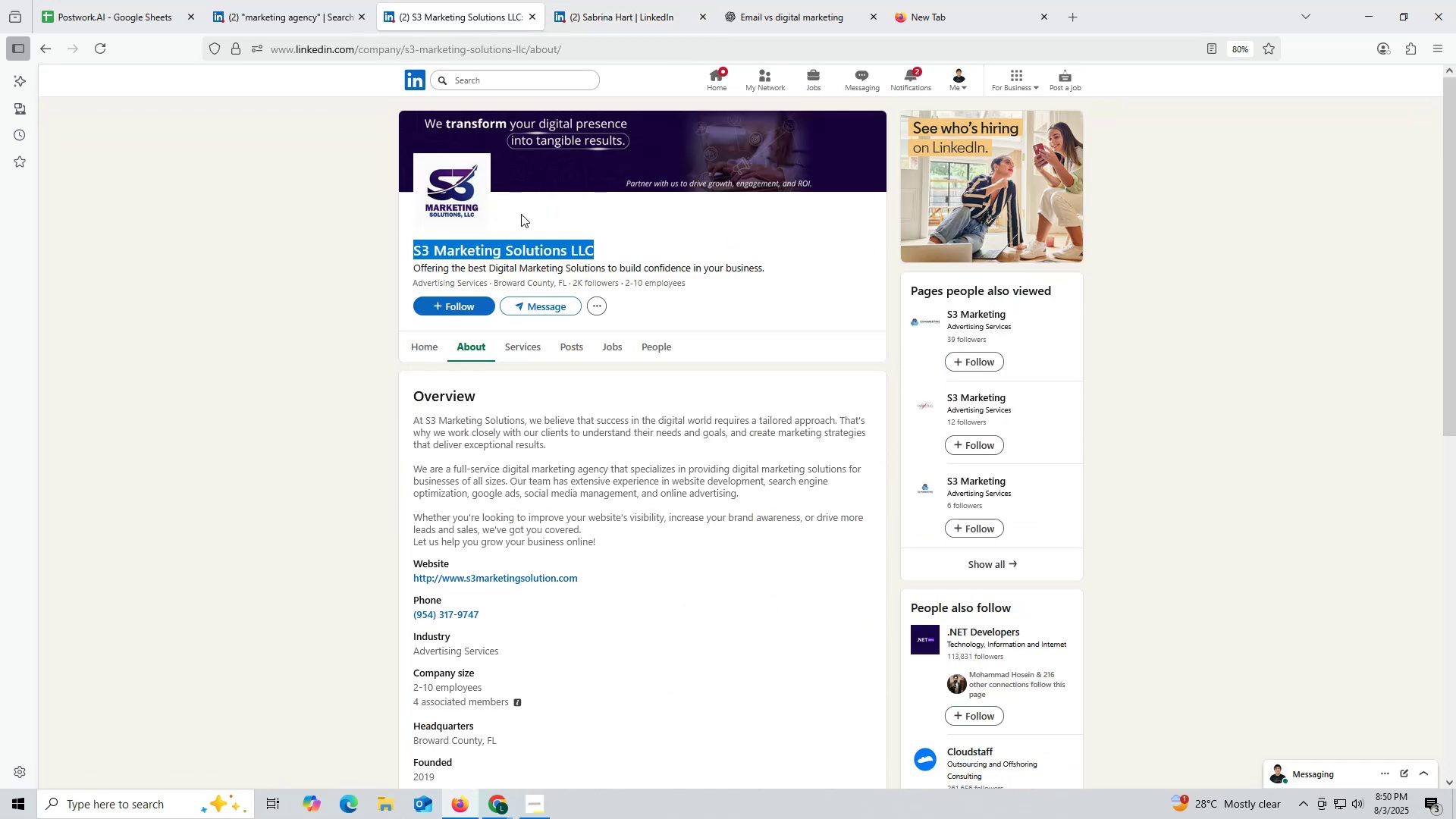 
scroll: coordinate [522, 217], scroll_direction: up, amount: 3.0
 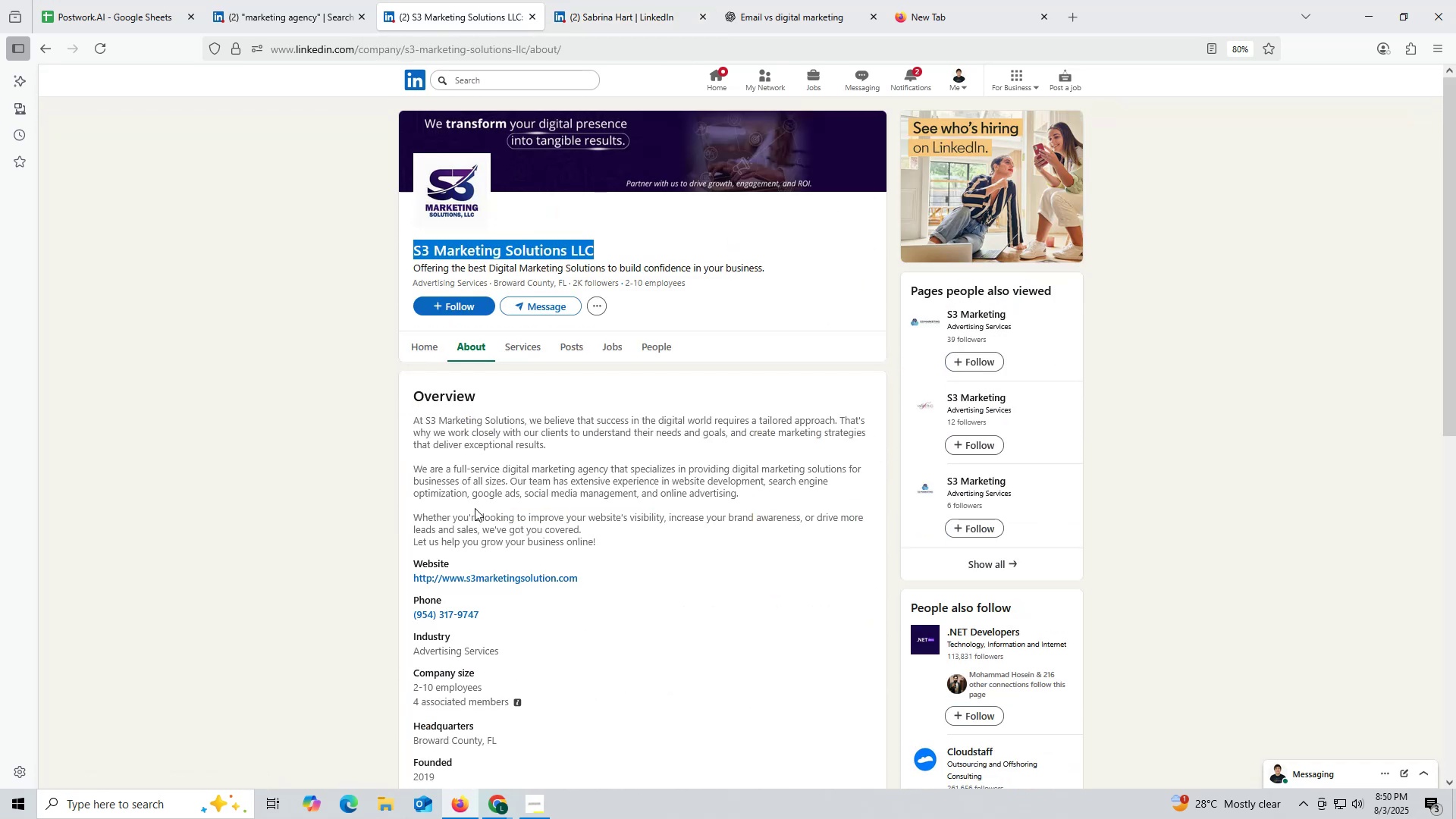 
key(Control+ControlLeft)
 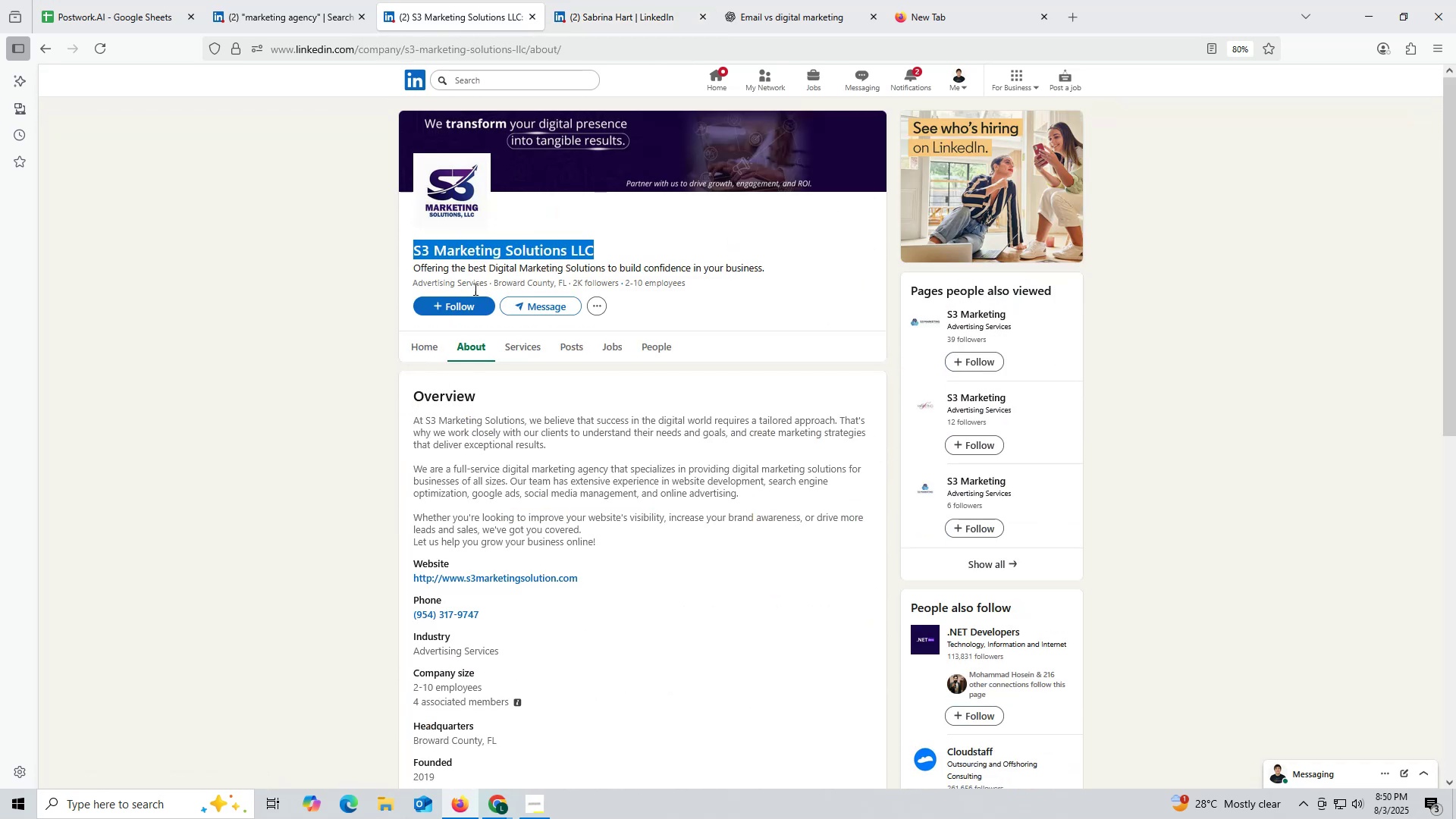 
key(Control+C)
 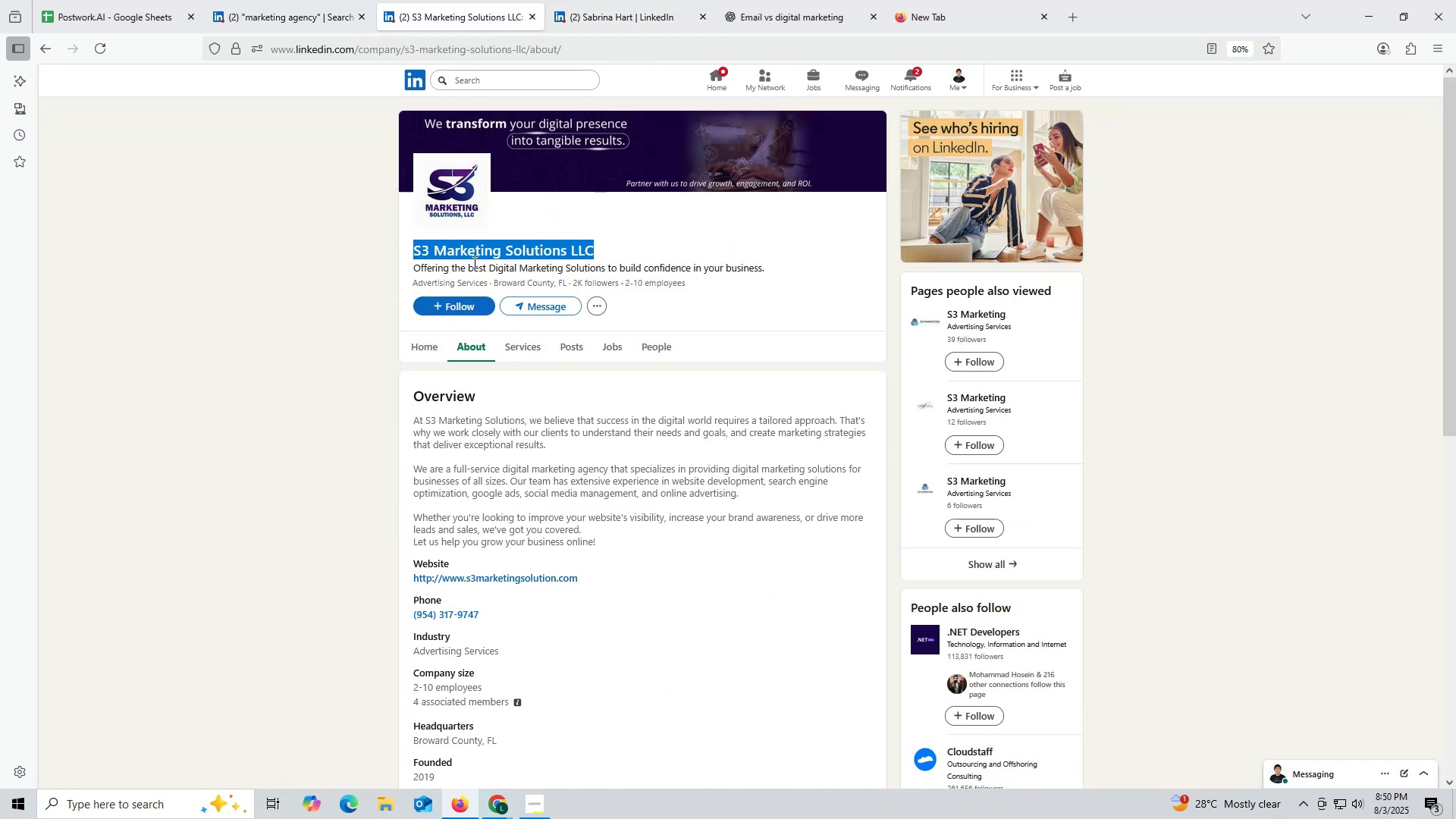 
key(Control+ControlLeft)
 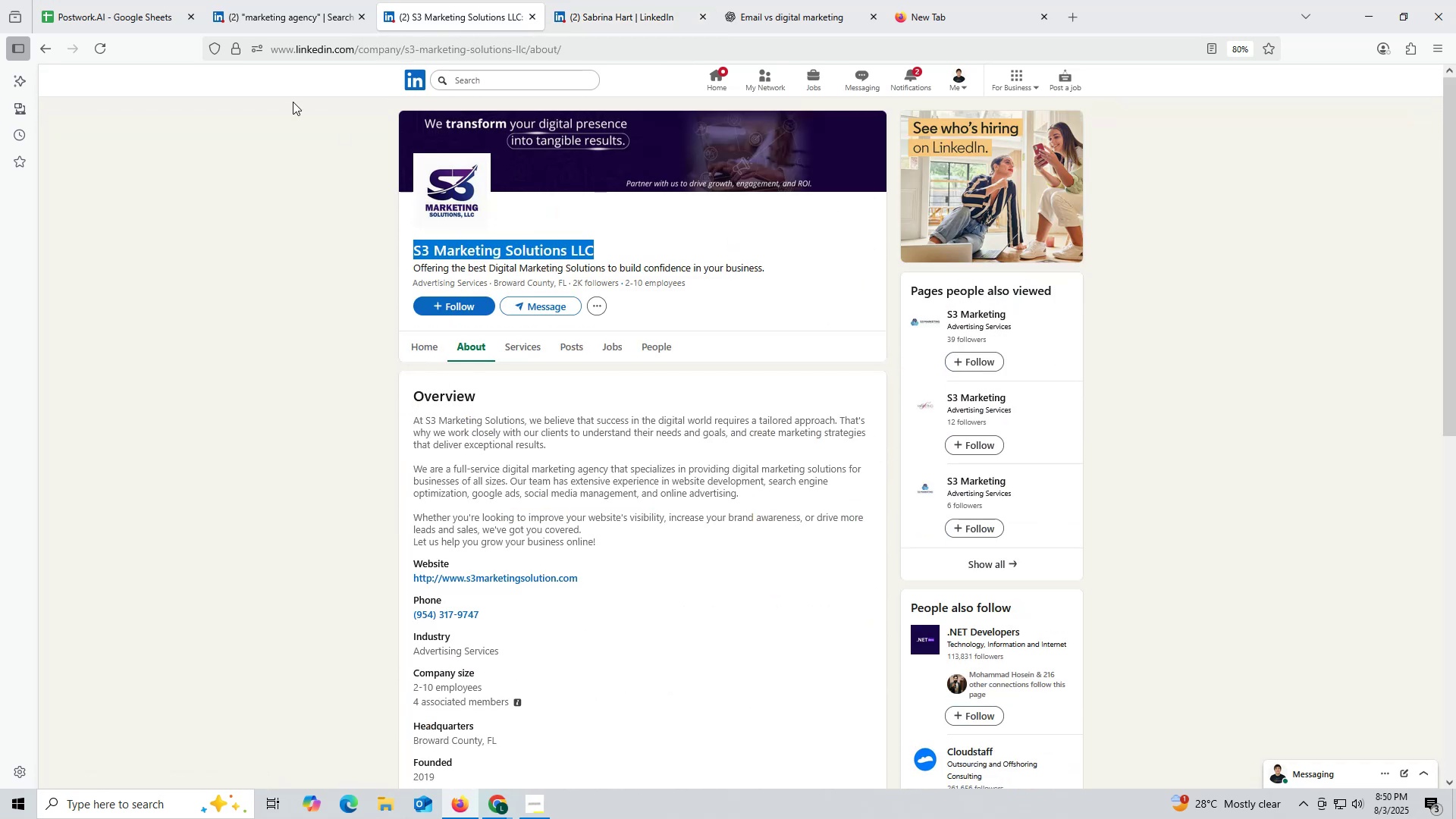 
key(Control+C)
 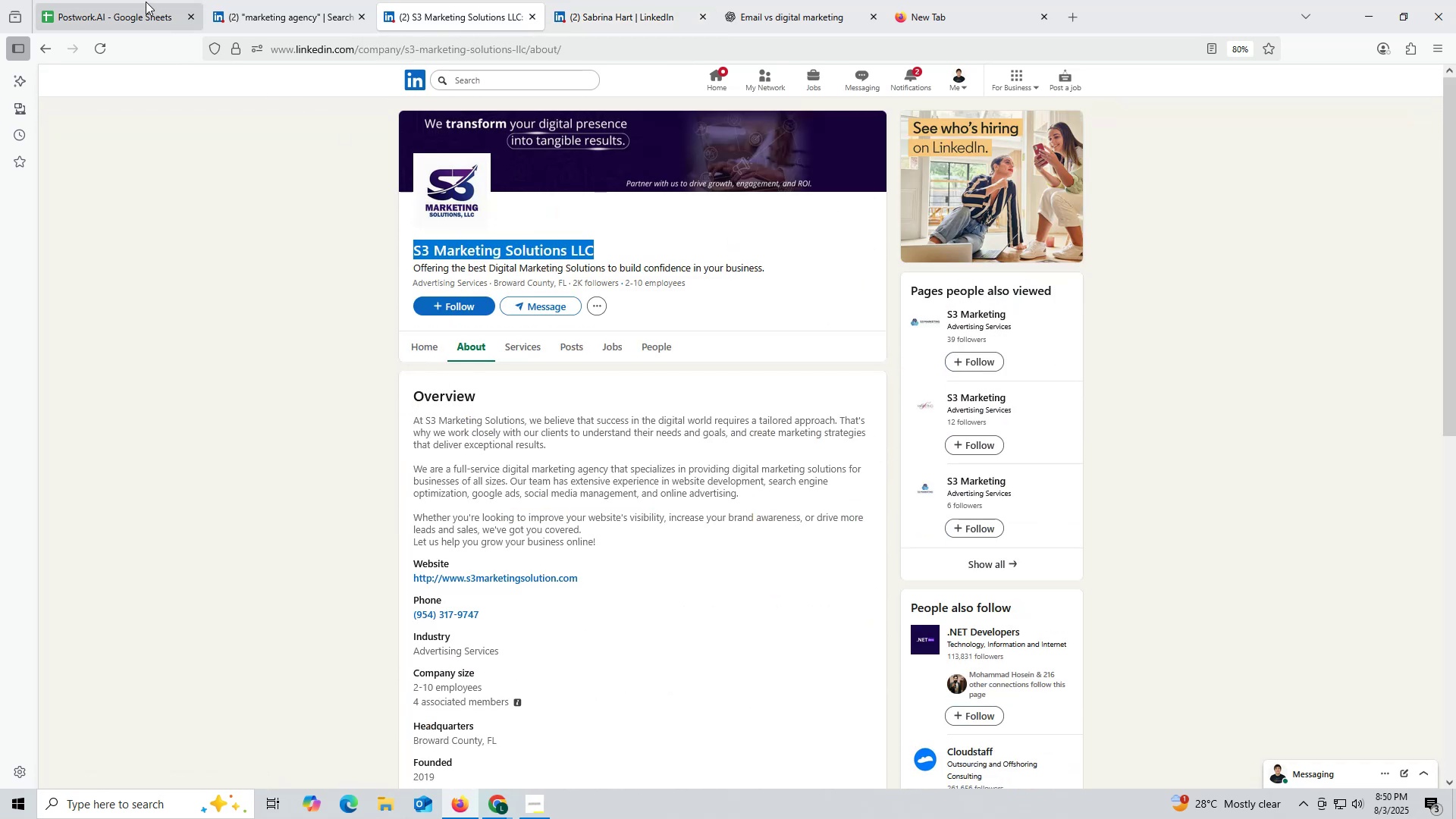 
left_click([145, 2])
 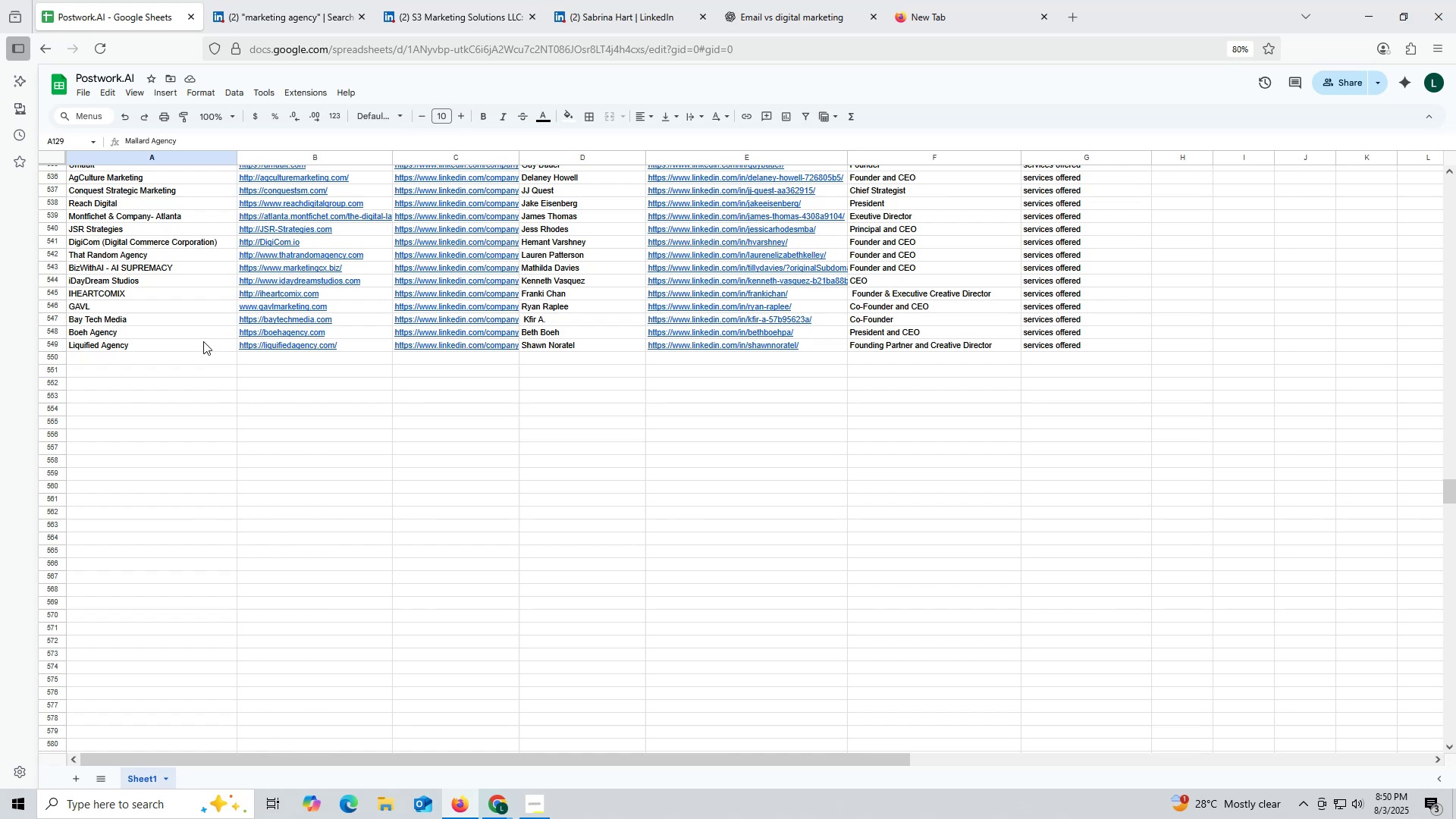 
double_click([192, 359])
 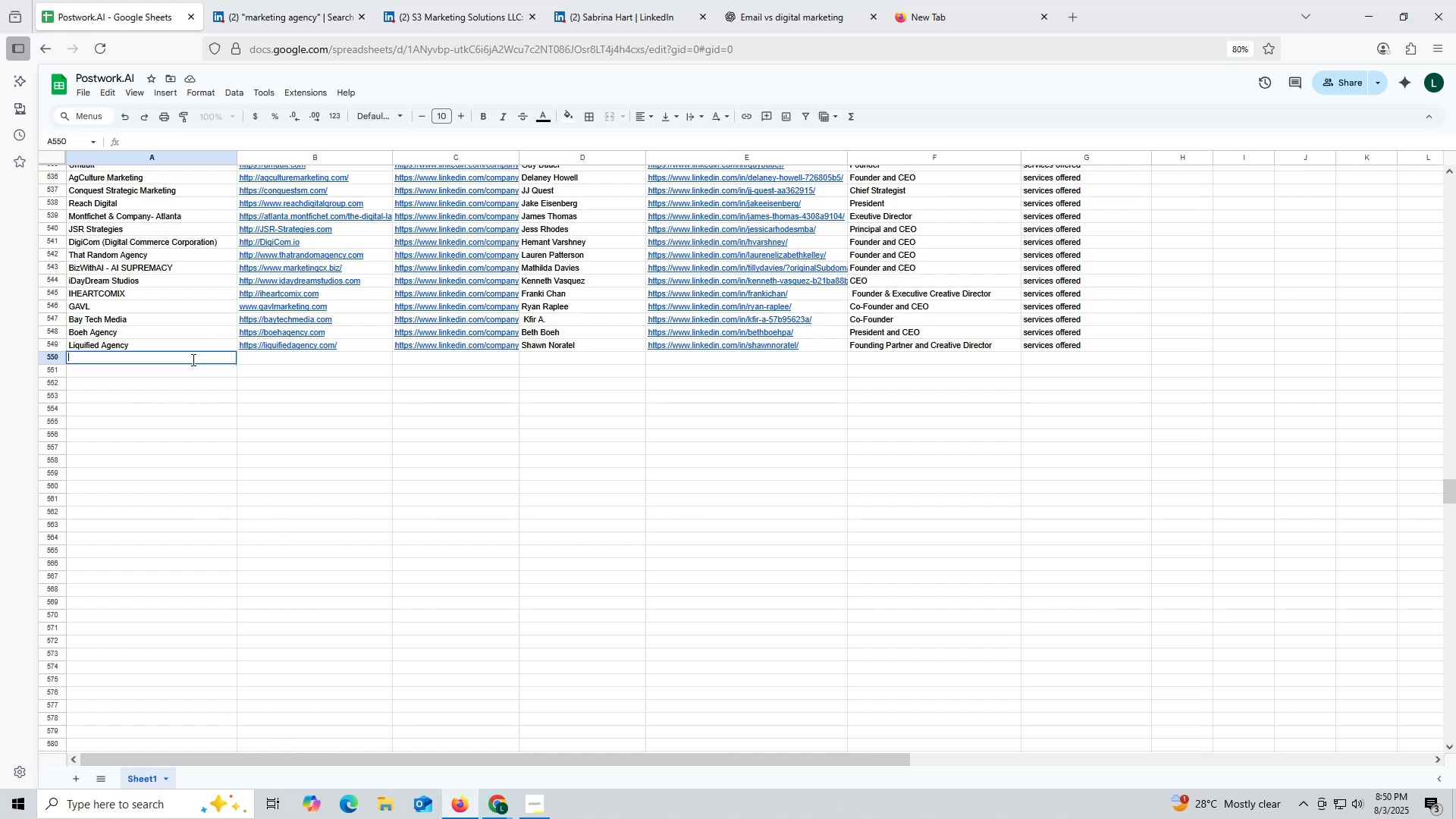 
key(Control+ControlLeft)
 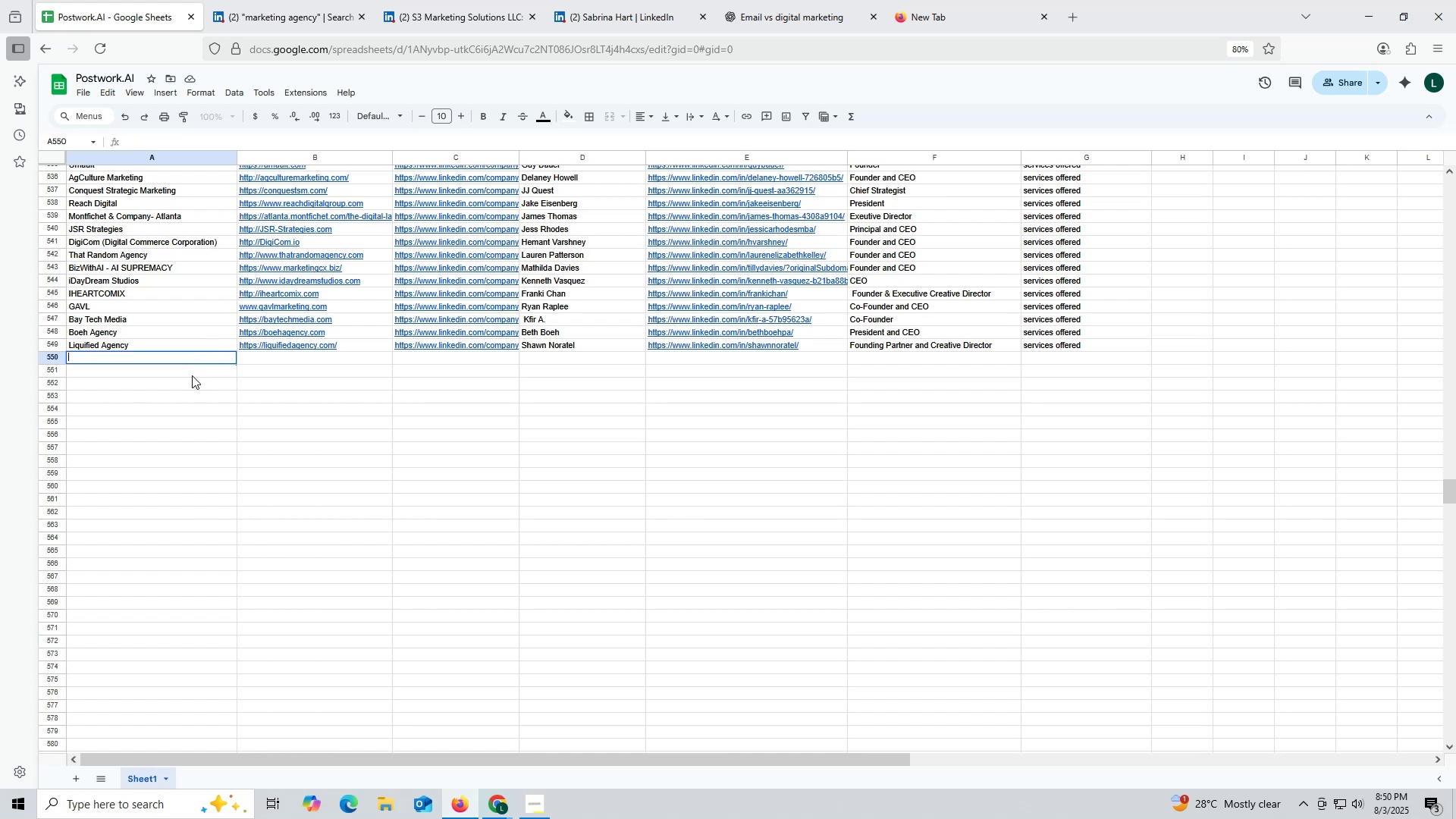 
key(Control+V)
 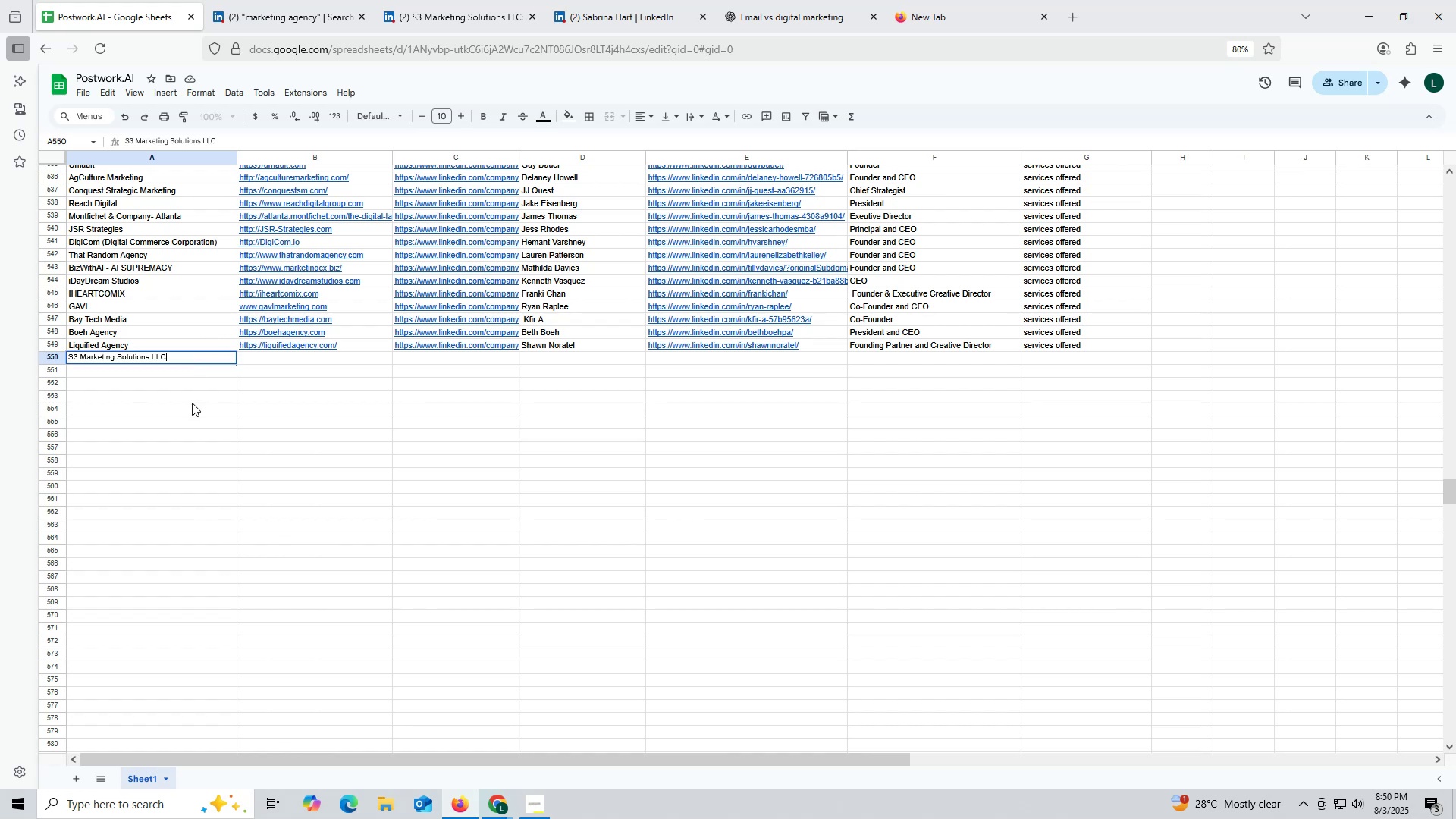 
triple_click([192, 403])
 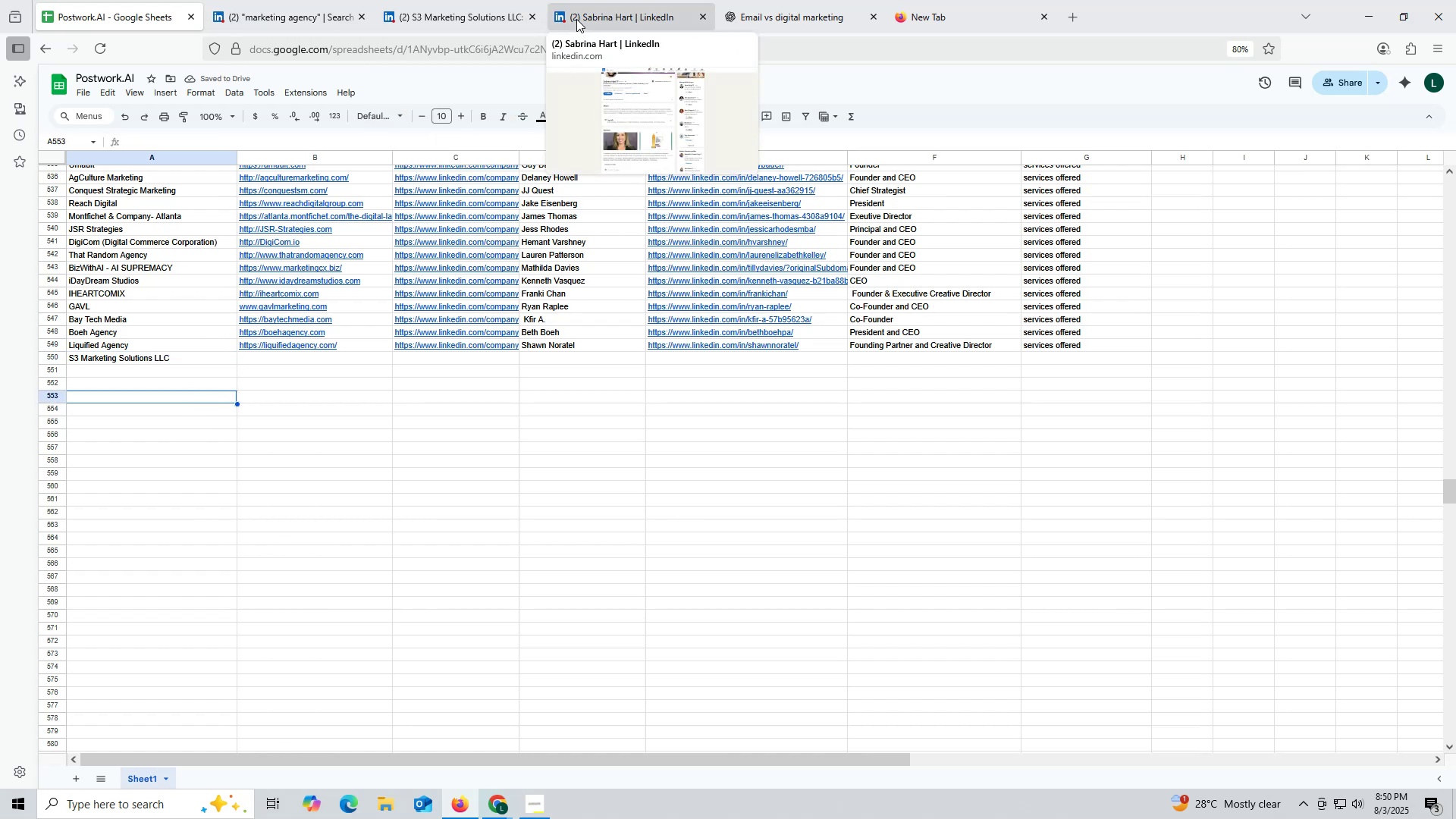 
left_click([590, 11])
 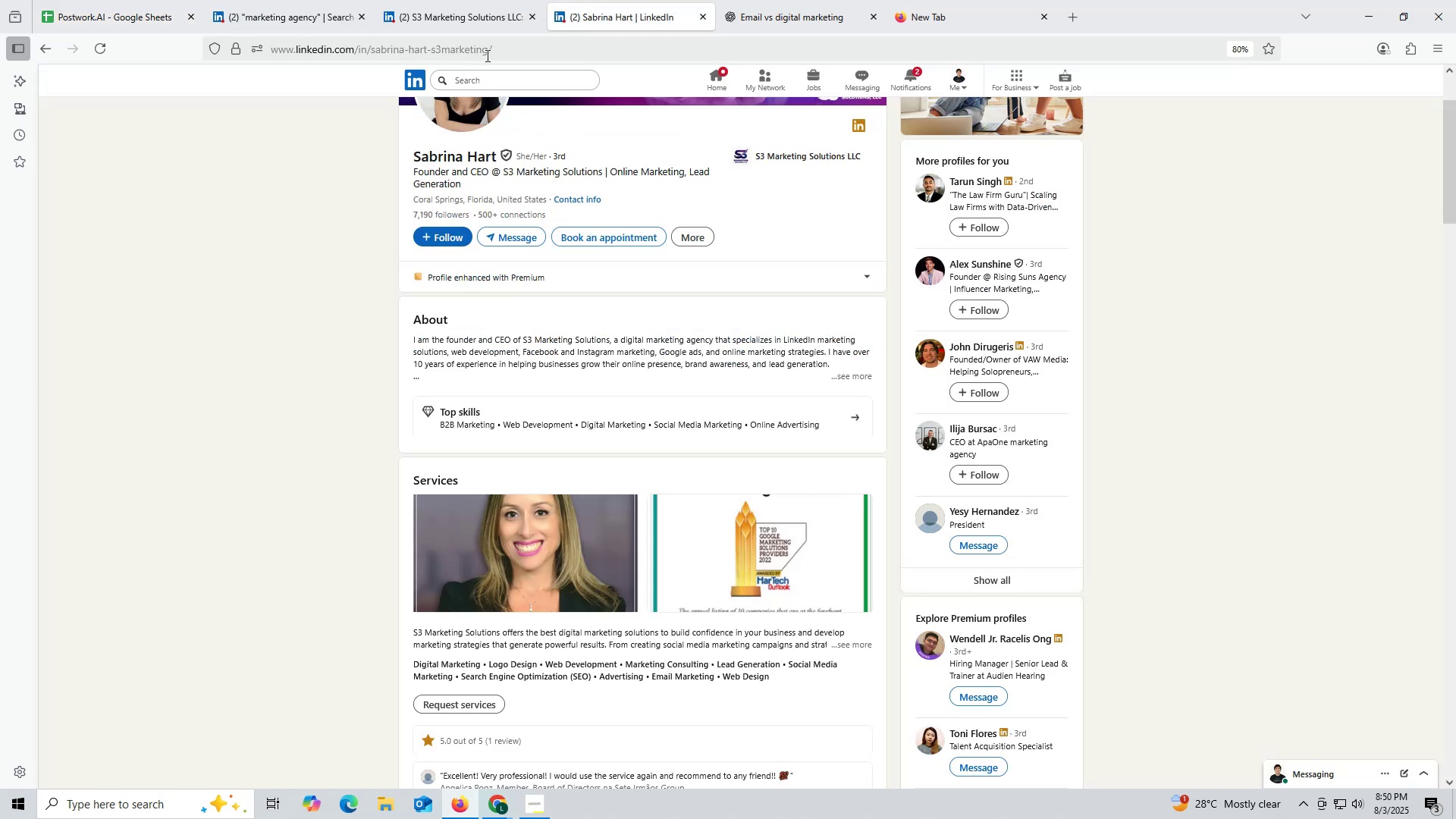 
left_click([445, 21])
 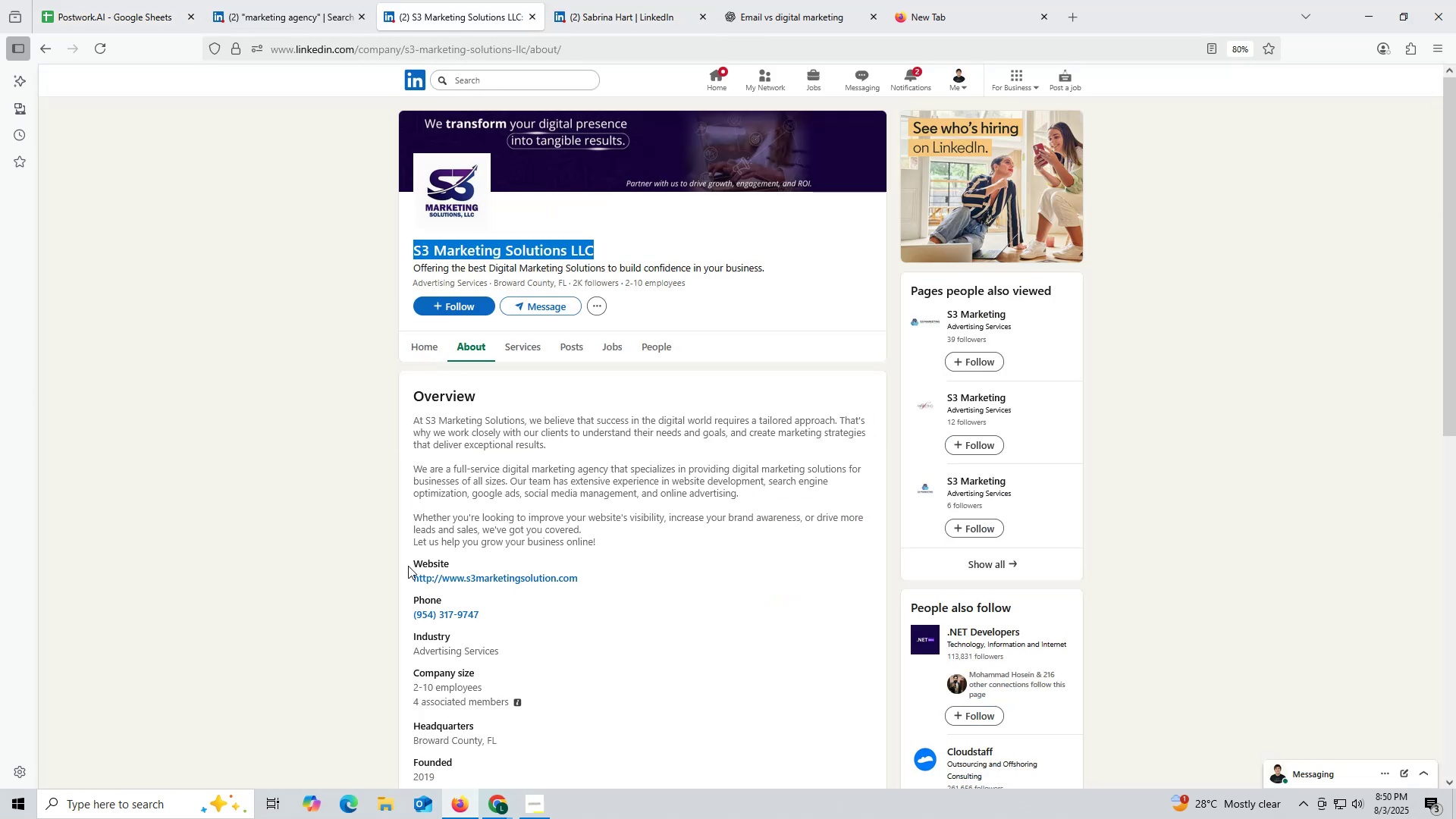 
left_click_drag(start_coordinate=[405, 579], to_coordinate=[613, 571])
 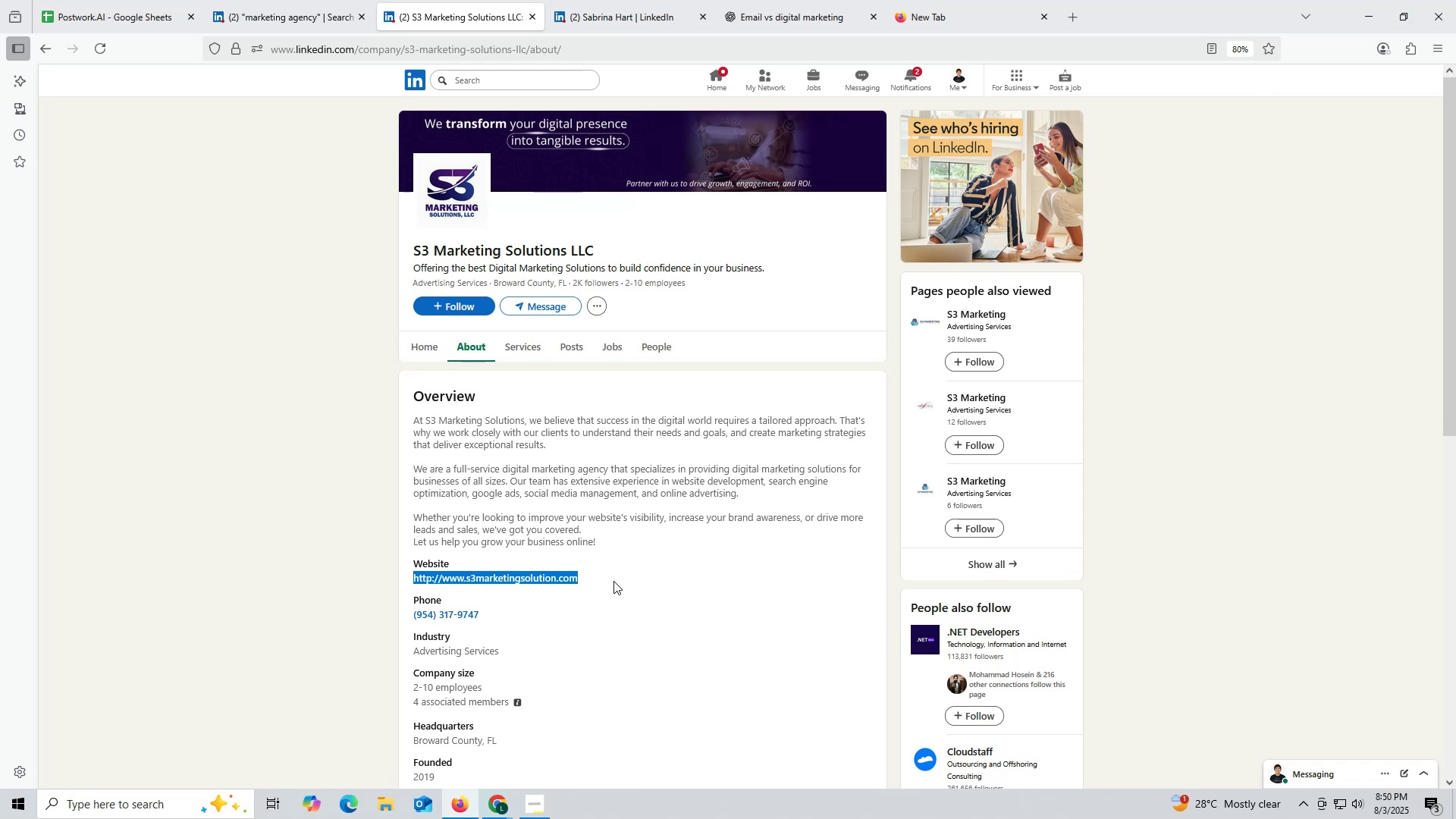 
key(Control+ControlLeft)
 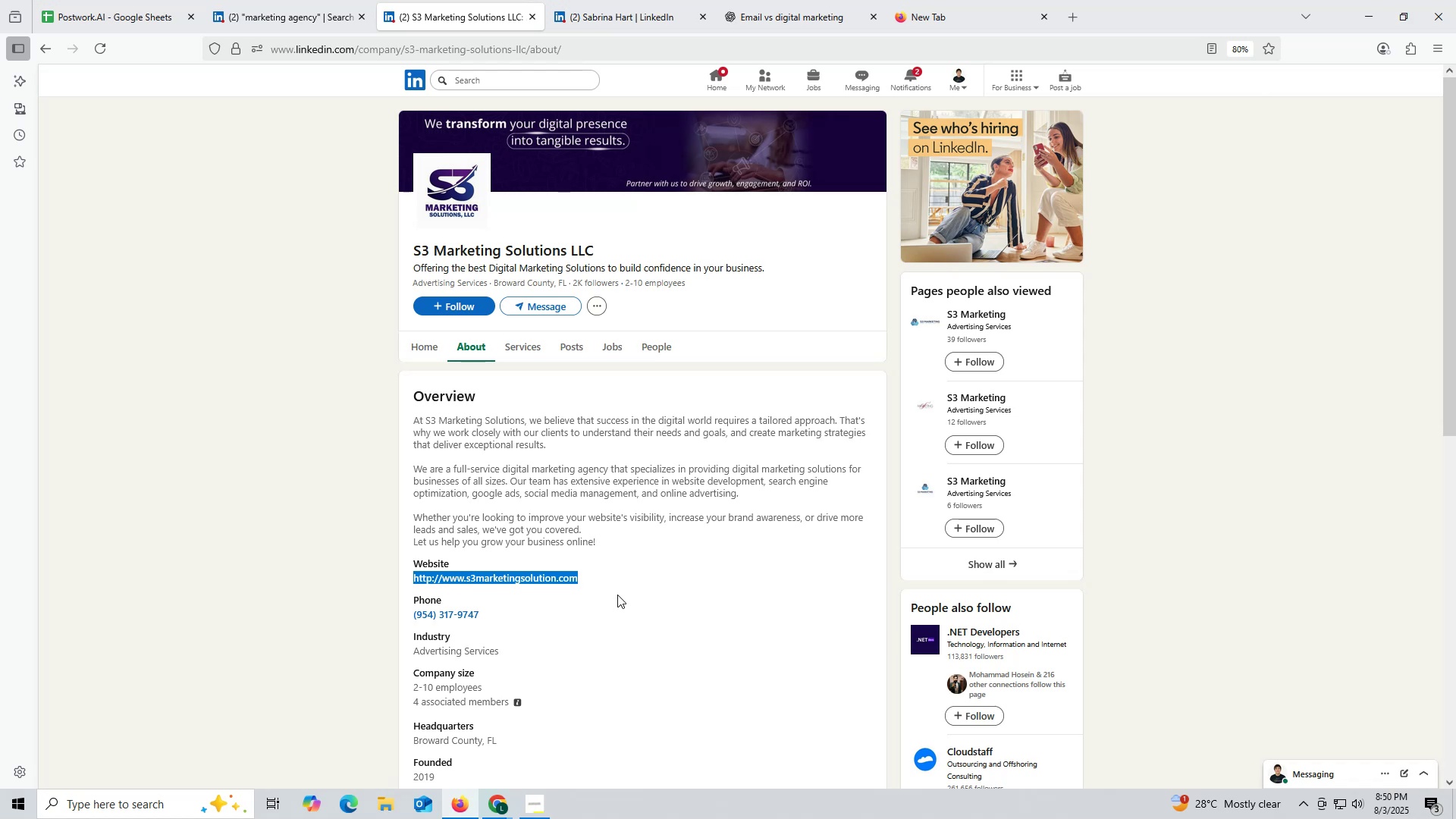 
key(Control+C)
 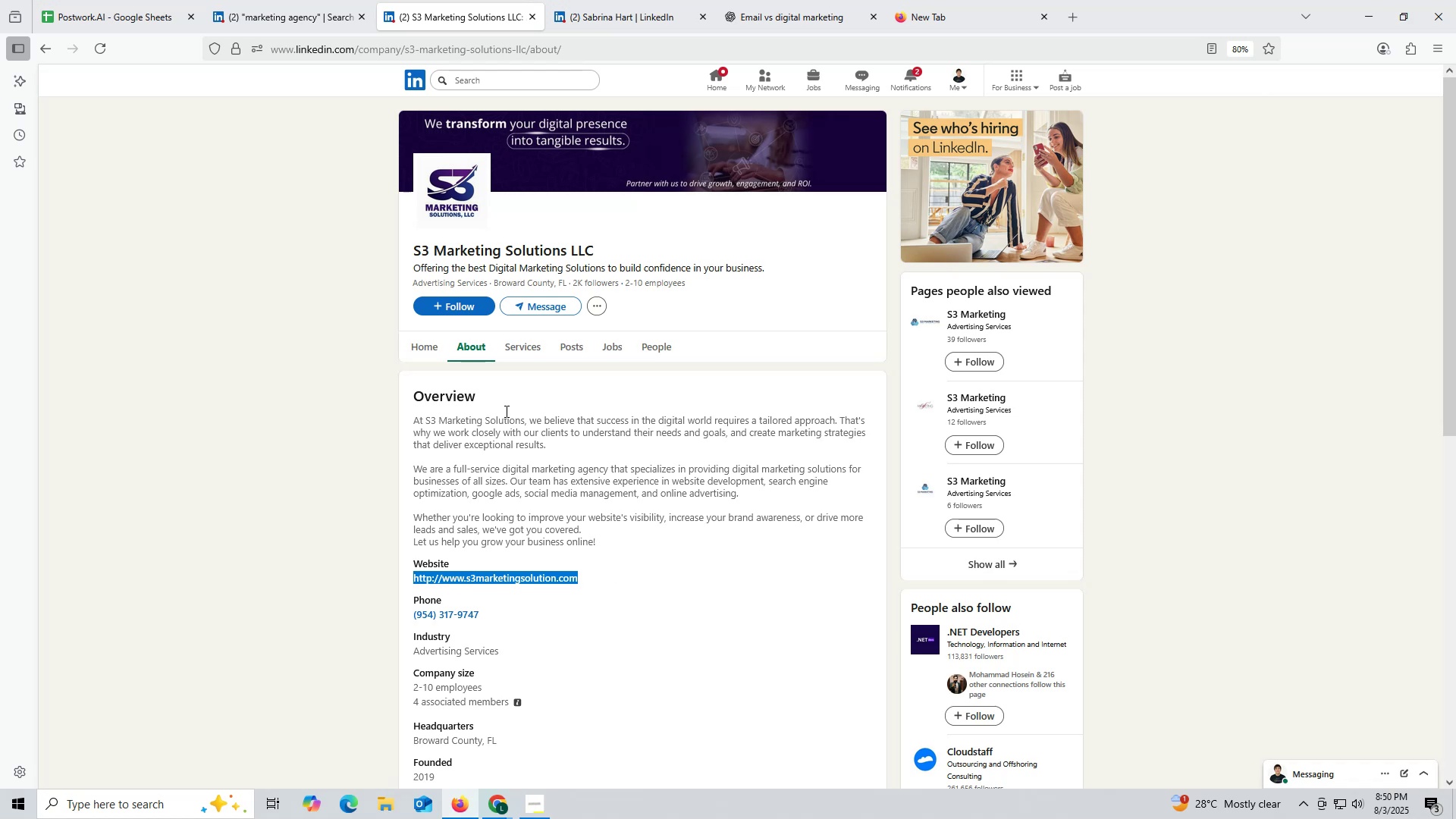 
key(Control+ControlLeft)
 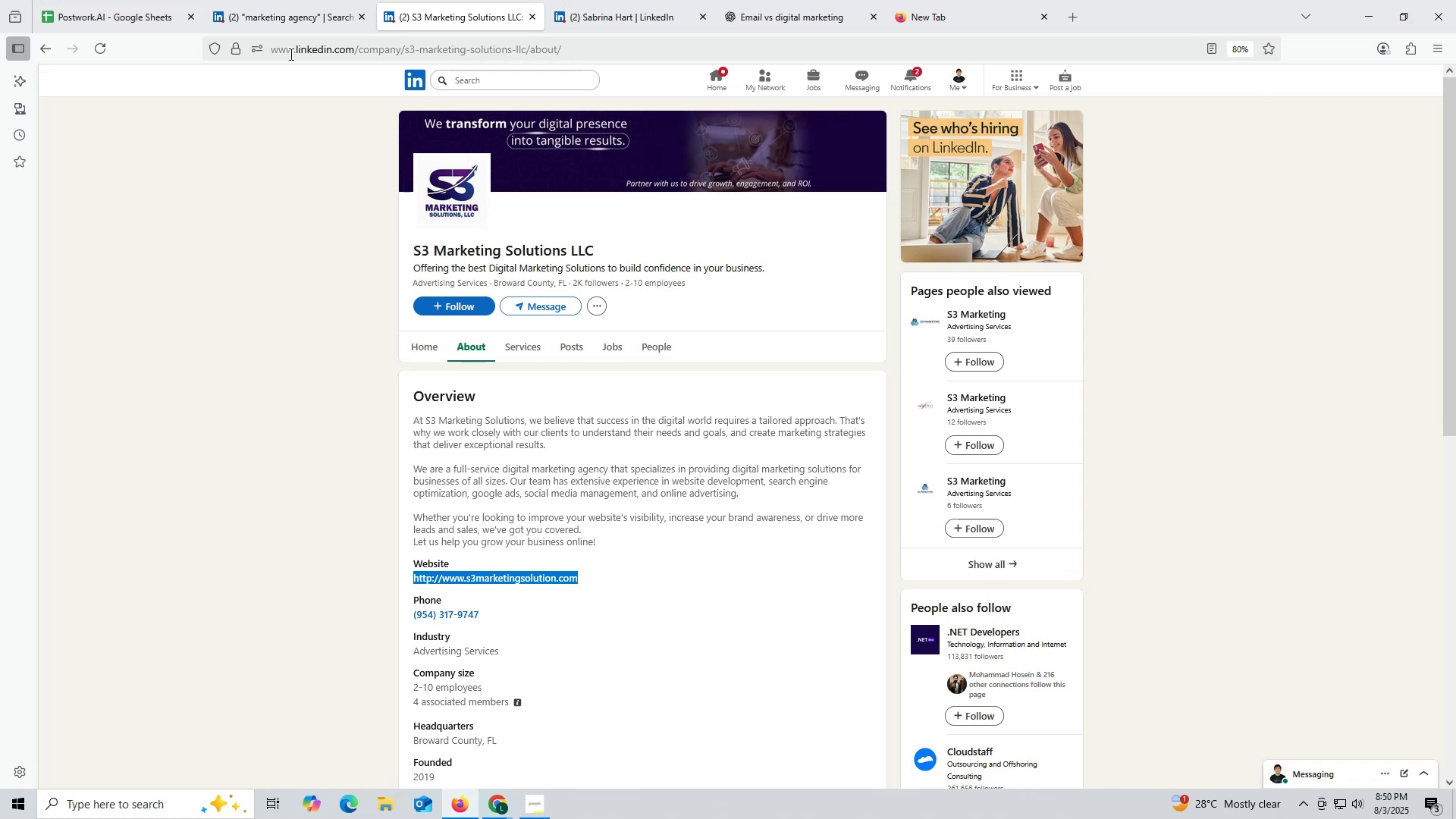 
key(Control+C)
 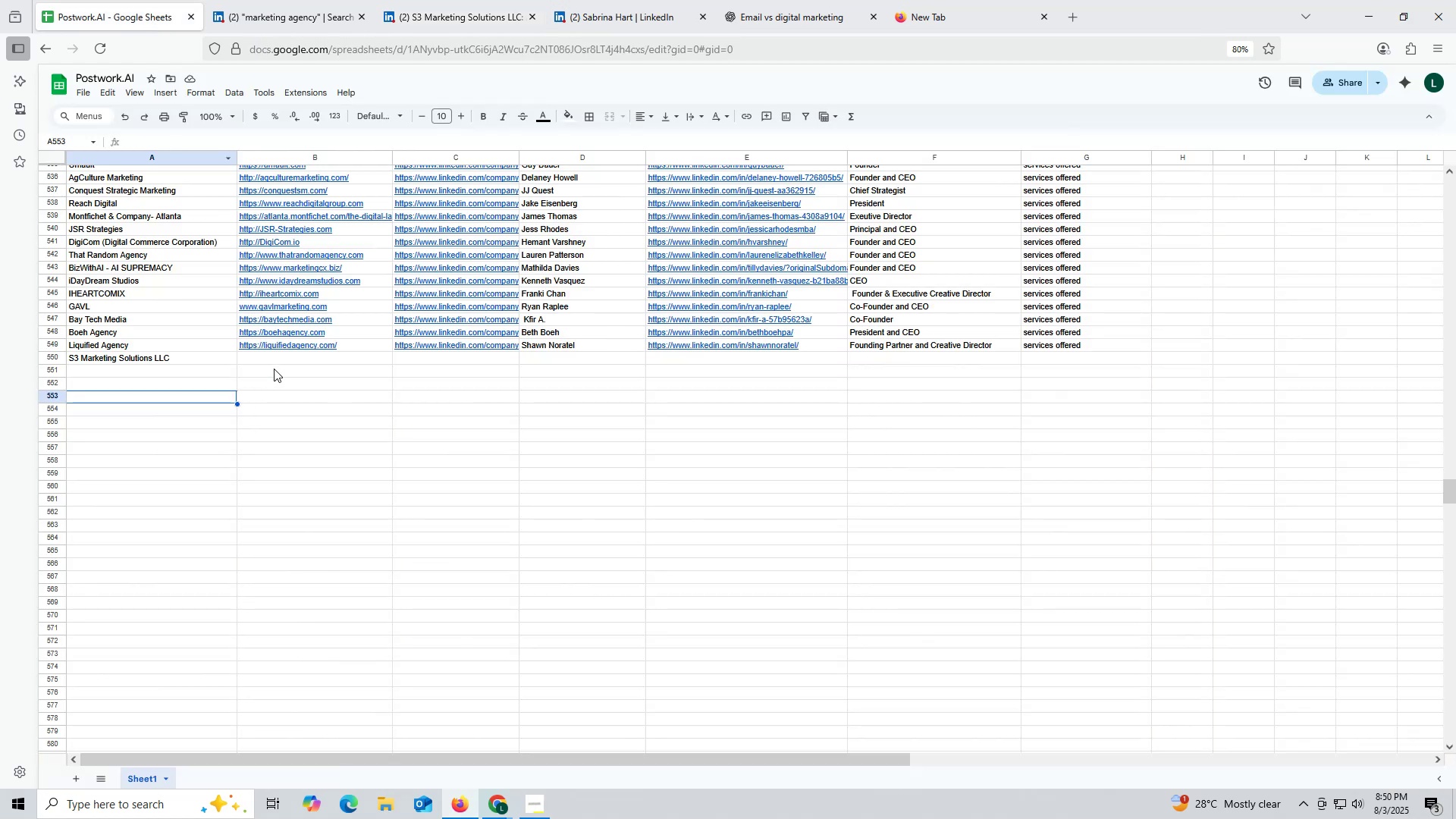 
double_click([277, 360])
 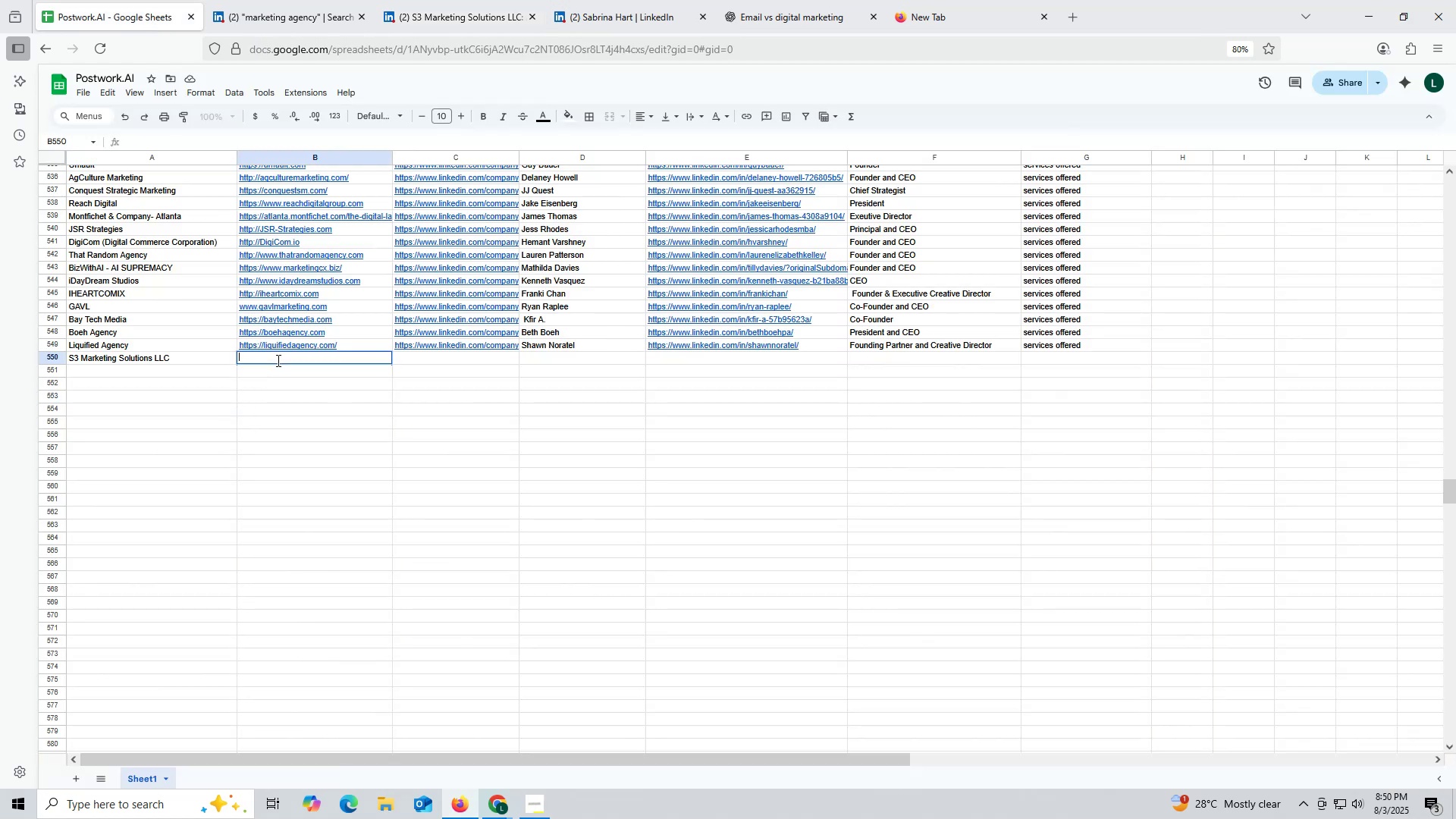 
key(Control+ControlLeft)
 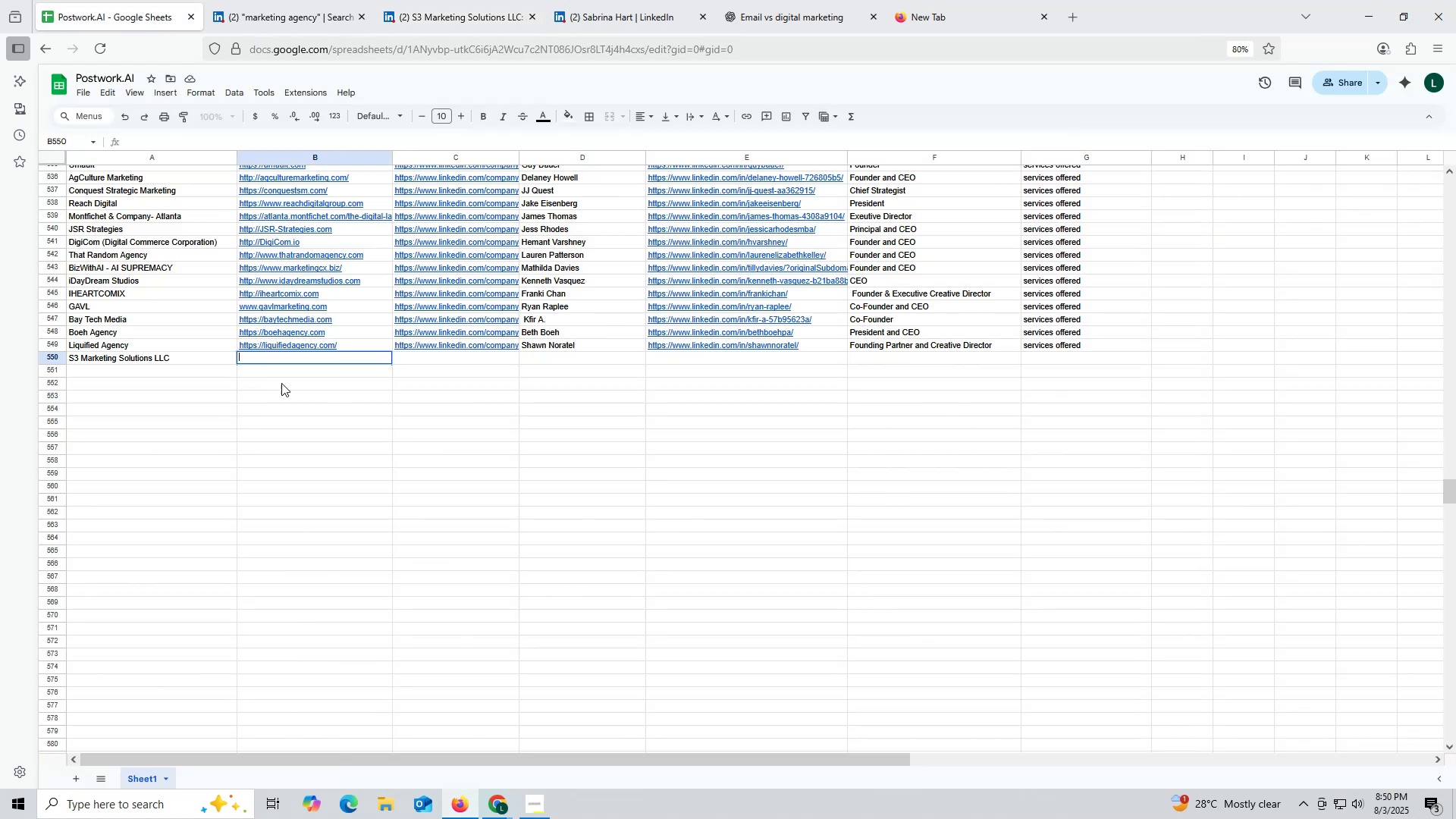 
key(Control+V)
 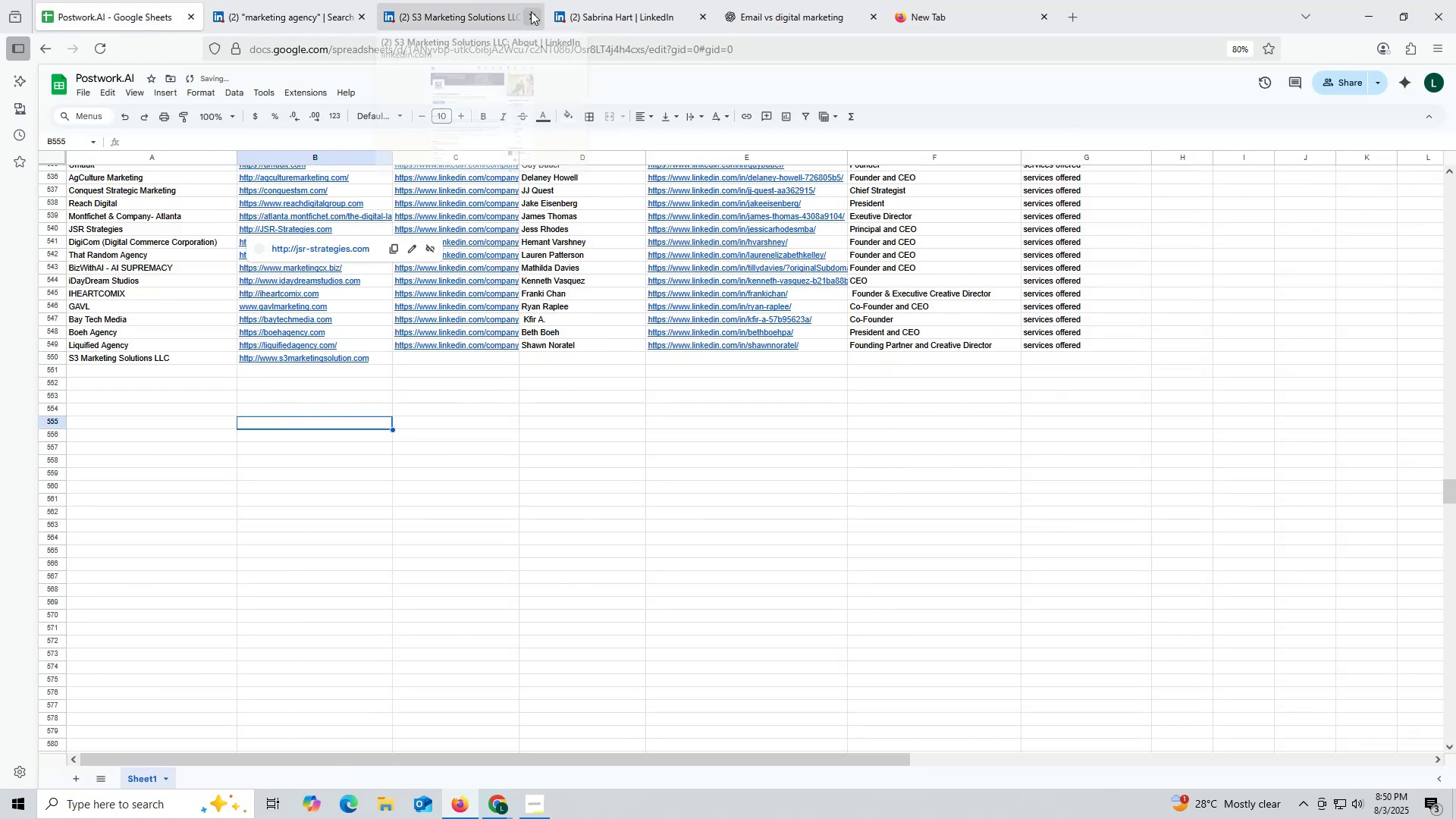 
left_click([456, 10])
 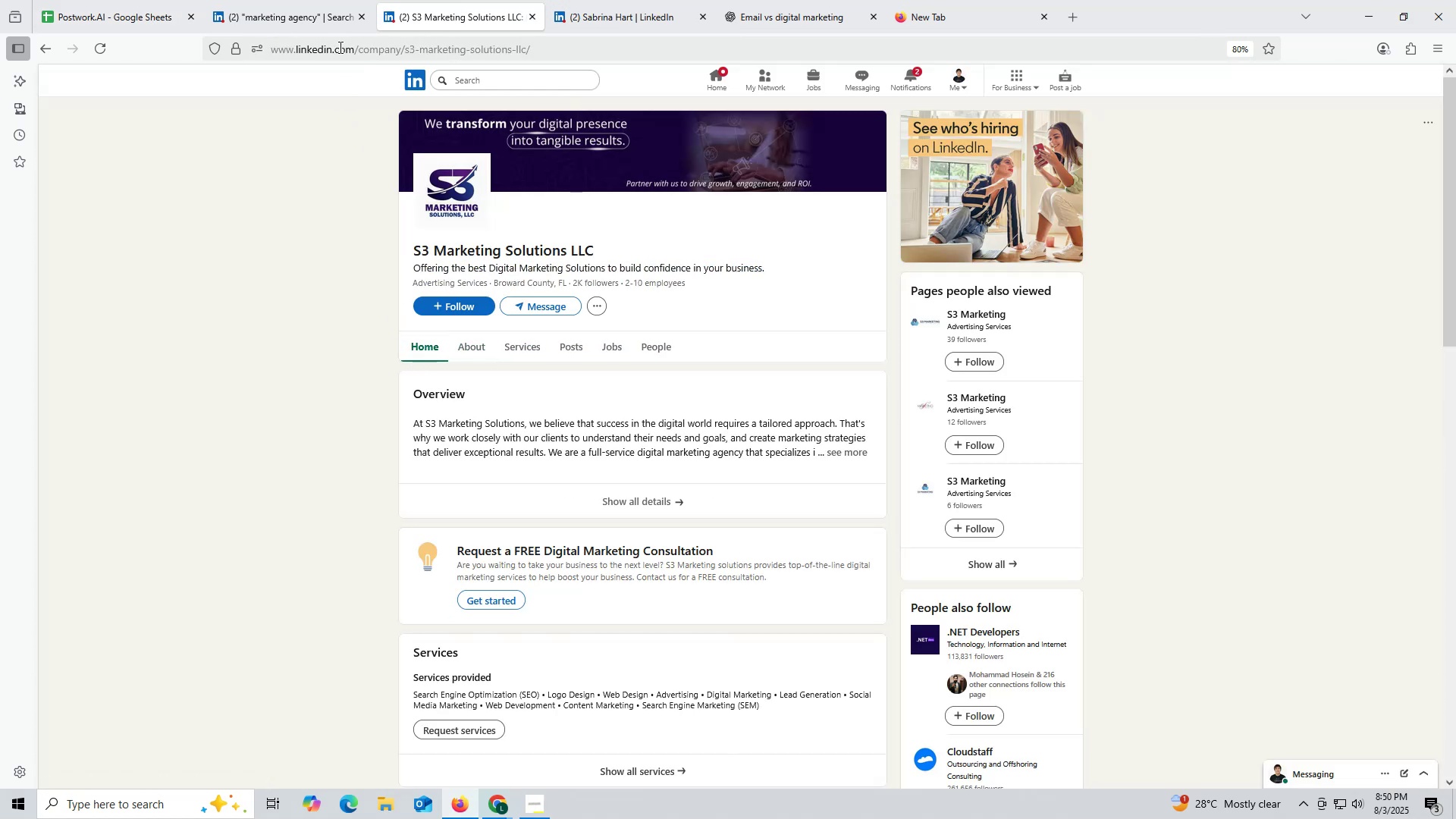 
wait(5.94)
 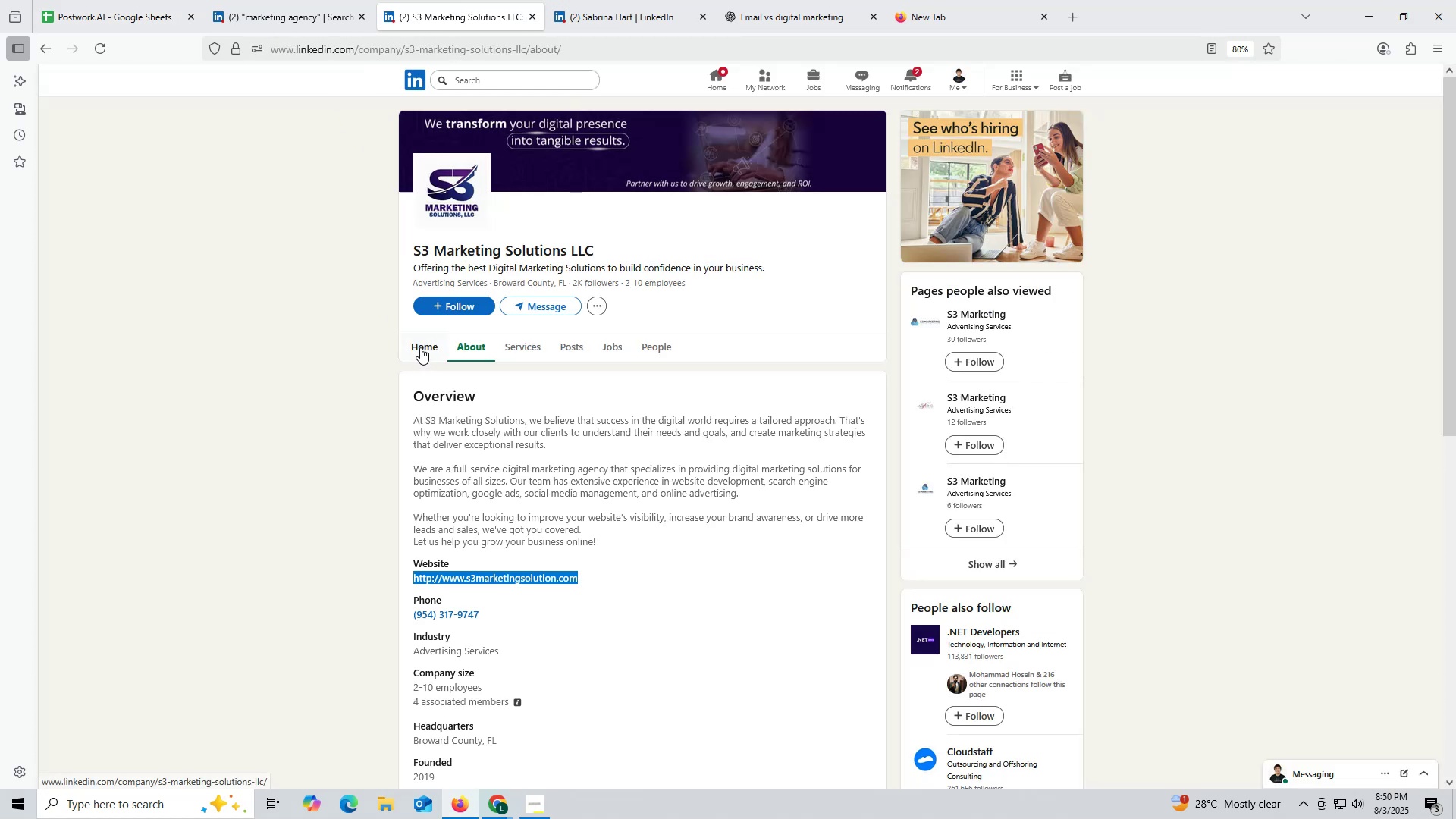 
double_click([345, 54])
 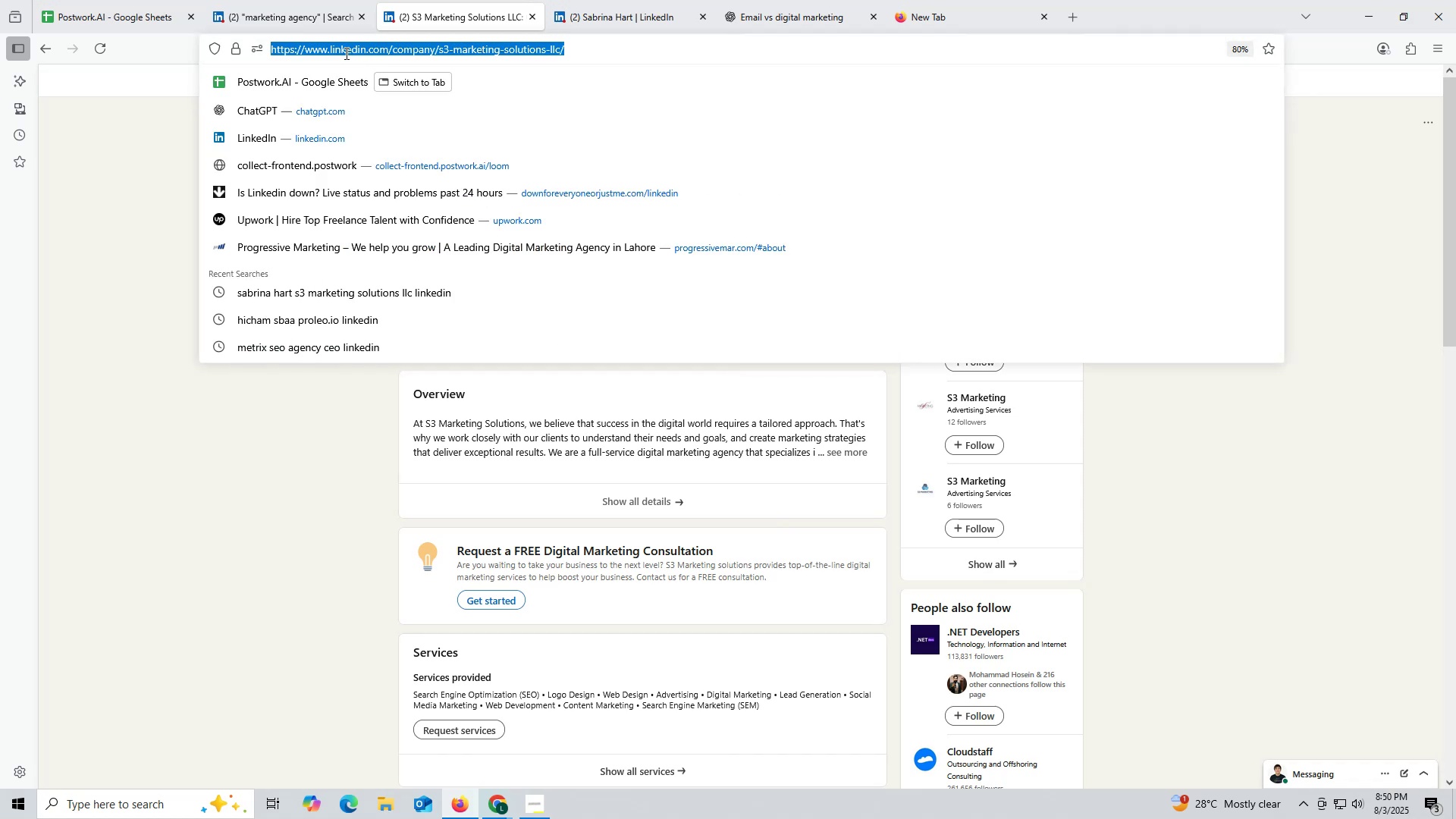 
triple_click([345, 53])
 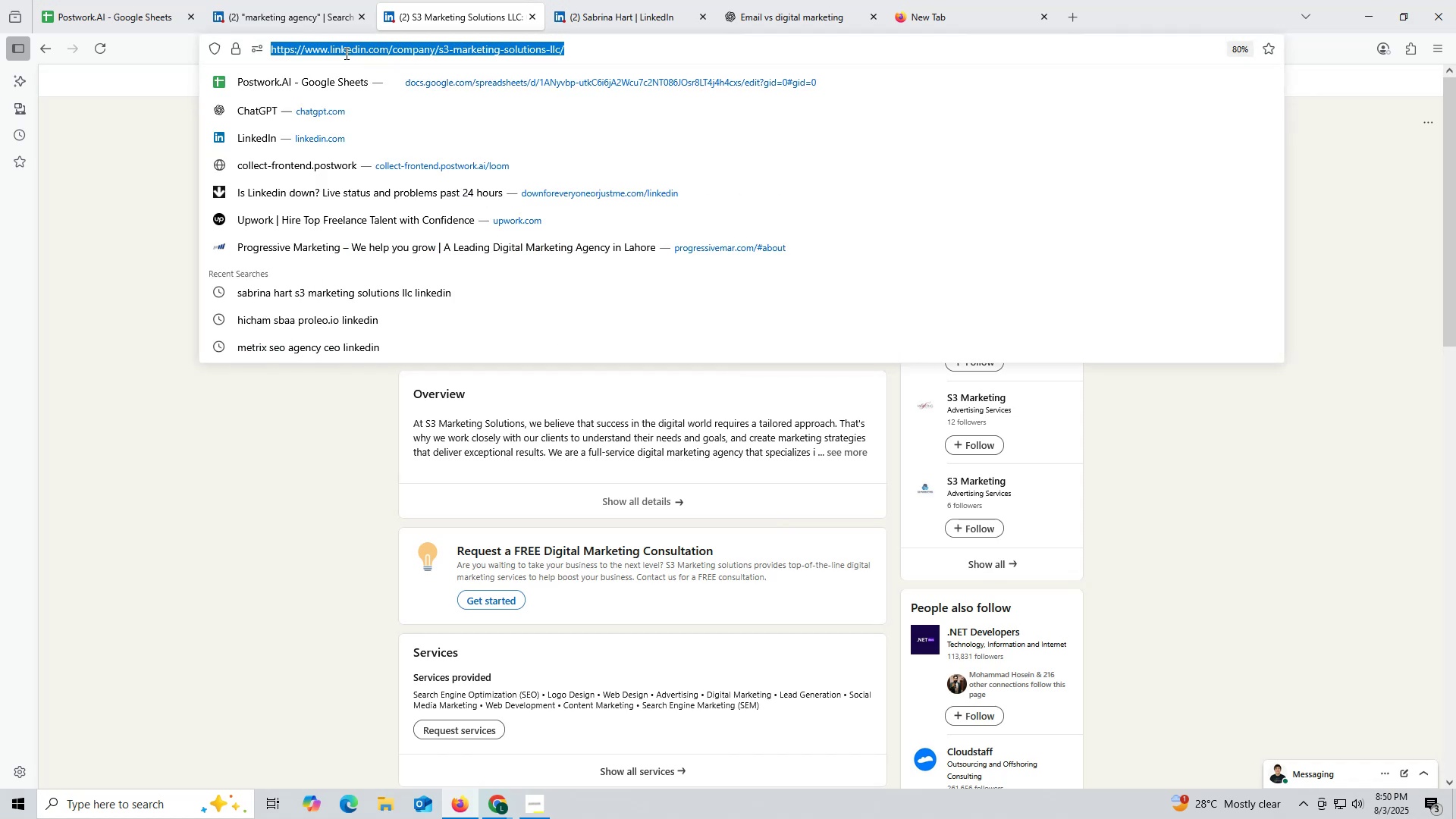 
key(Control+ControlLeft)
 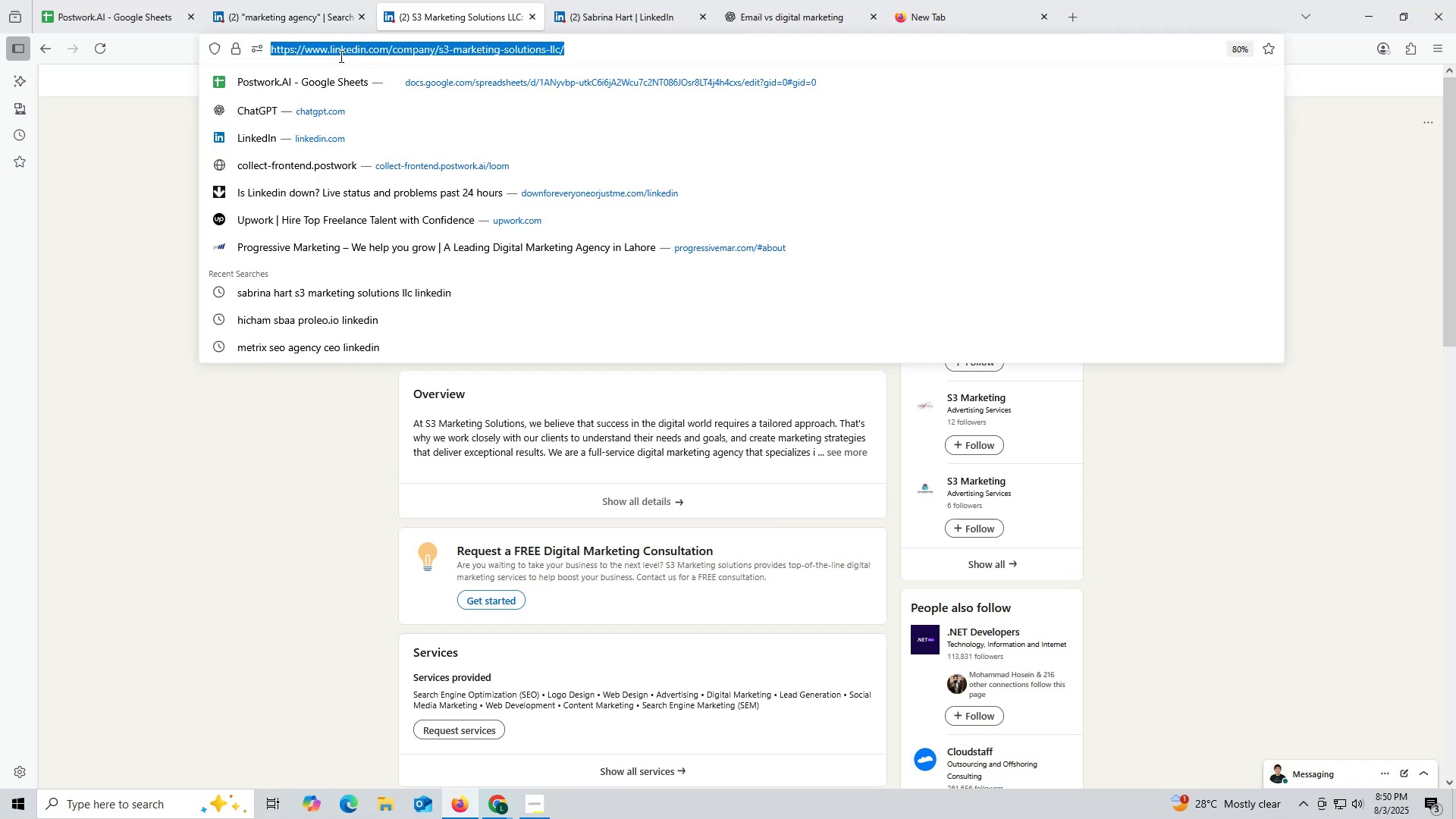 
key(Control+C)
 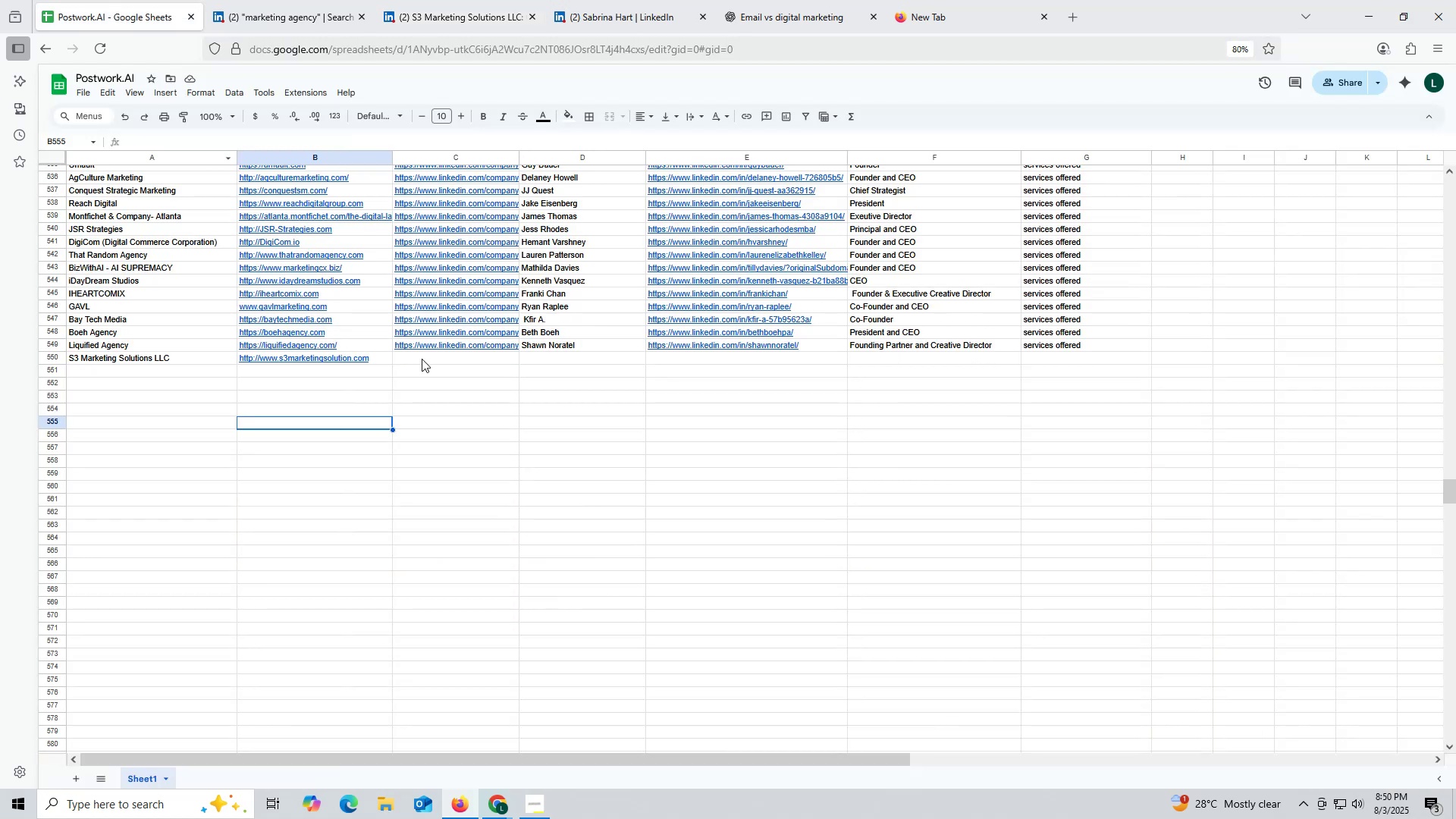 
double_click([441, 359])
 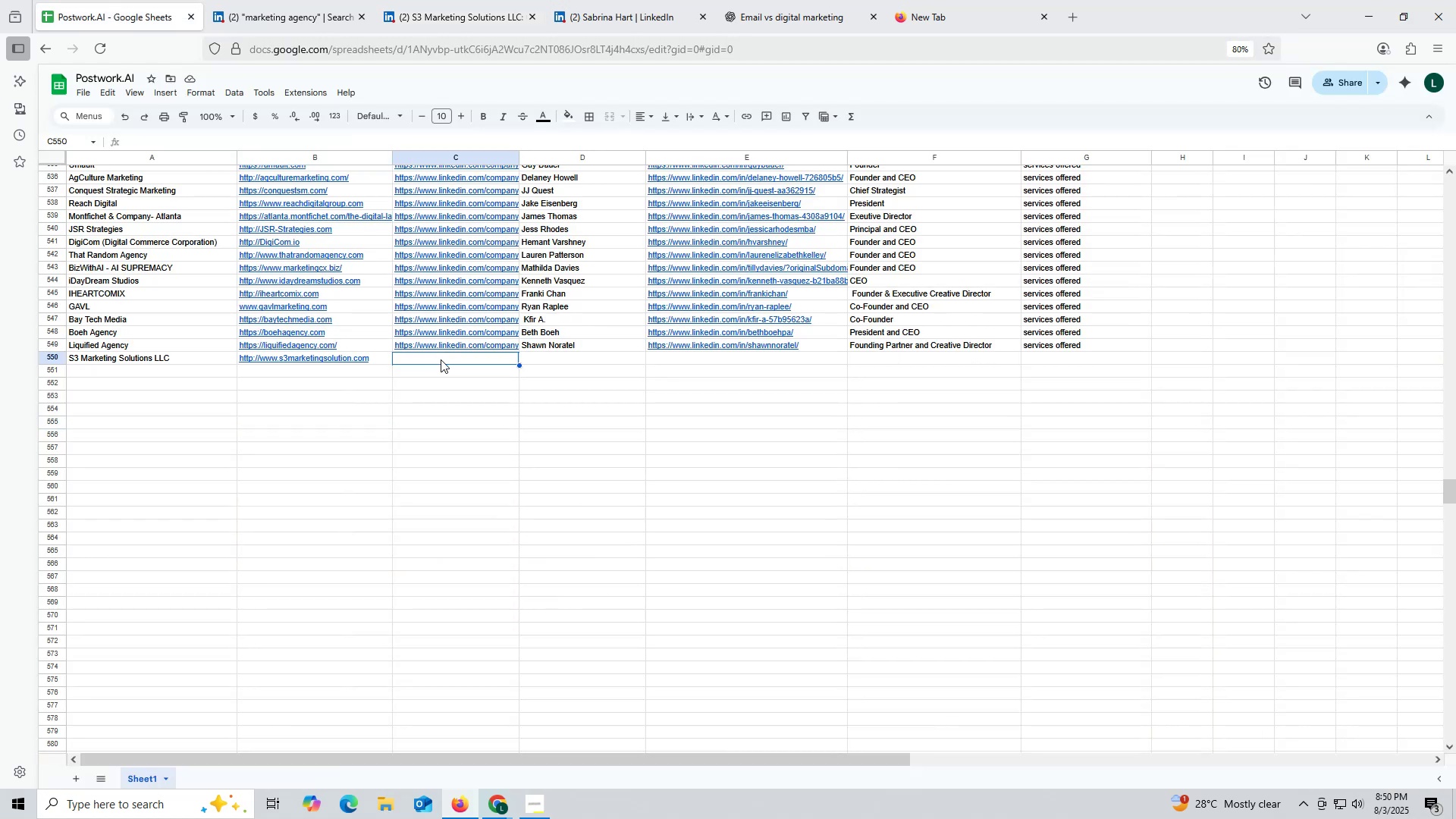 
key(Control+ControlLeft)
 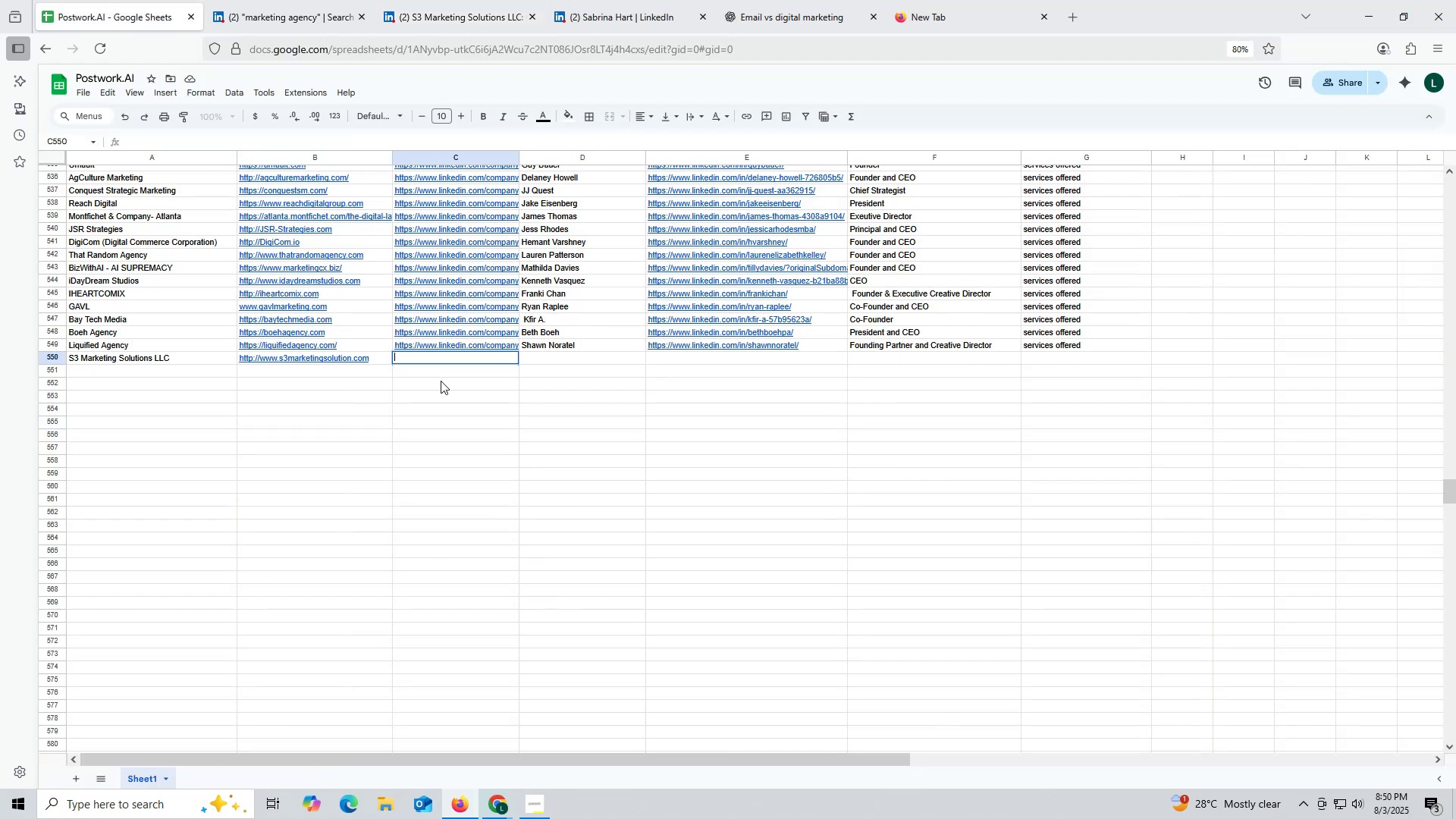 
key(Control+V)
 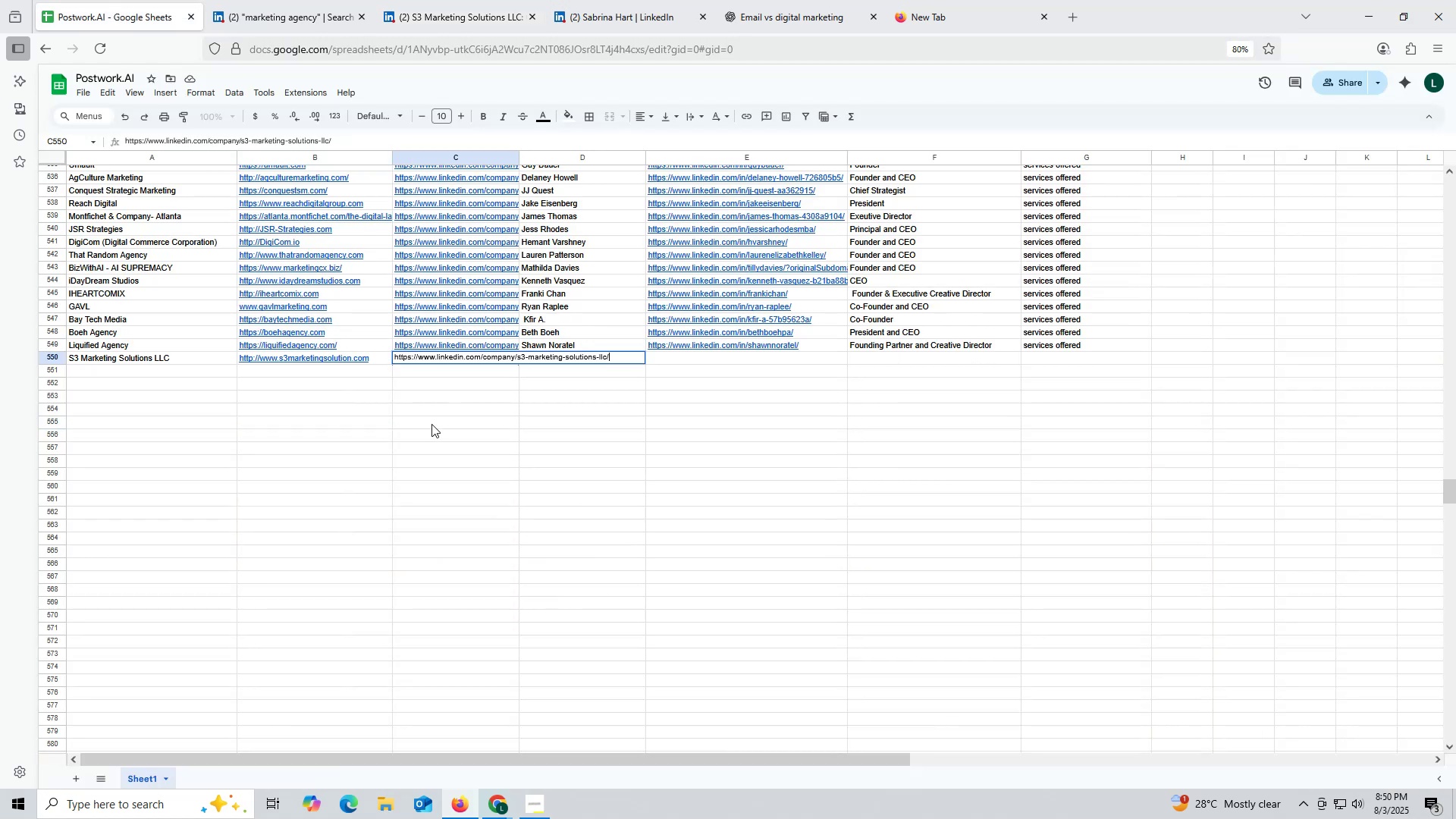 
triple_click([431, 424])
 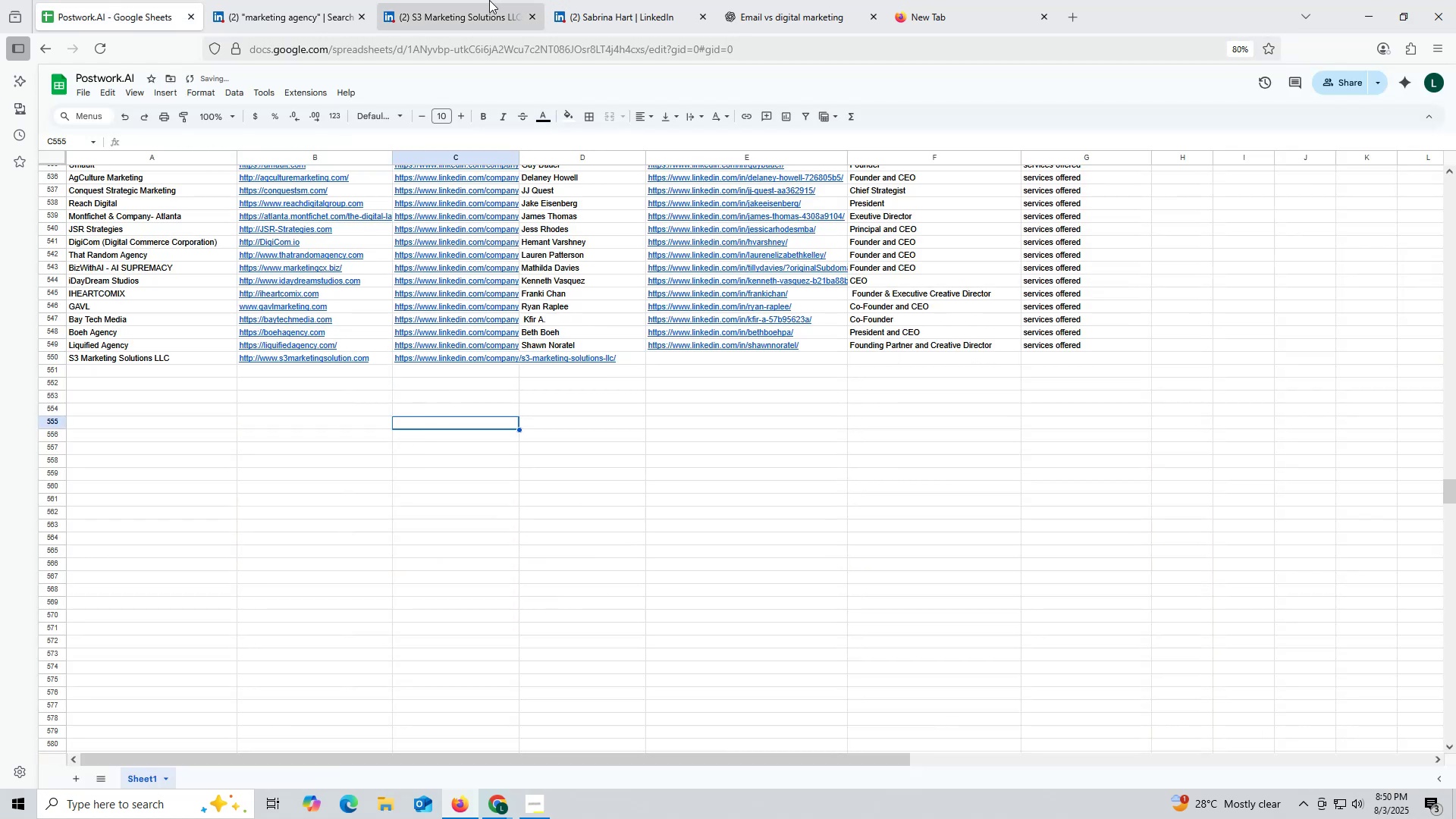 
mouse_move([556, -1])
 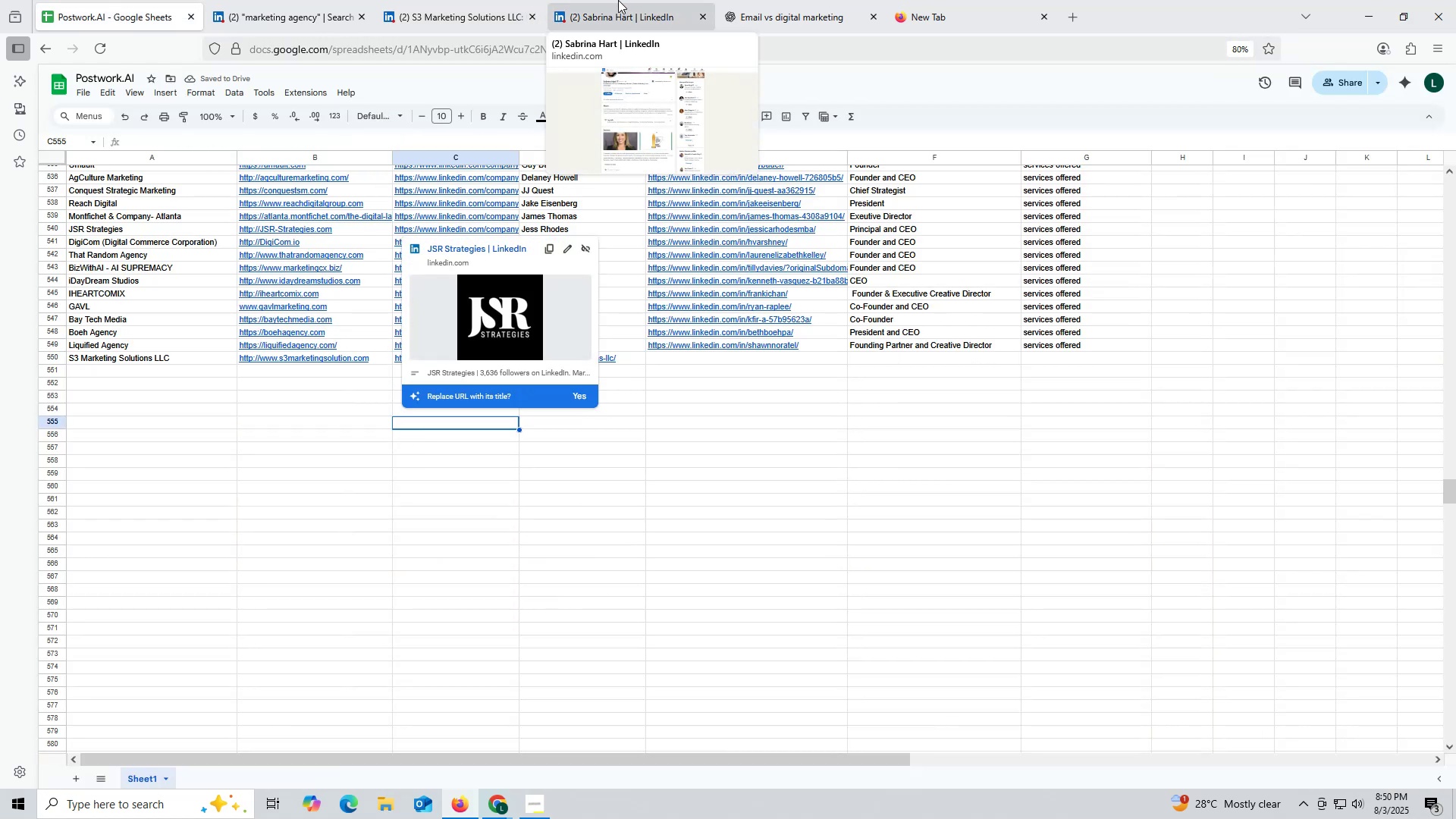 
left_click([618, 0])
 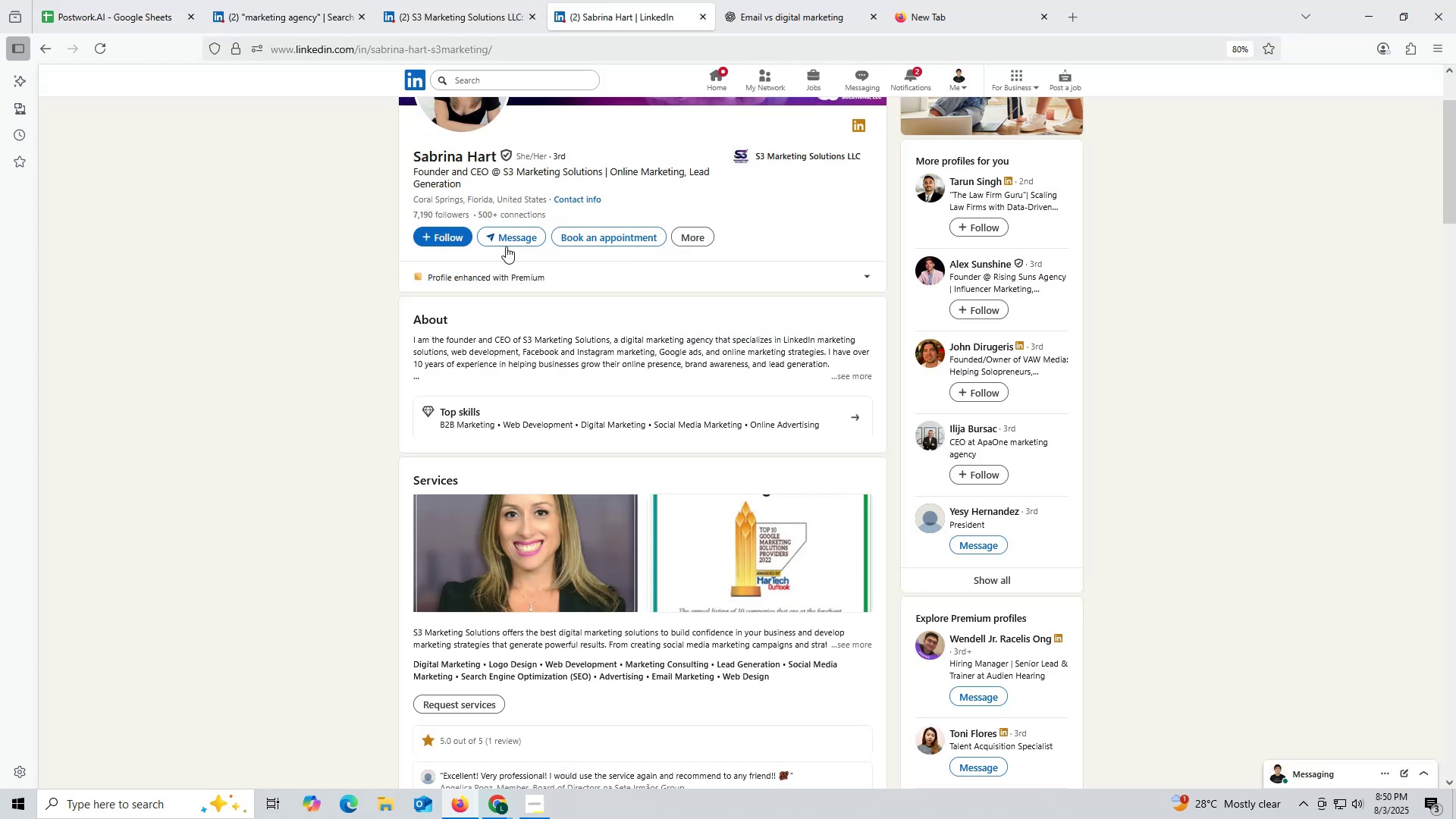 
scroll: coordinate [485, 243], scroll_direction: up, amount: 2.0
 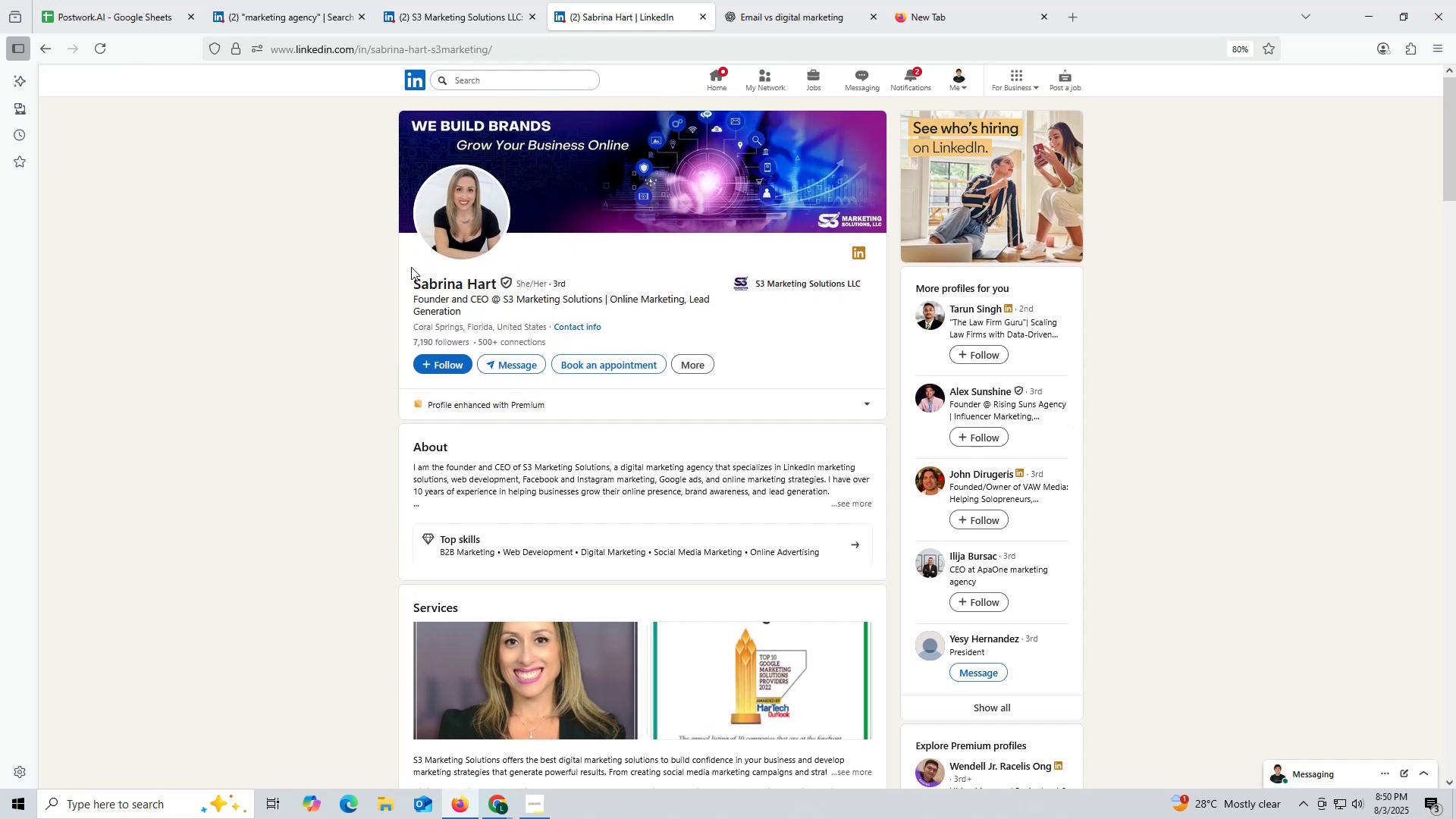 
left_click_drag(start_coordinate=[405, 276], to_coordinate=[497, 281])
 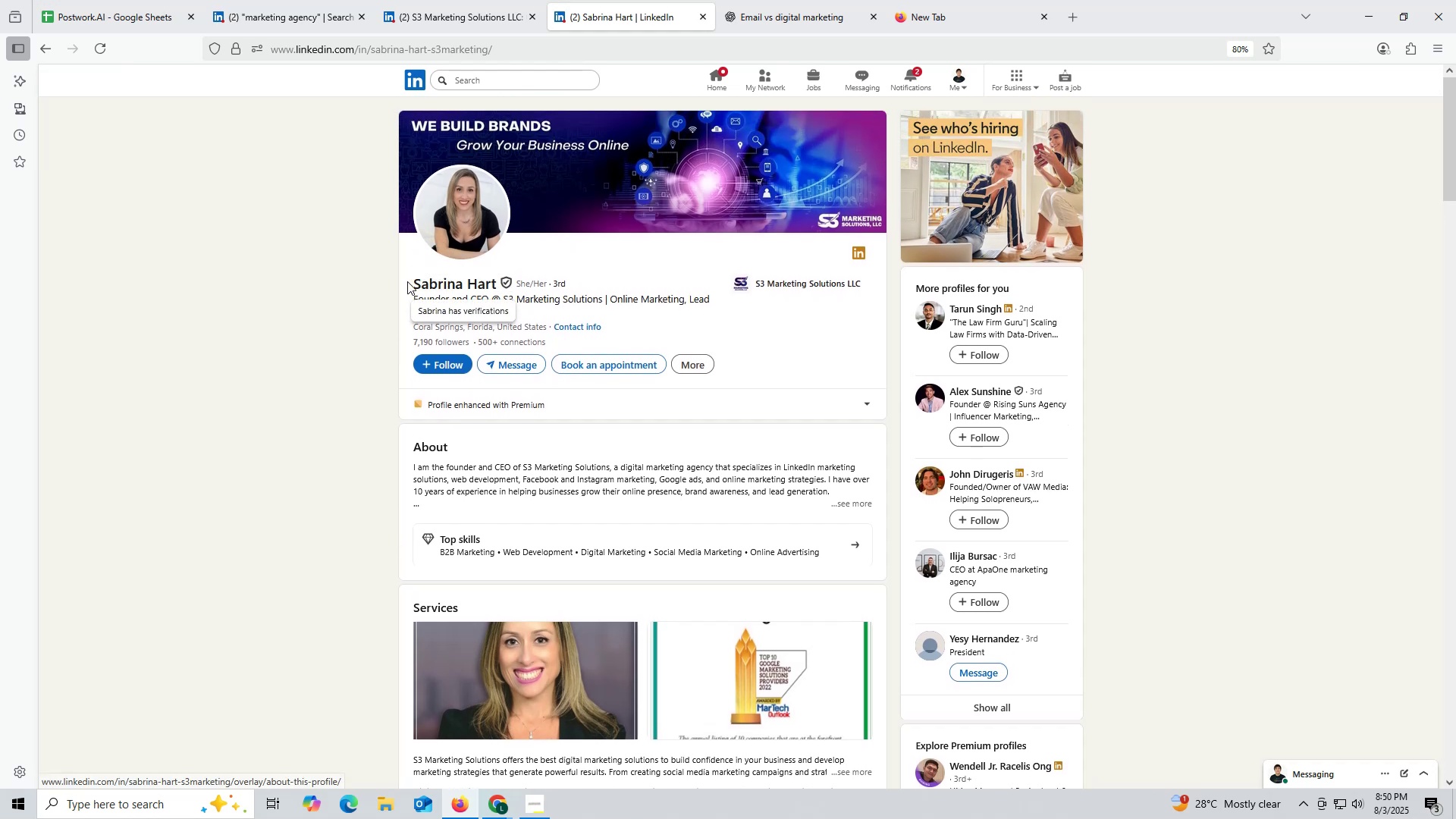 
left_click_drag(start_coordinate=[406, 281], to_coordinate=[497, 281])
 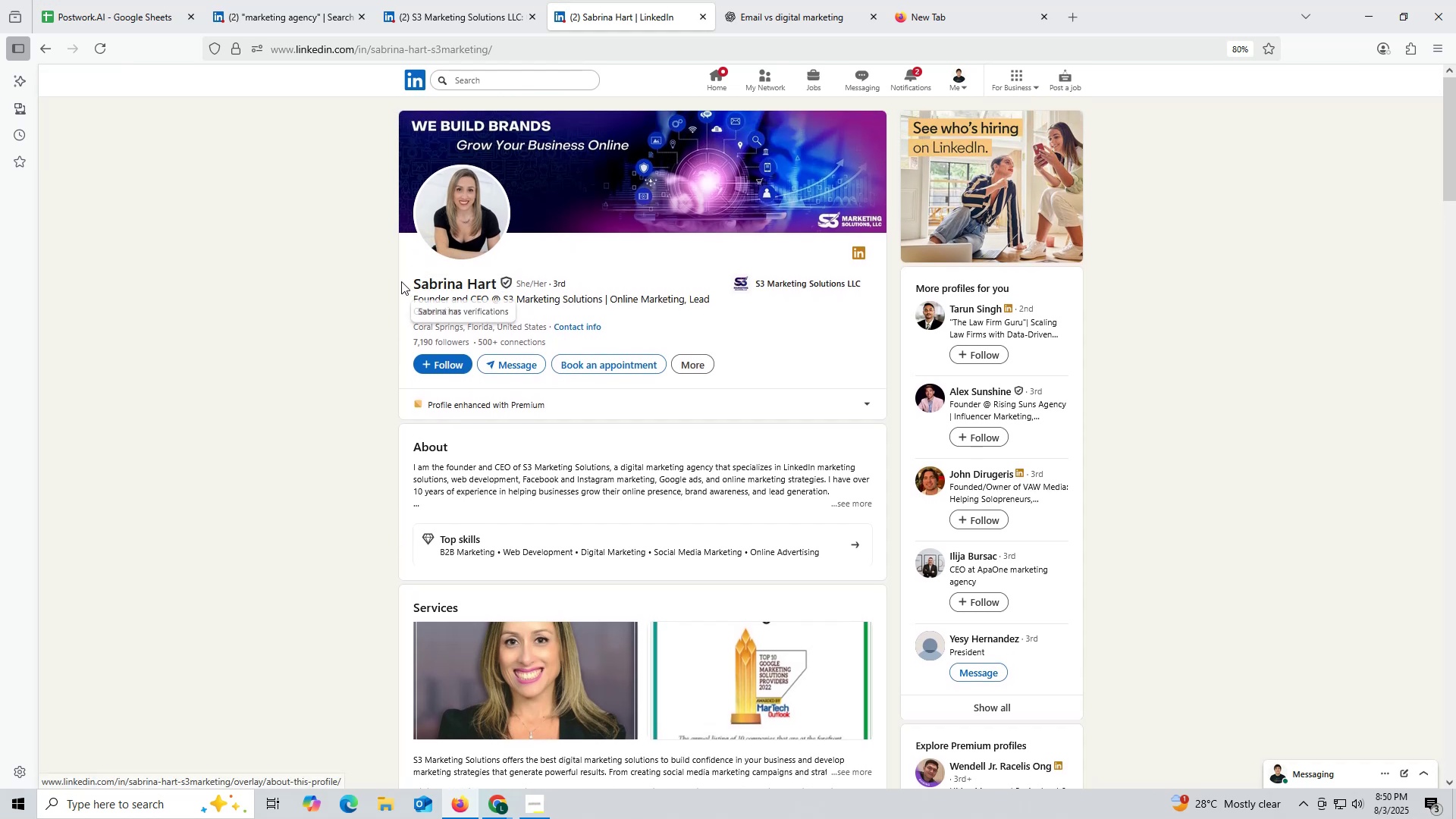 
left_click_drag(start_coordinate=[400, 281], to_coordinate=[495, 278])
 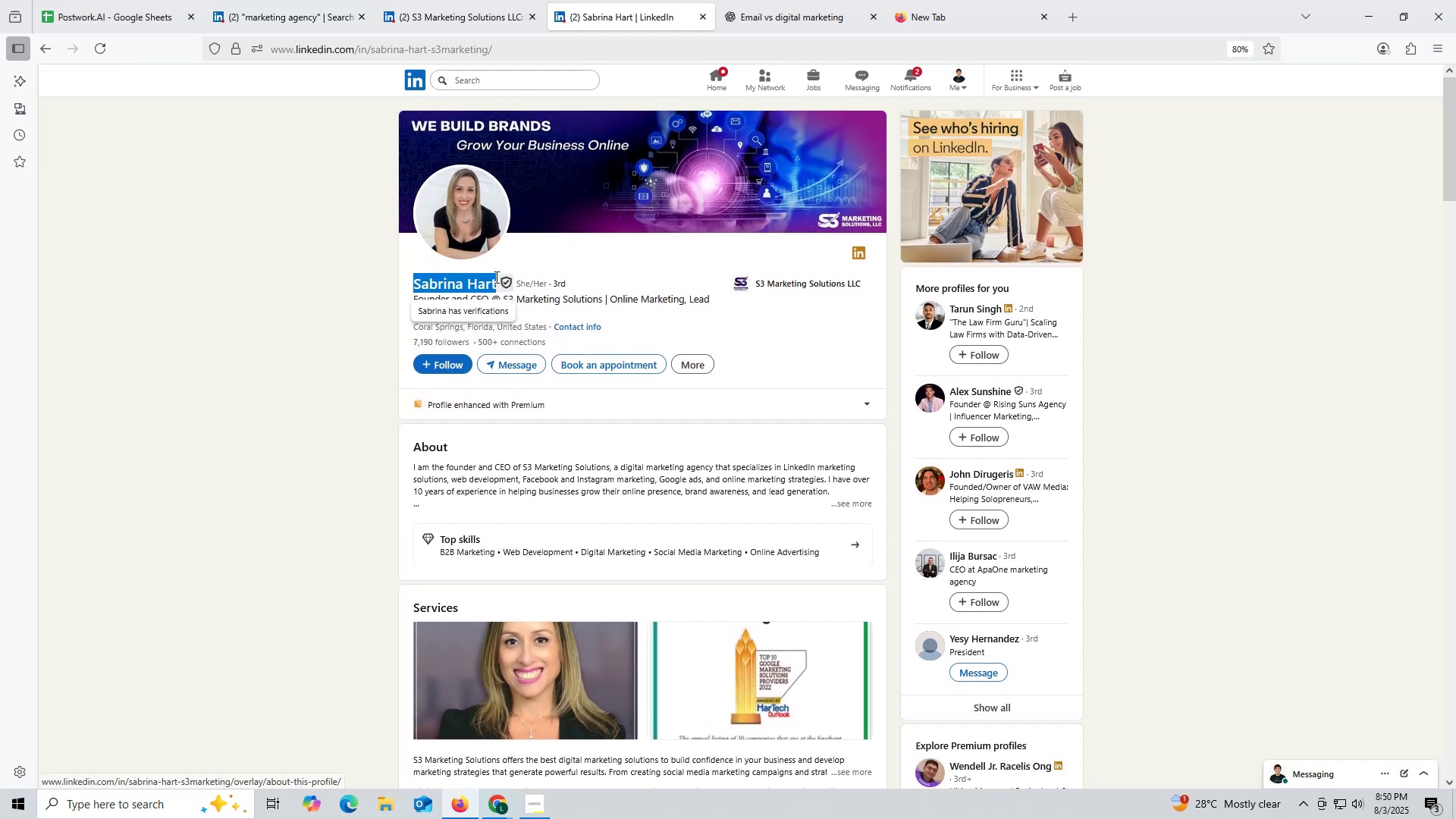 
key(Control+ControlLeft)
 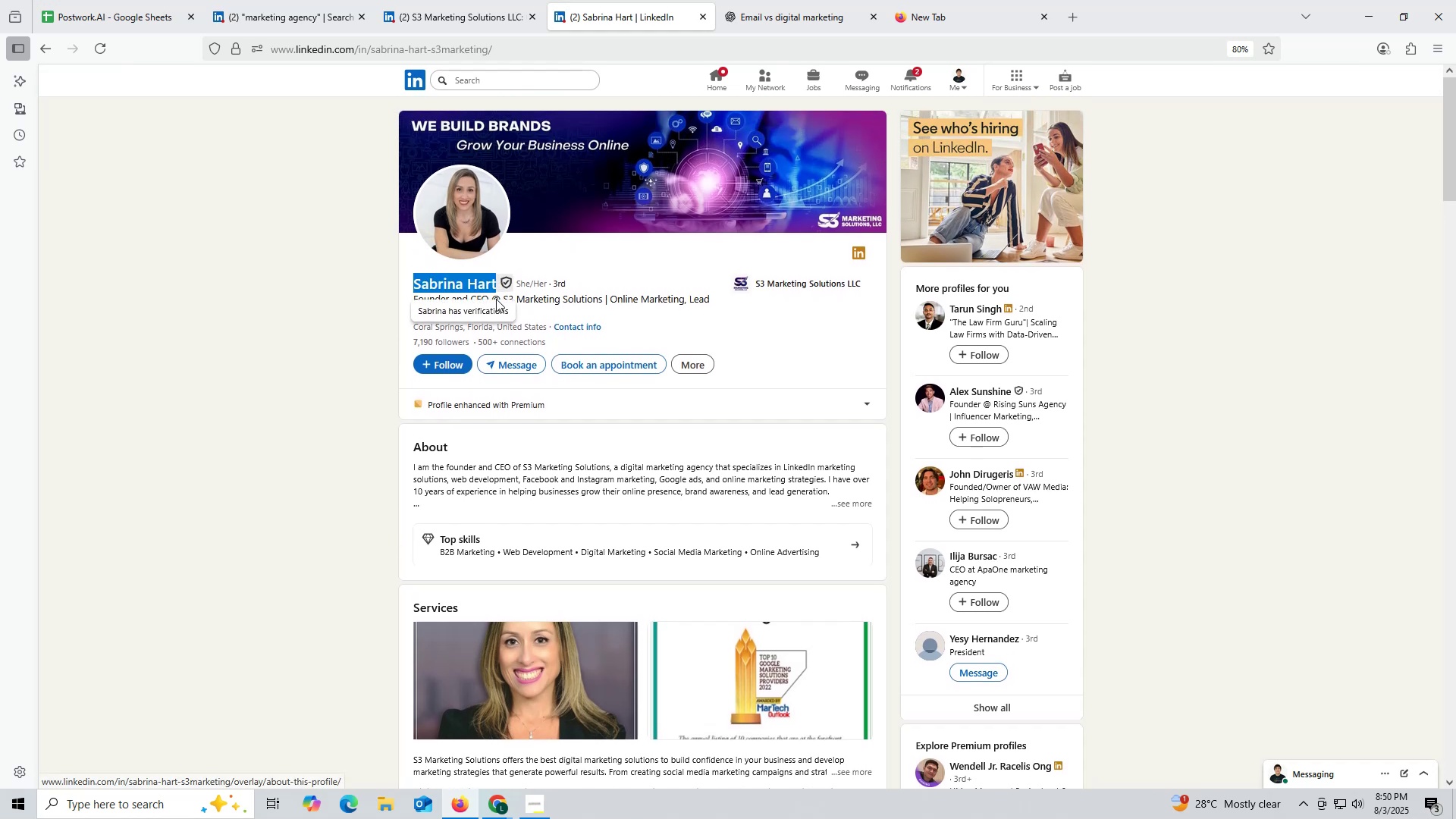 
key(Control+C)
 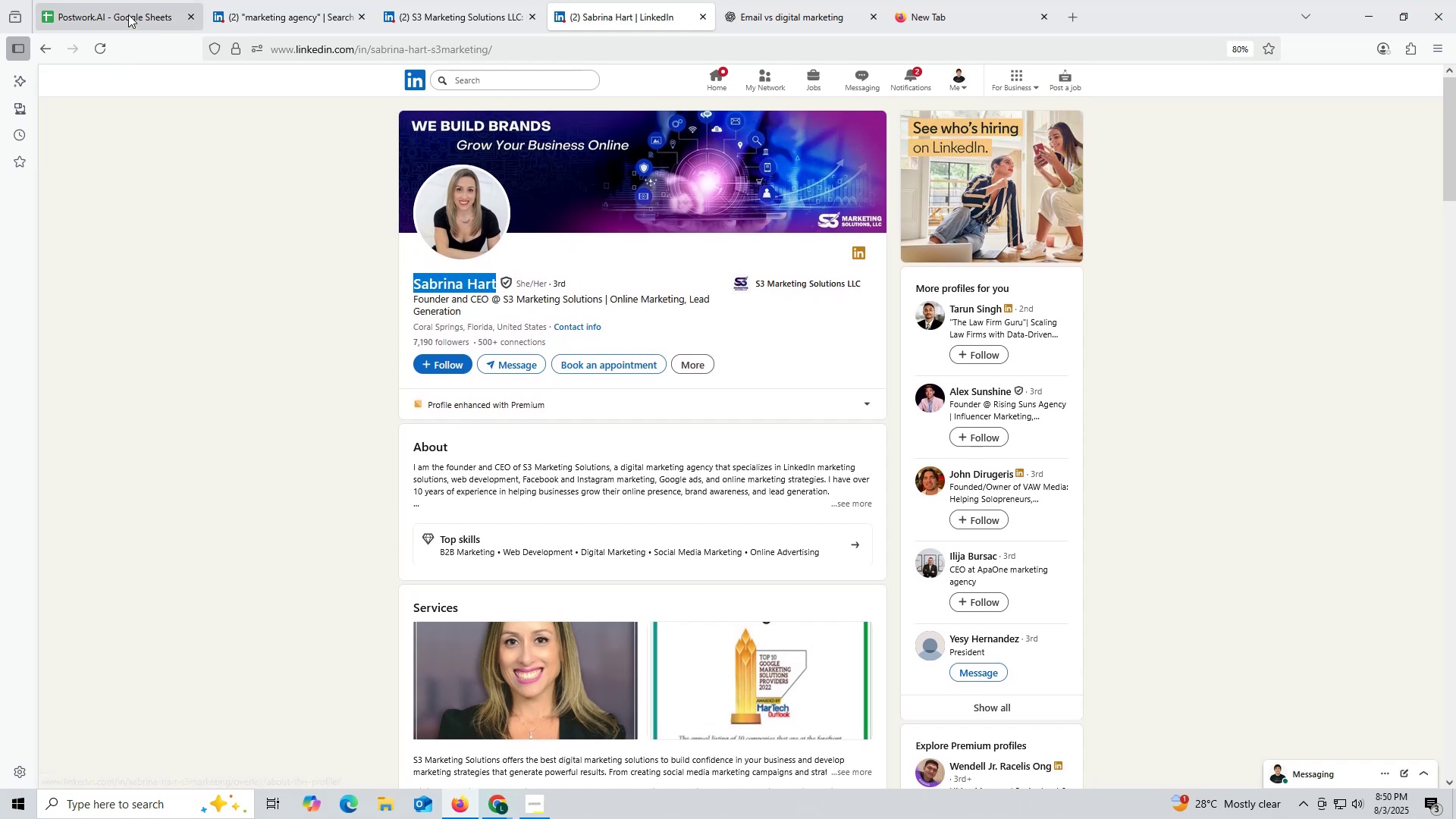 
left_click([128, 14])
 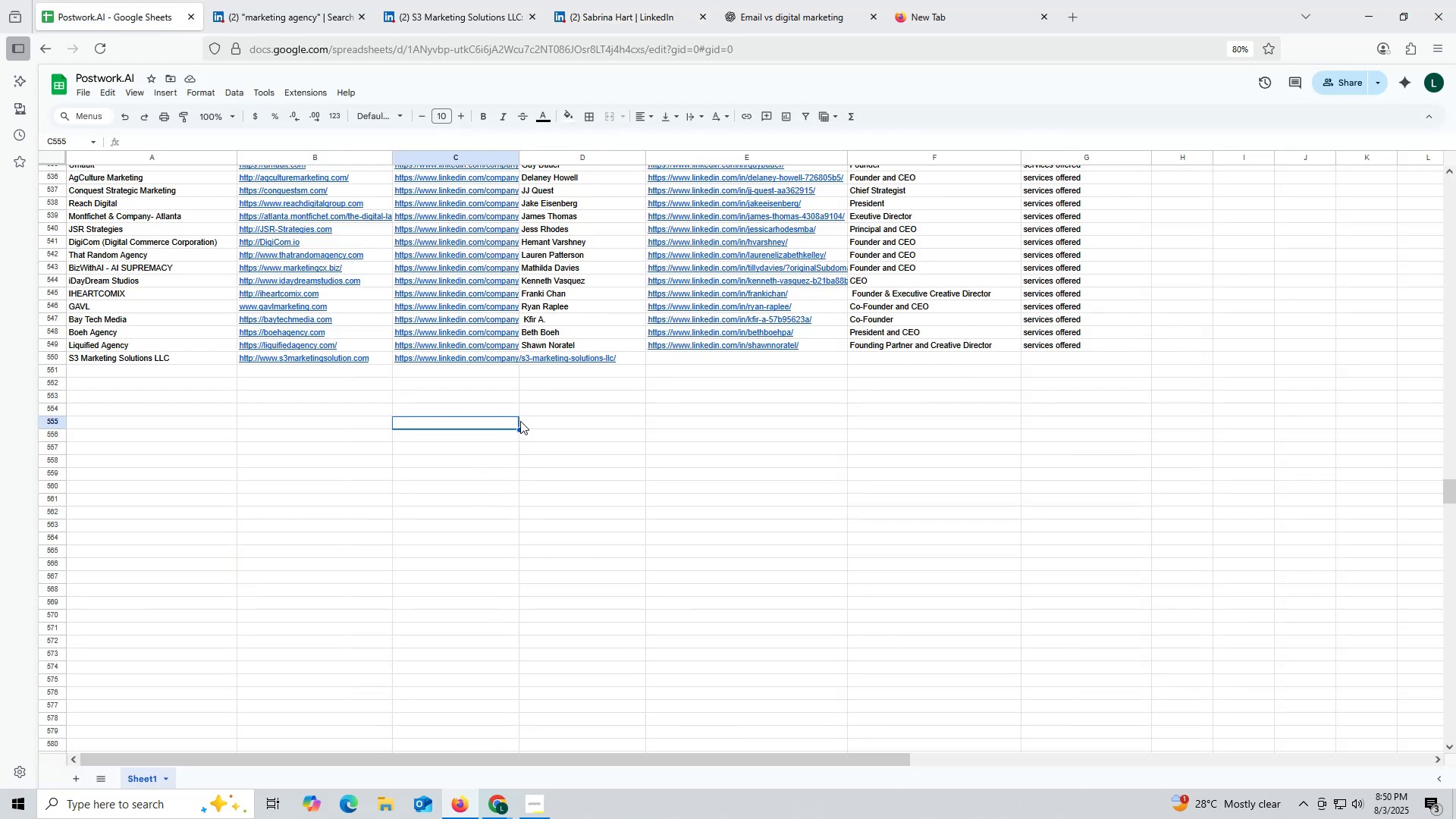 
double_click([604, 362])
 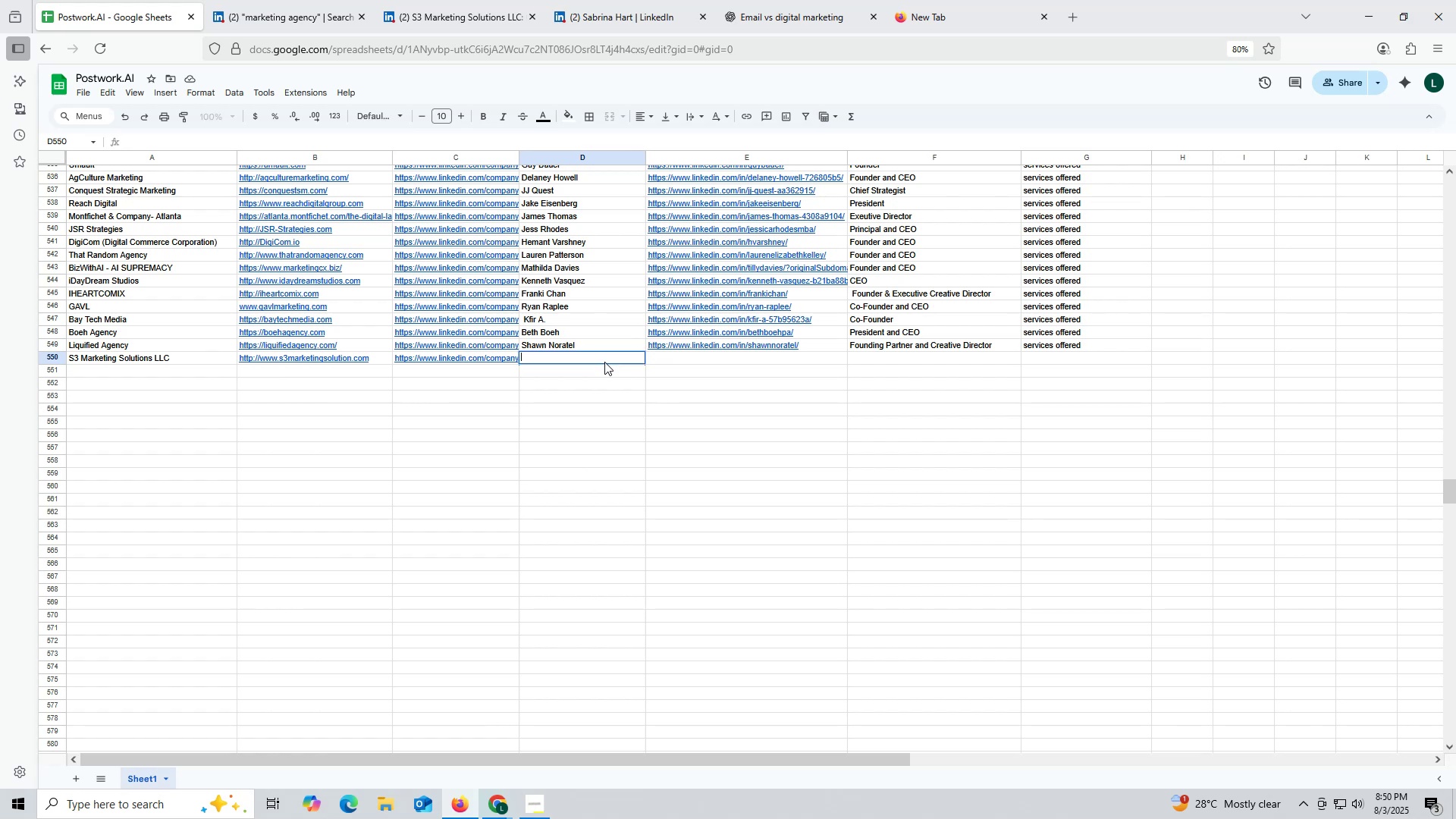 
key(Control+ControlLeft)
 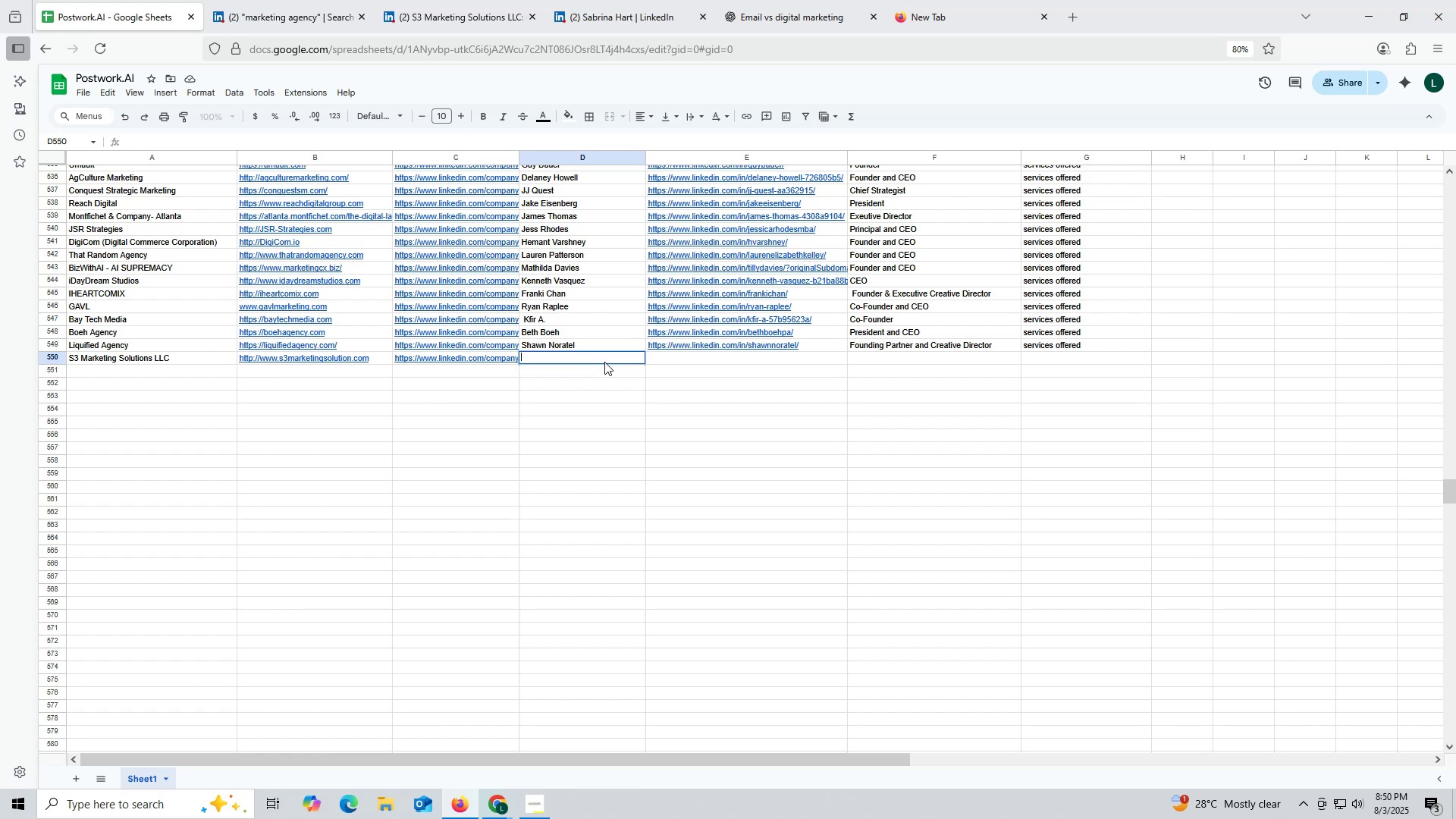 
key(Control+V)
 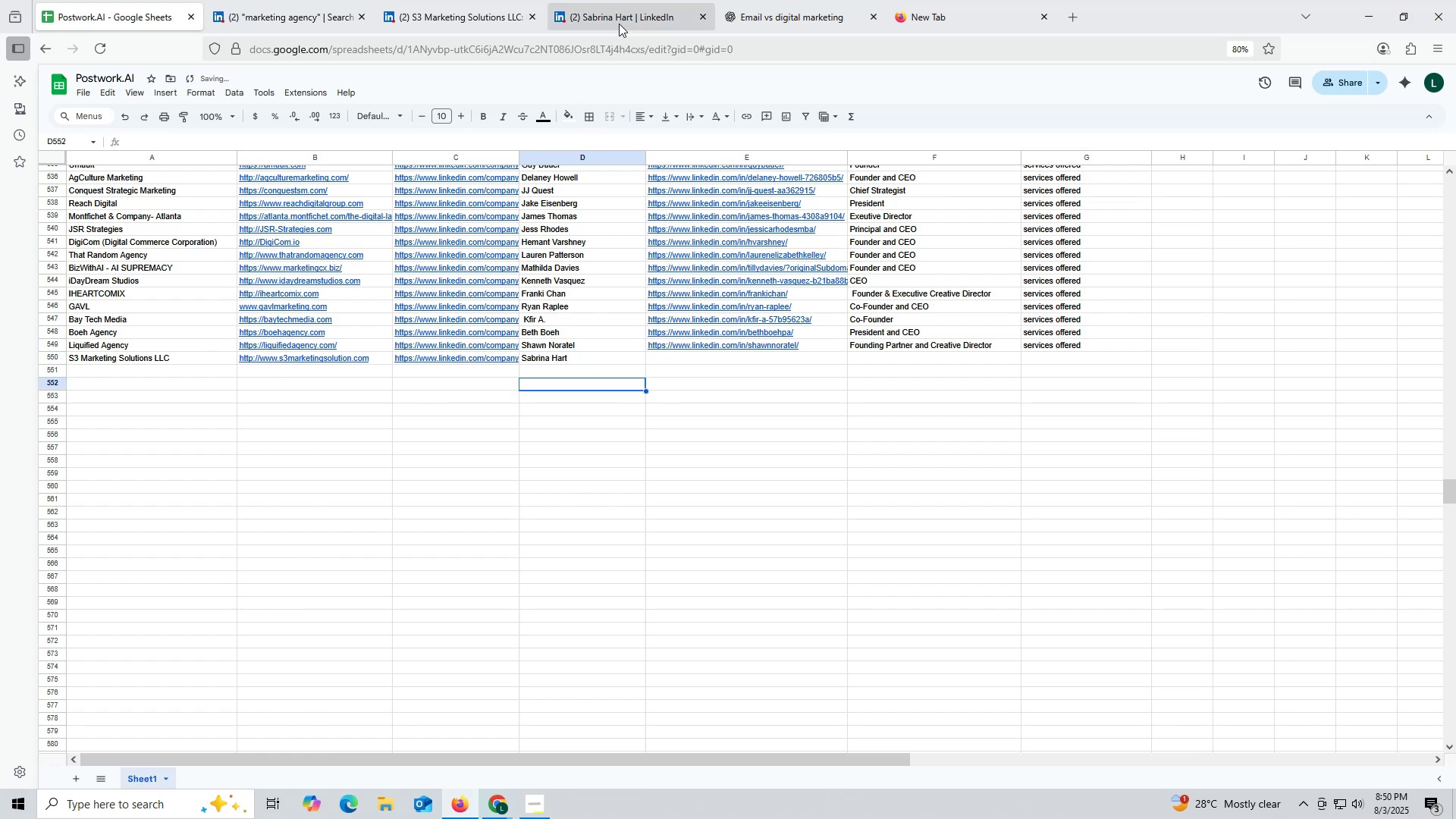 
left_click([620, 19])
 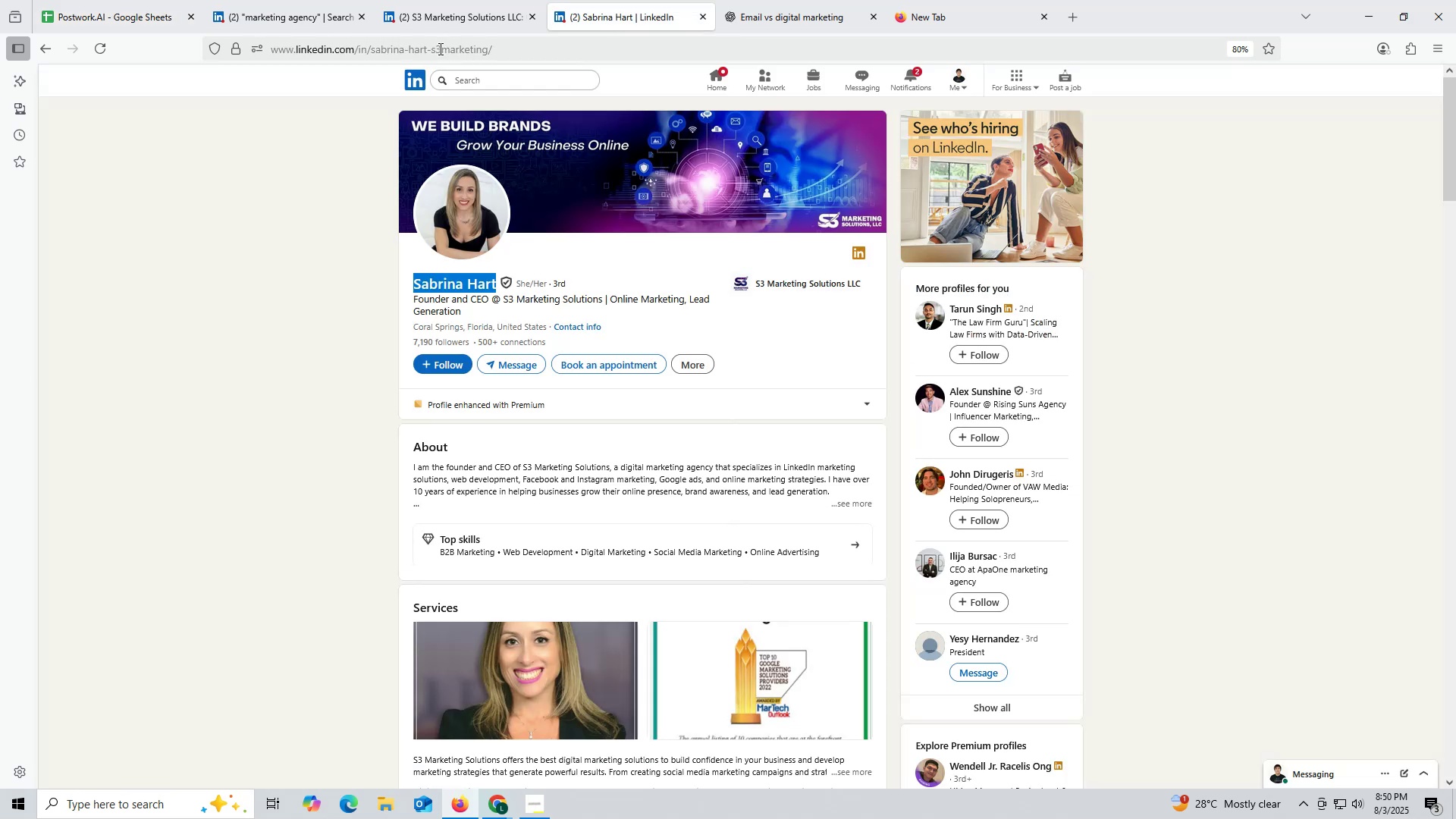 
double_click([439, 49])
 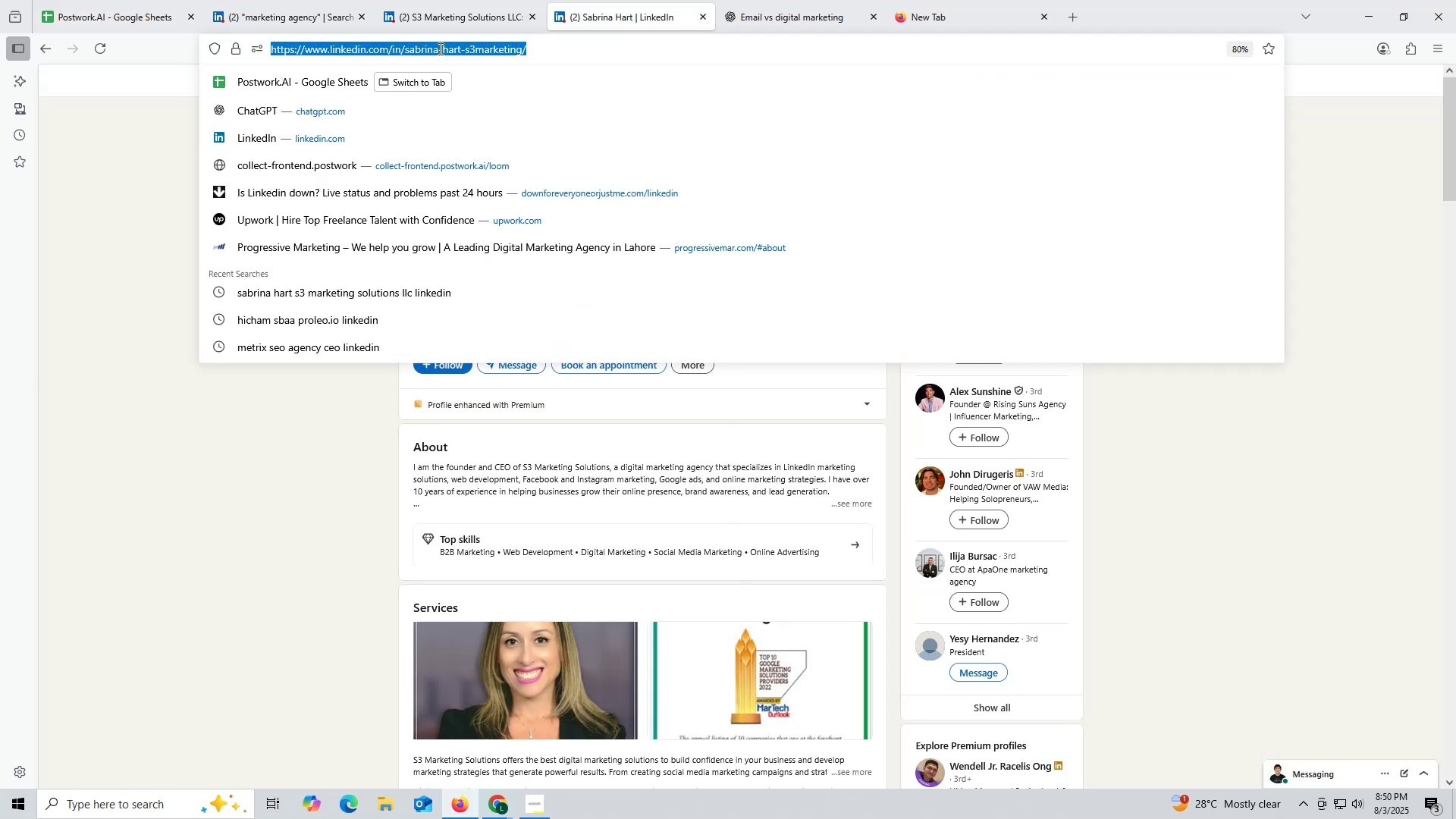 
triple_click([439, 49])
 